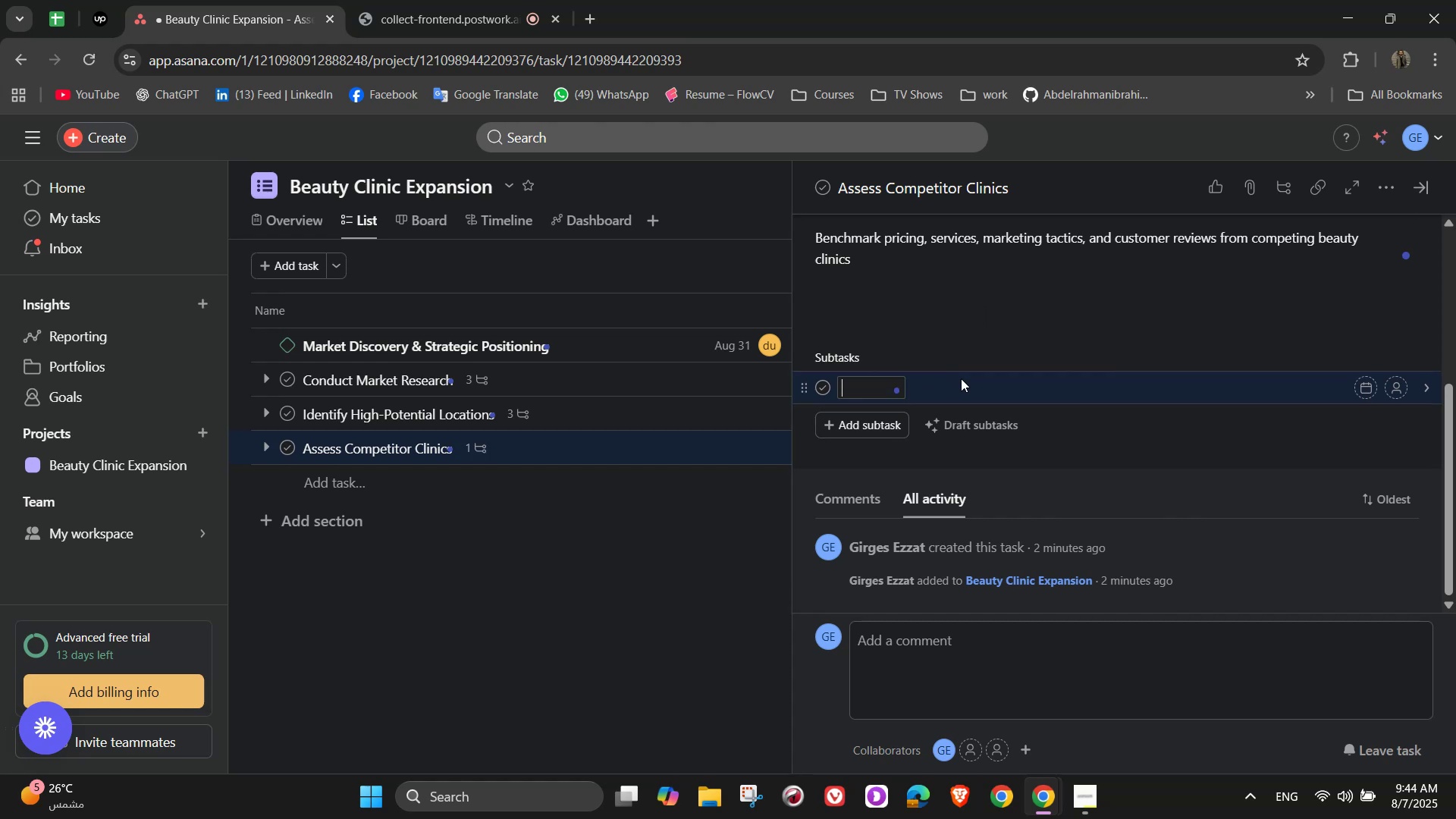 
type(Book test)
key(Backspace)
type(t consultations anonymously)
 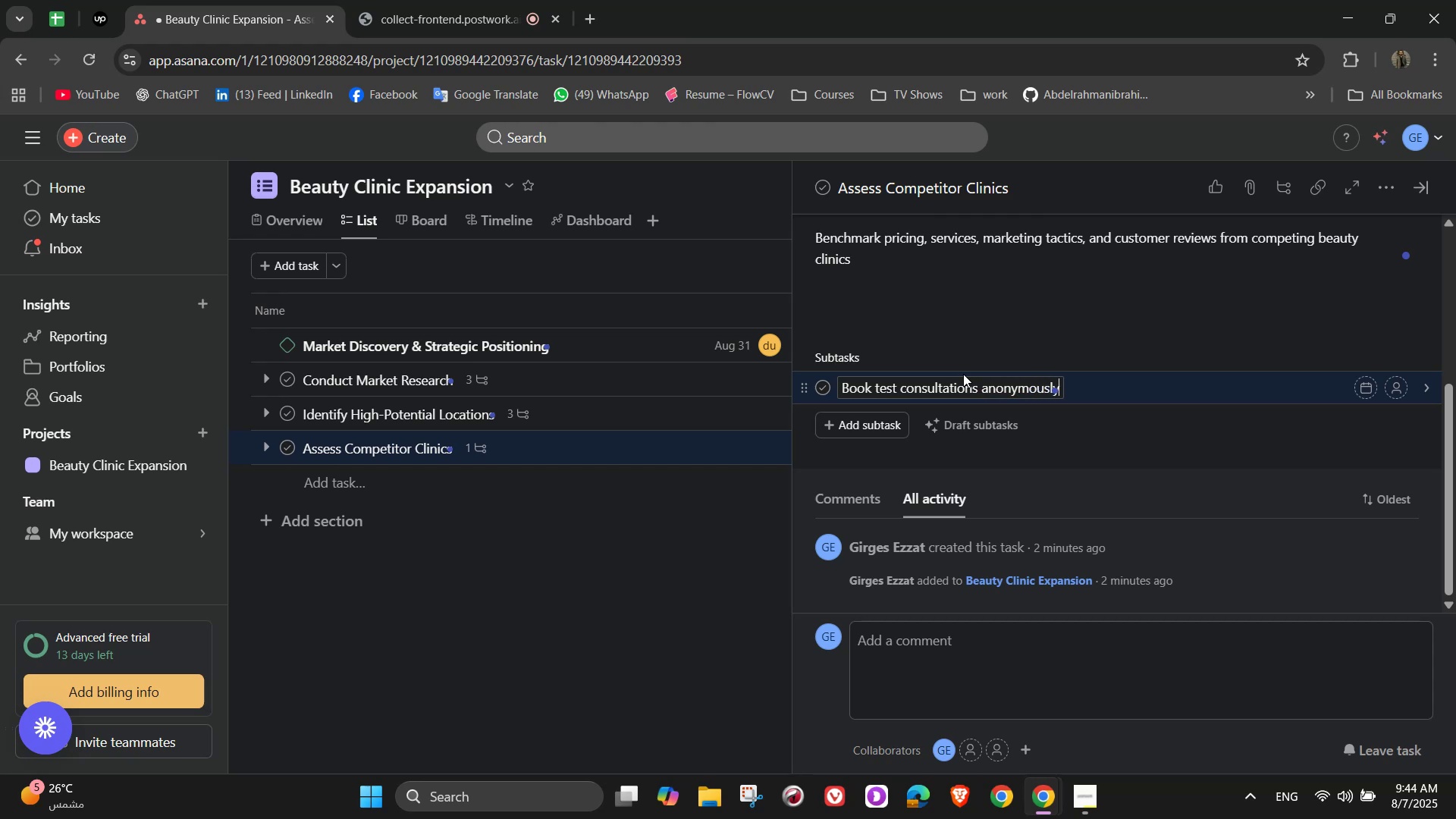 
key(Enter)
 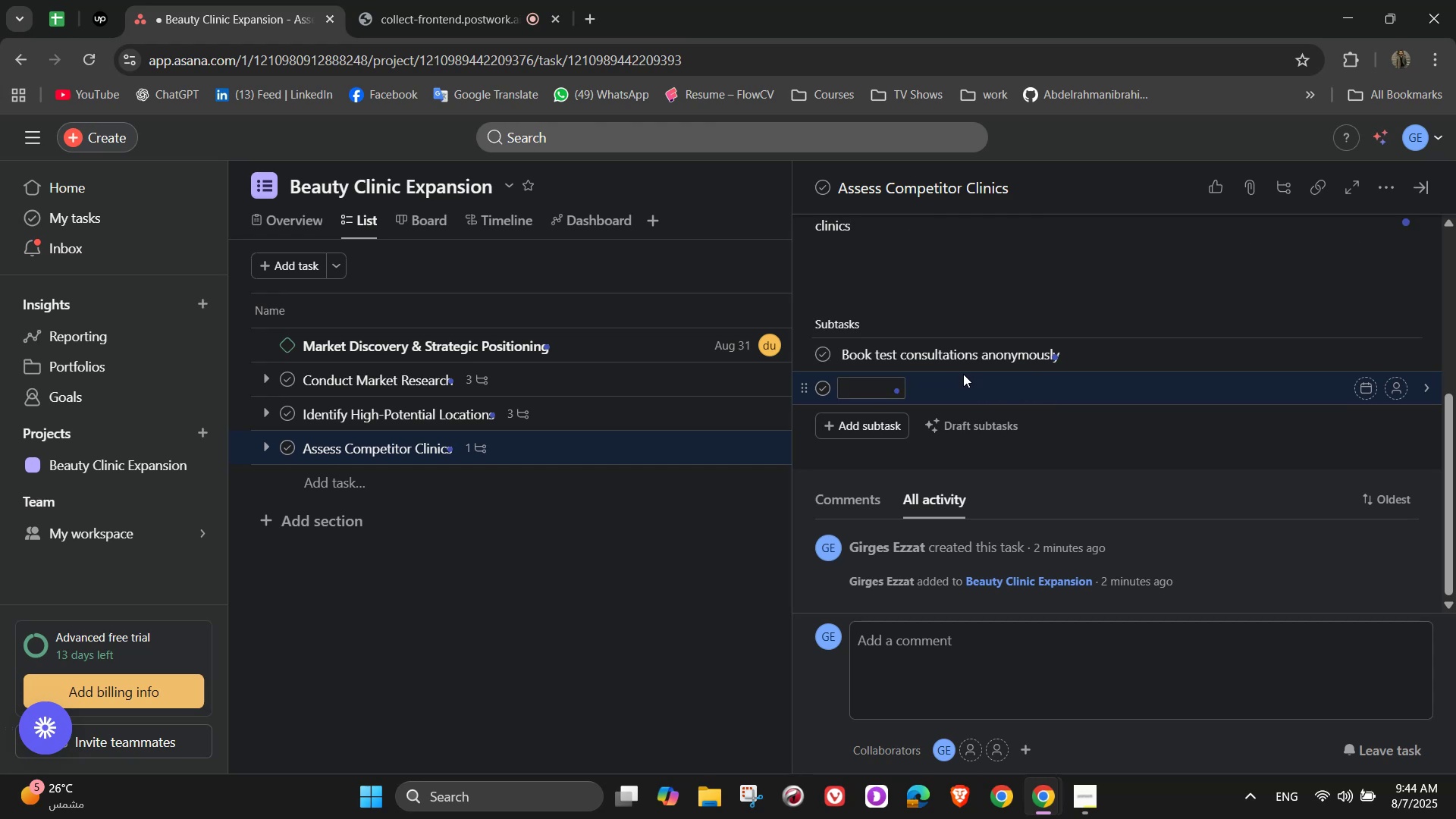 
type(Study thi)
key(Backspace)
type(eir loyalt)
 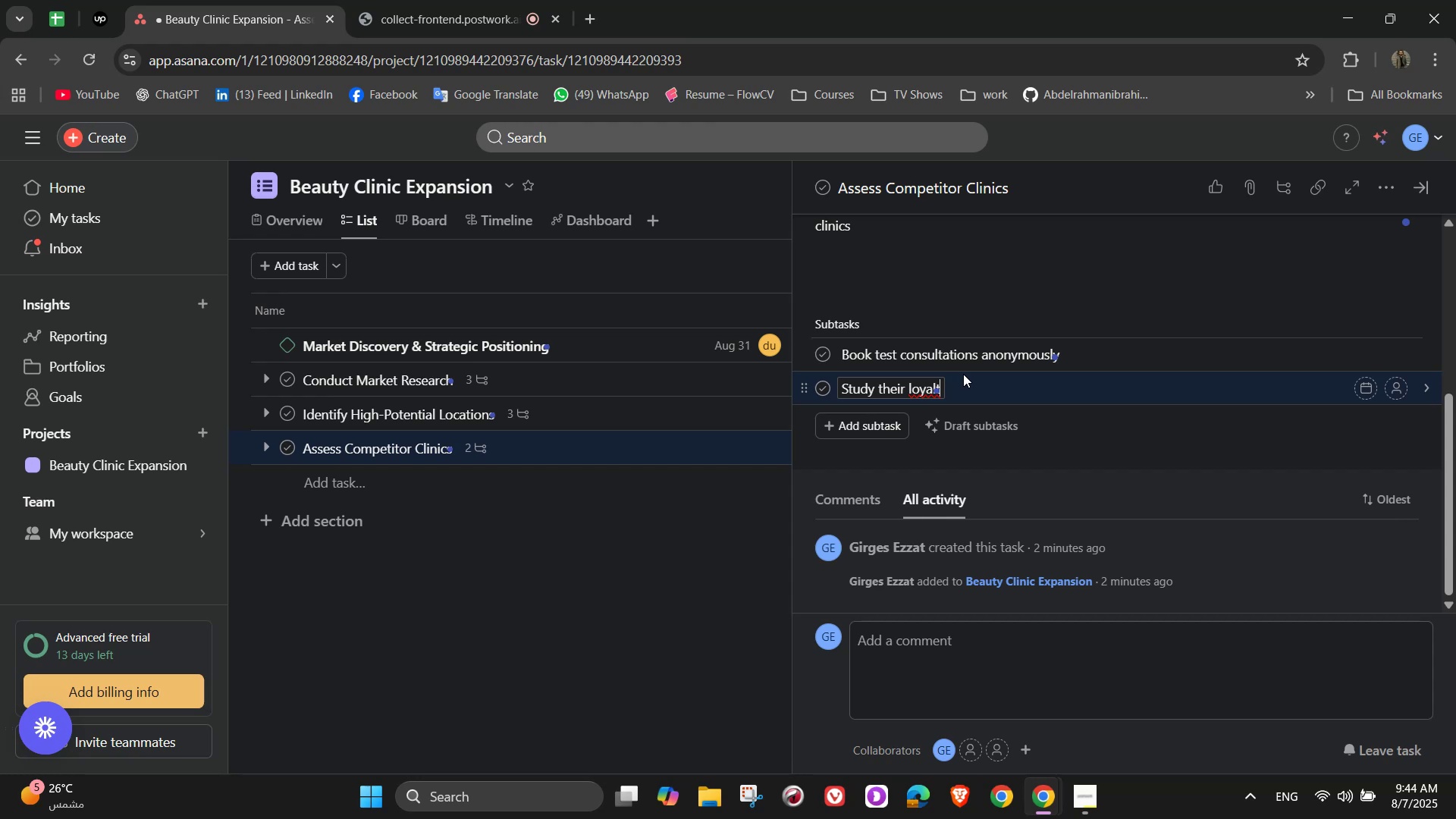 
wait(14.0)
 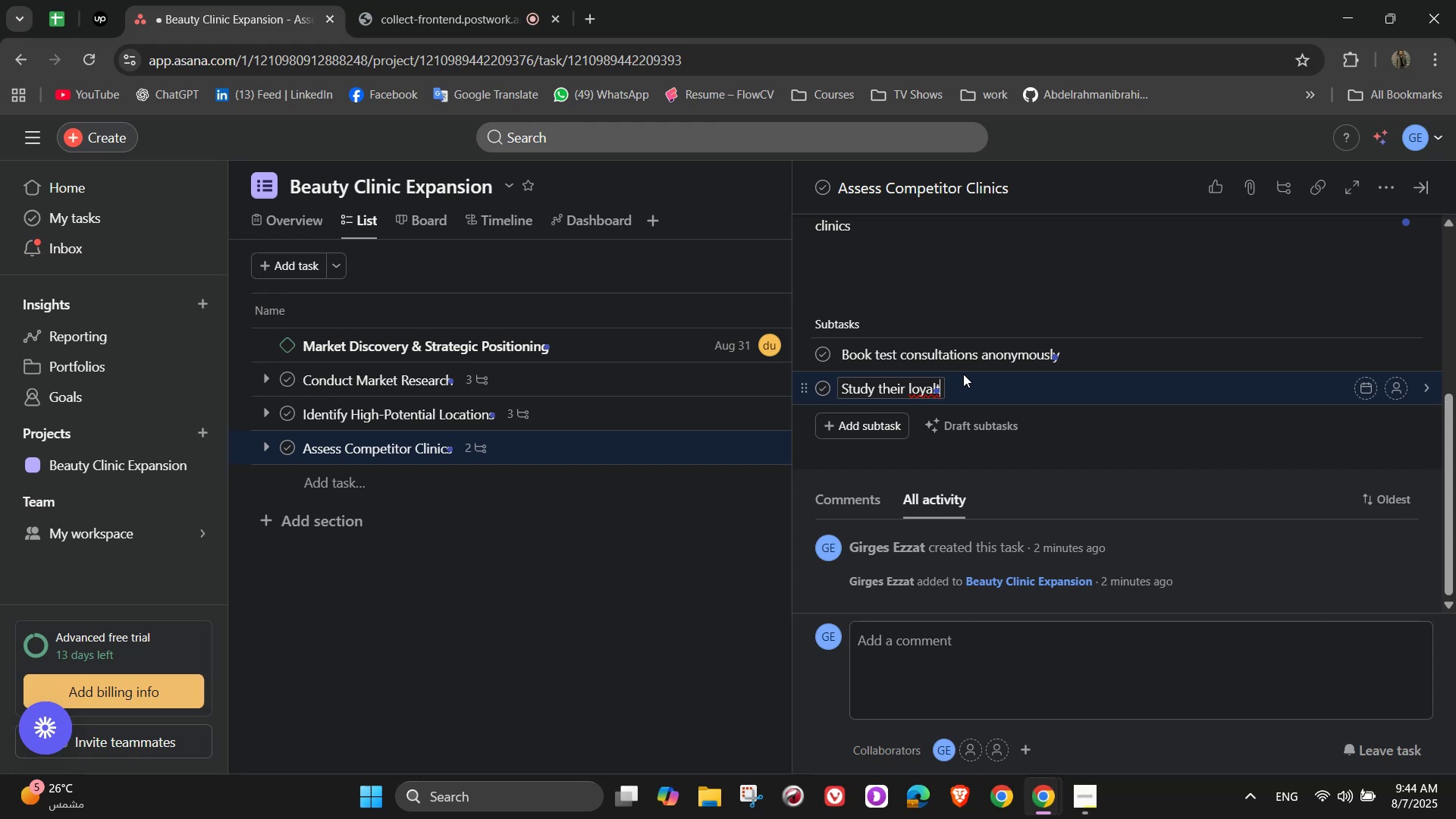 
type(y programs and promos)
 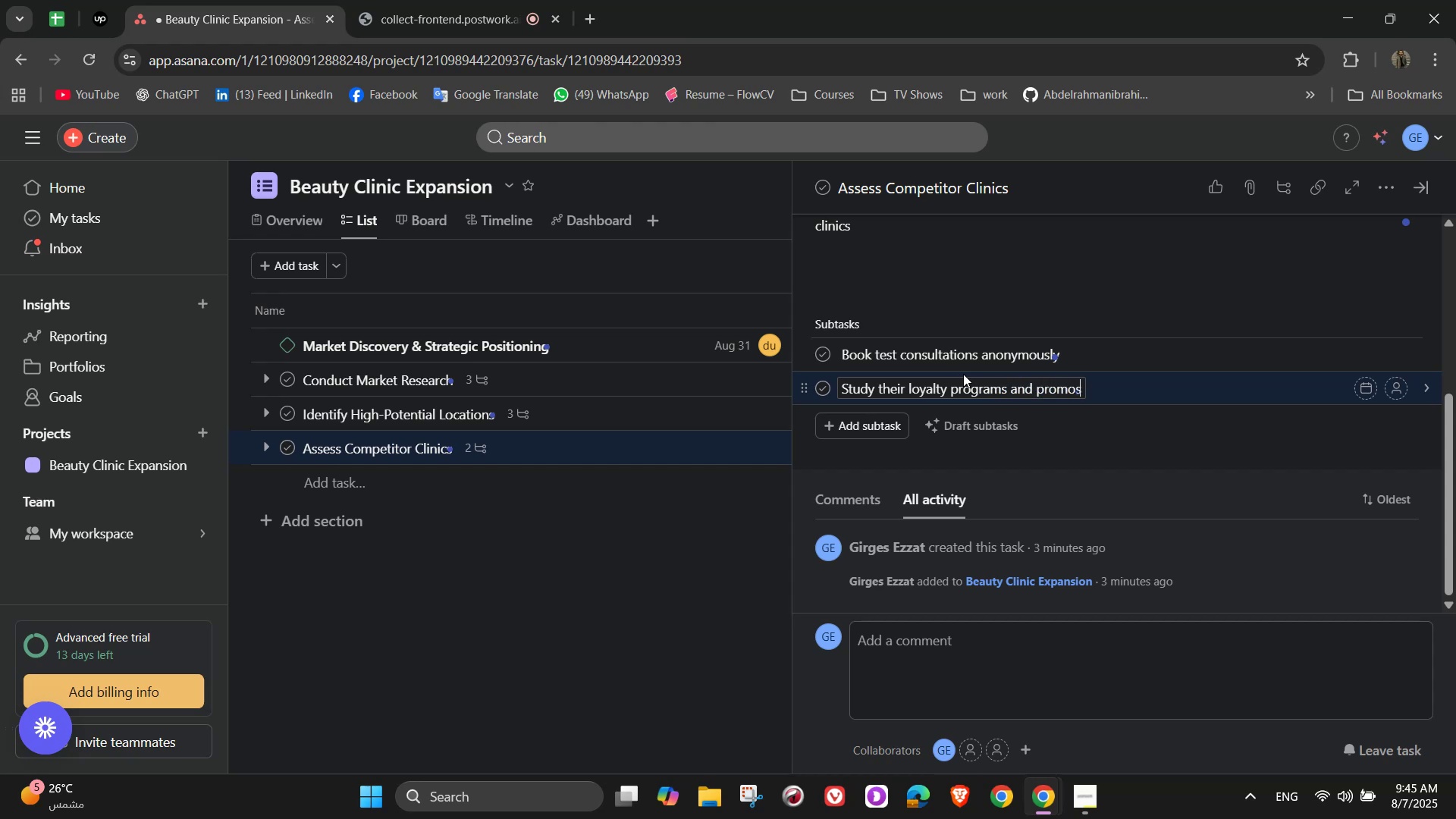 
key(Enter)
 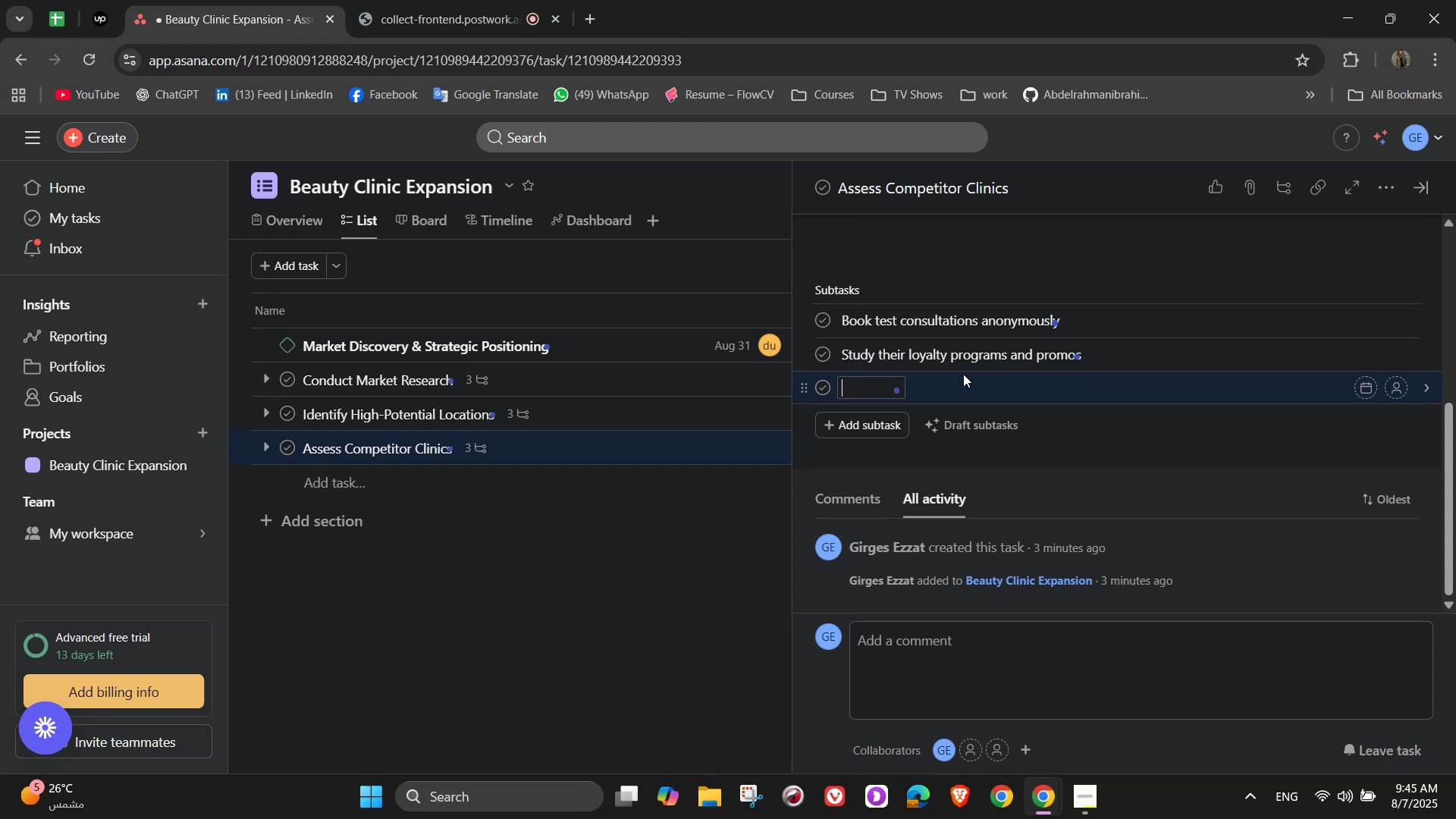 
type(Create a competitor matrix)
 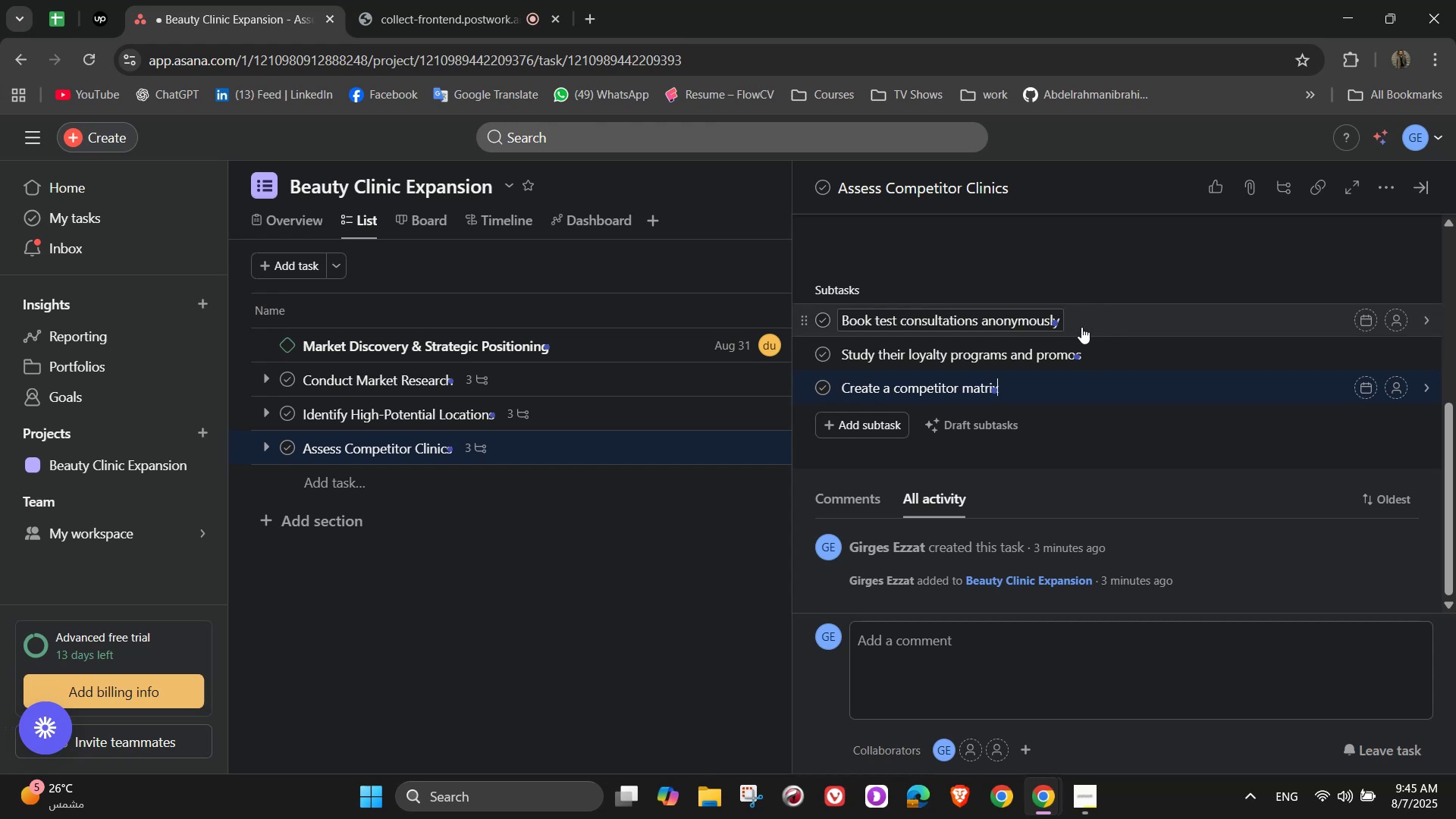 
wait(22.28)
 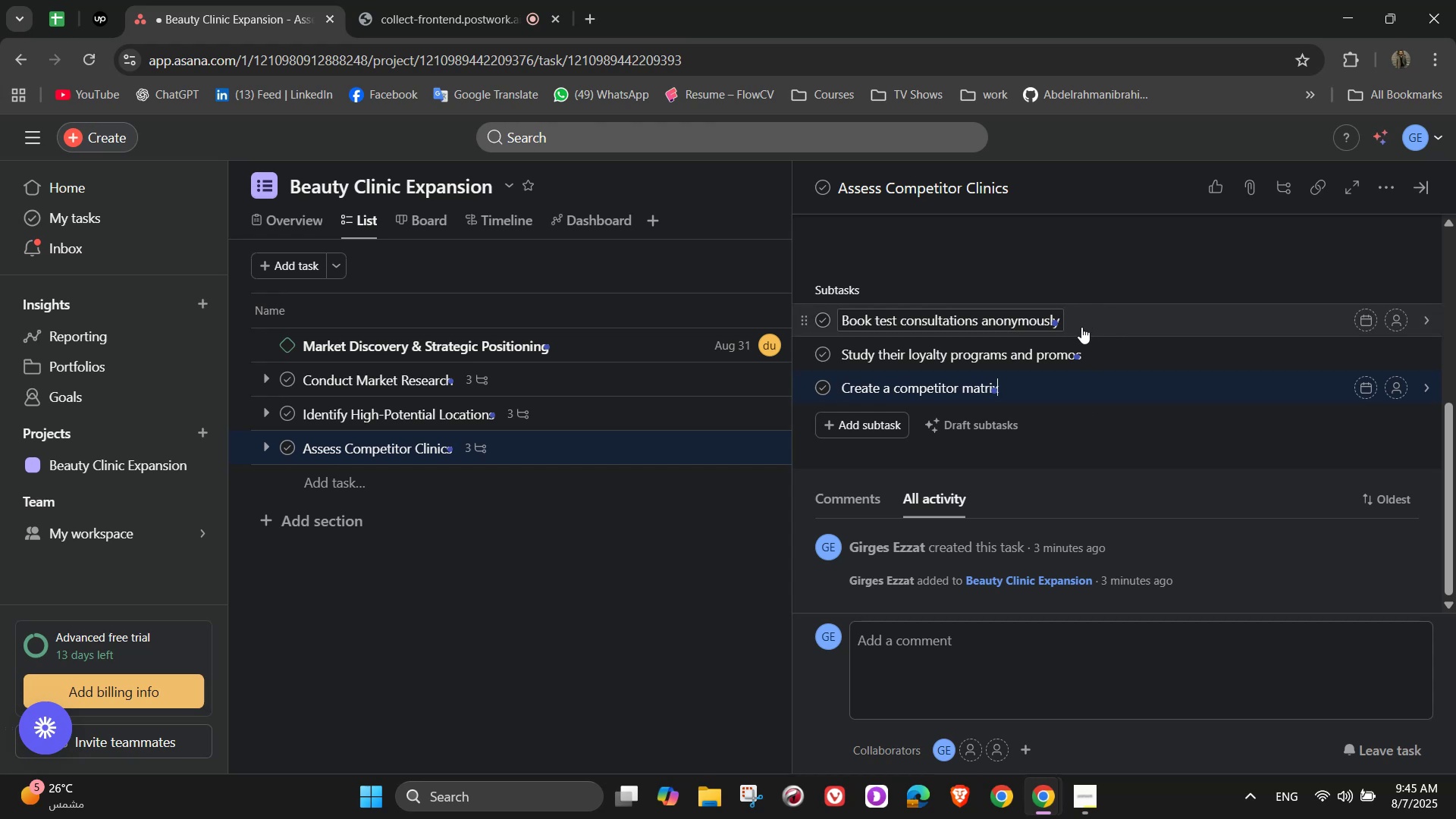 
type( ())
 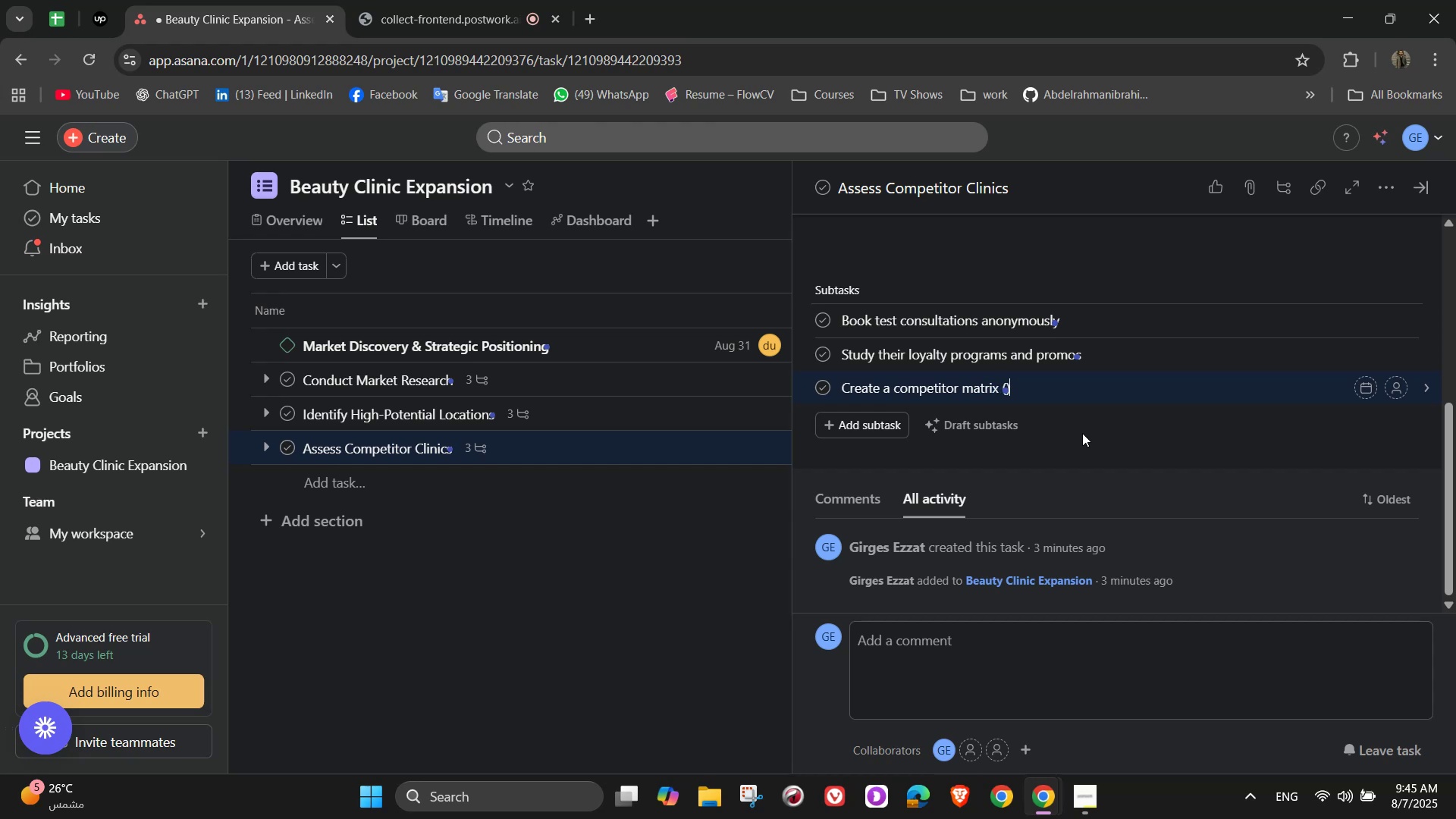 
key(ArrowLeft)
 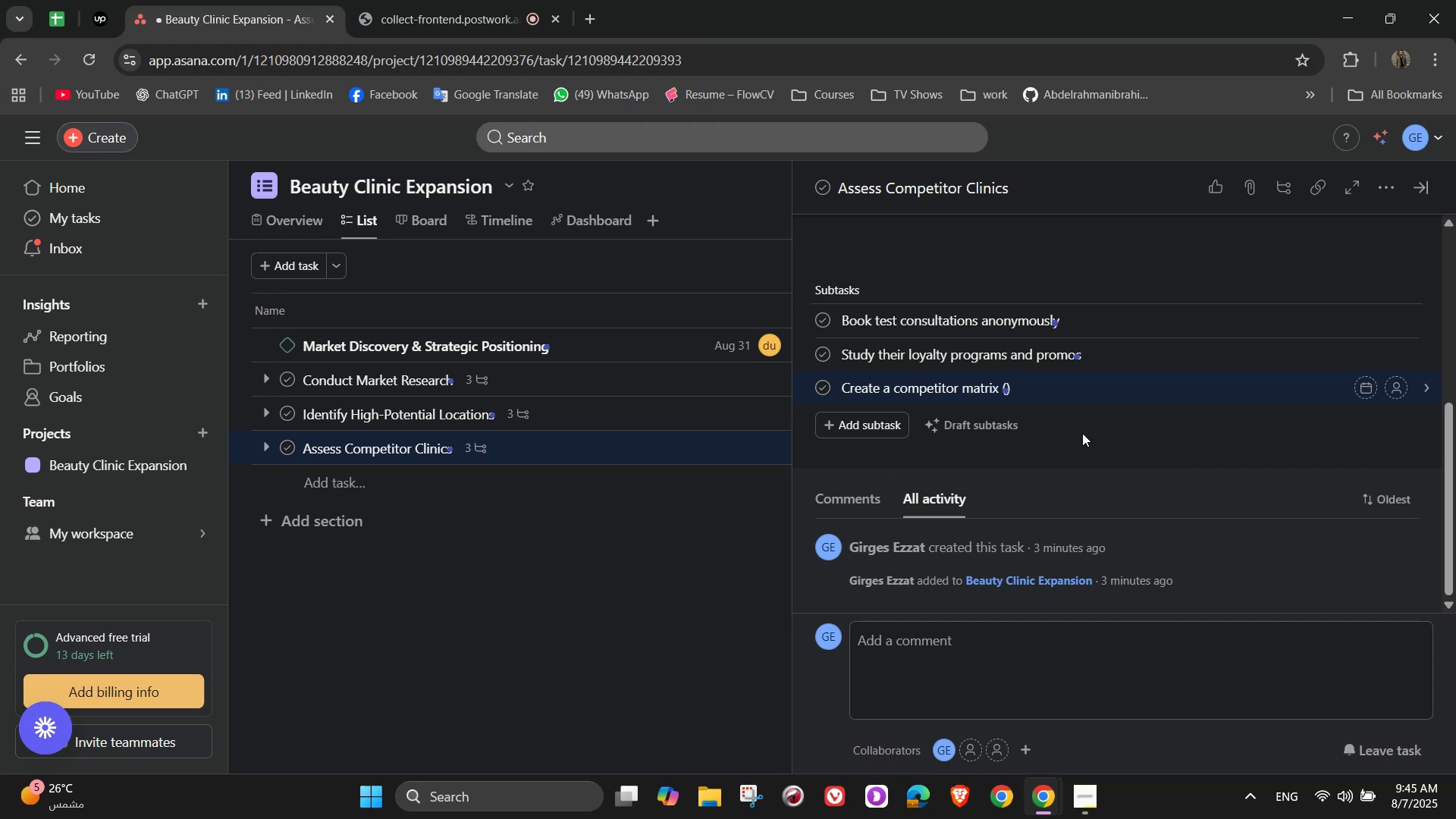 
type(pro)
key(Backspace)
type(icing )
key(Backspace)
type(, reviews, services)
 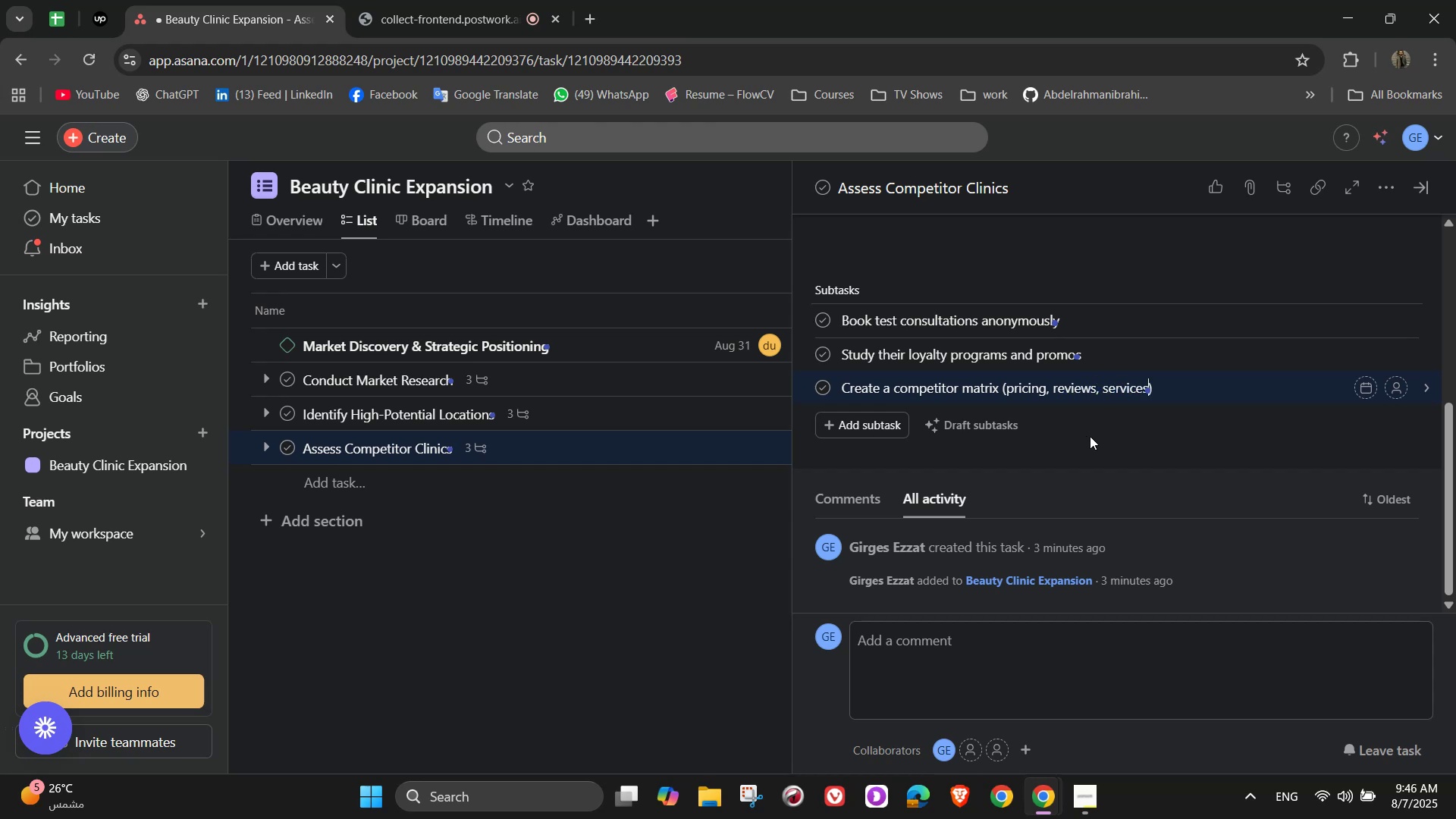 
left_click([1090, 436])
 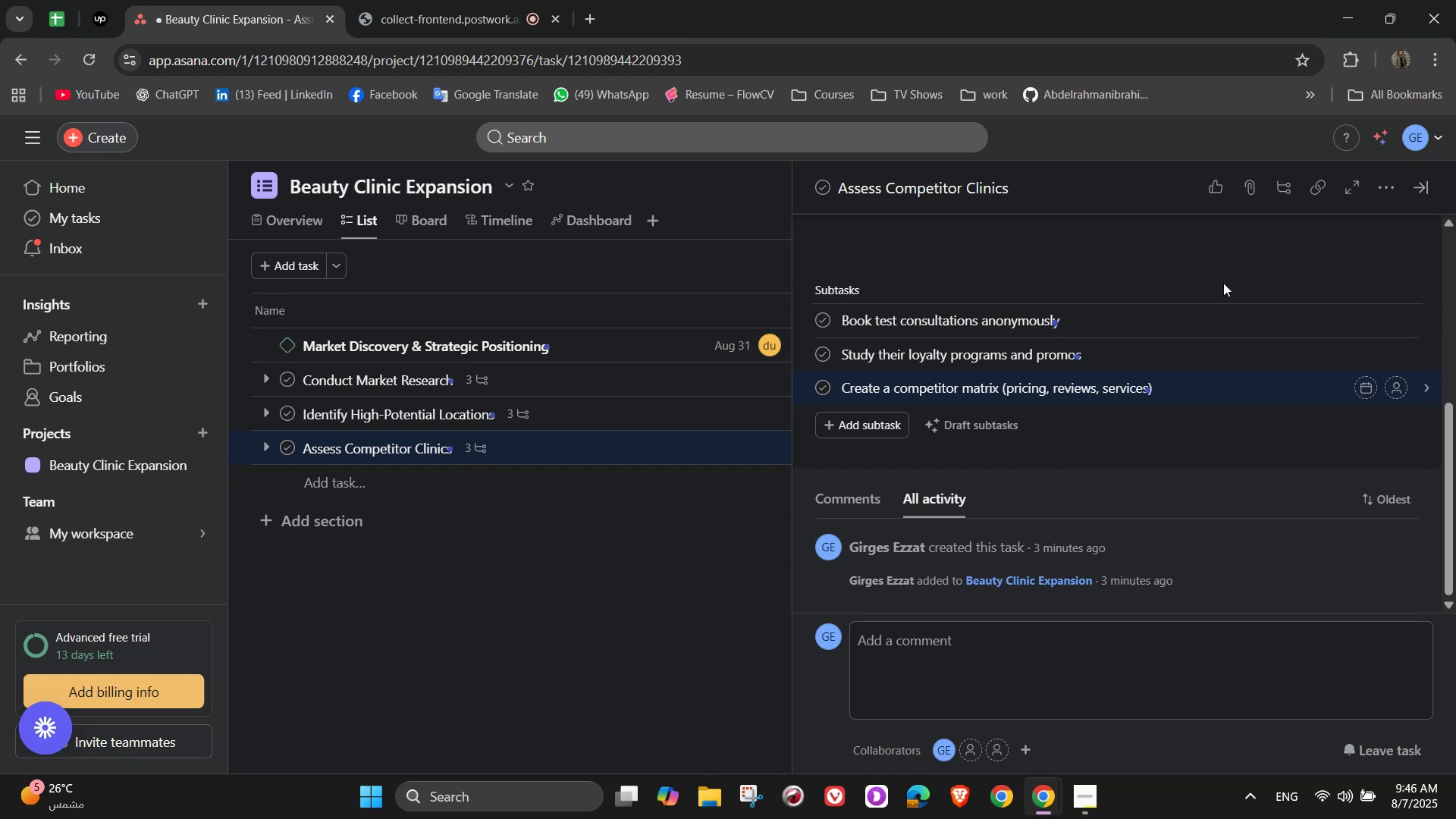 
scroll: coordinate [1239, 331], scroll_direction: up, amount: 5.0
 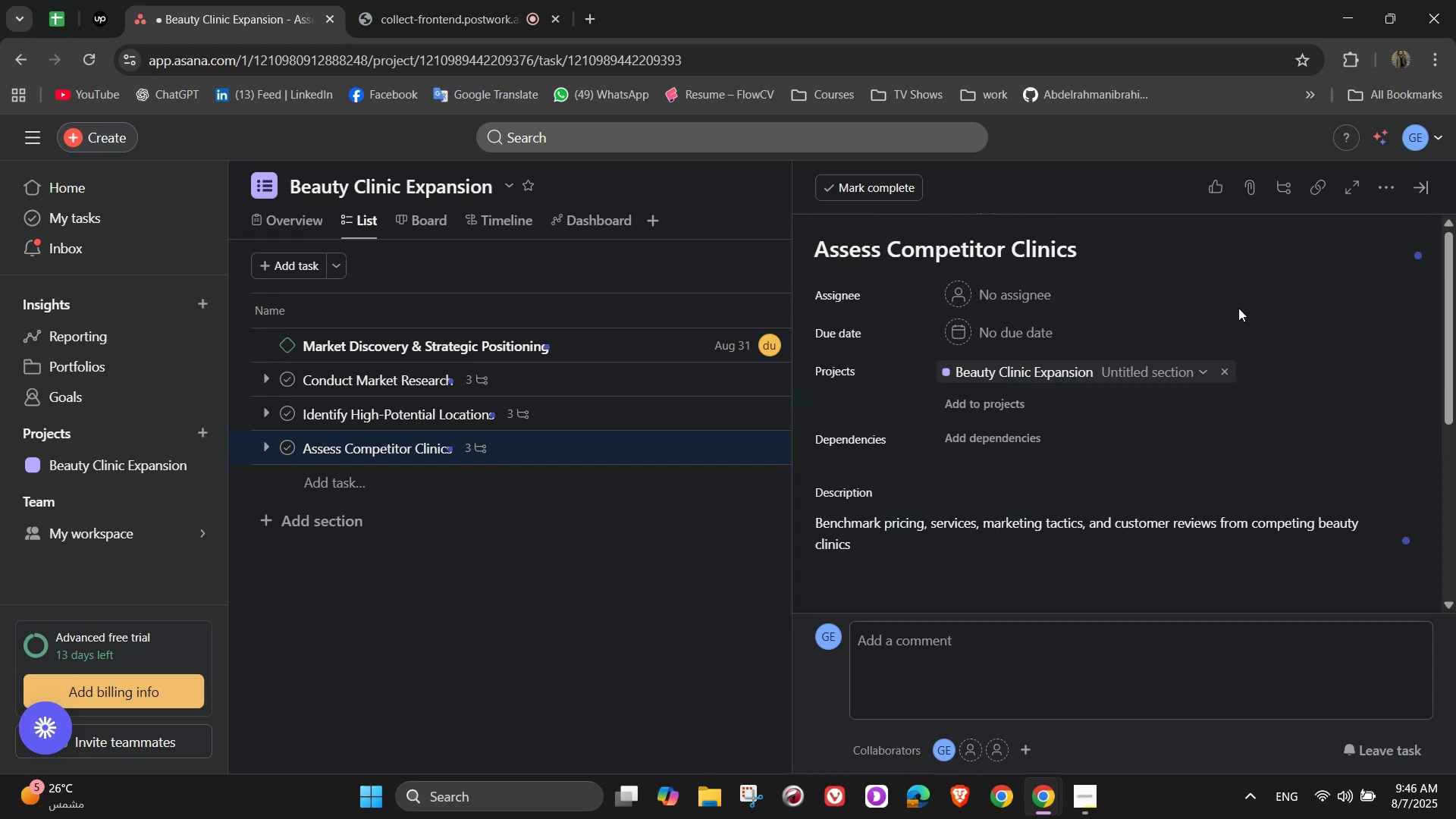 
scroll: coordinate [1235, 306], scroll_direction: none, amount: 0.0
 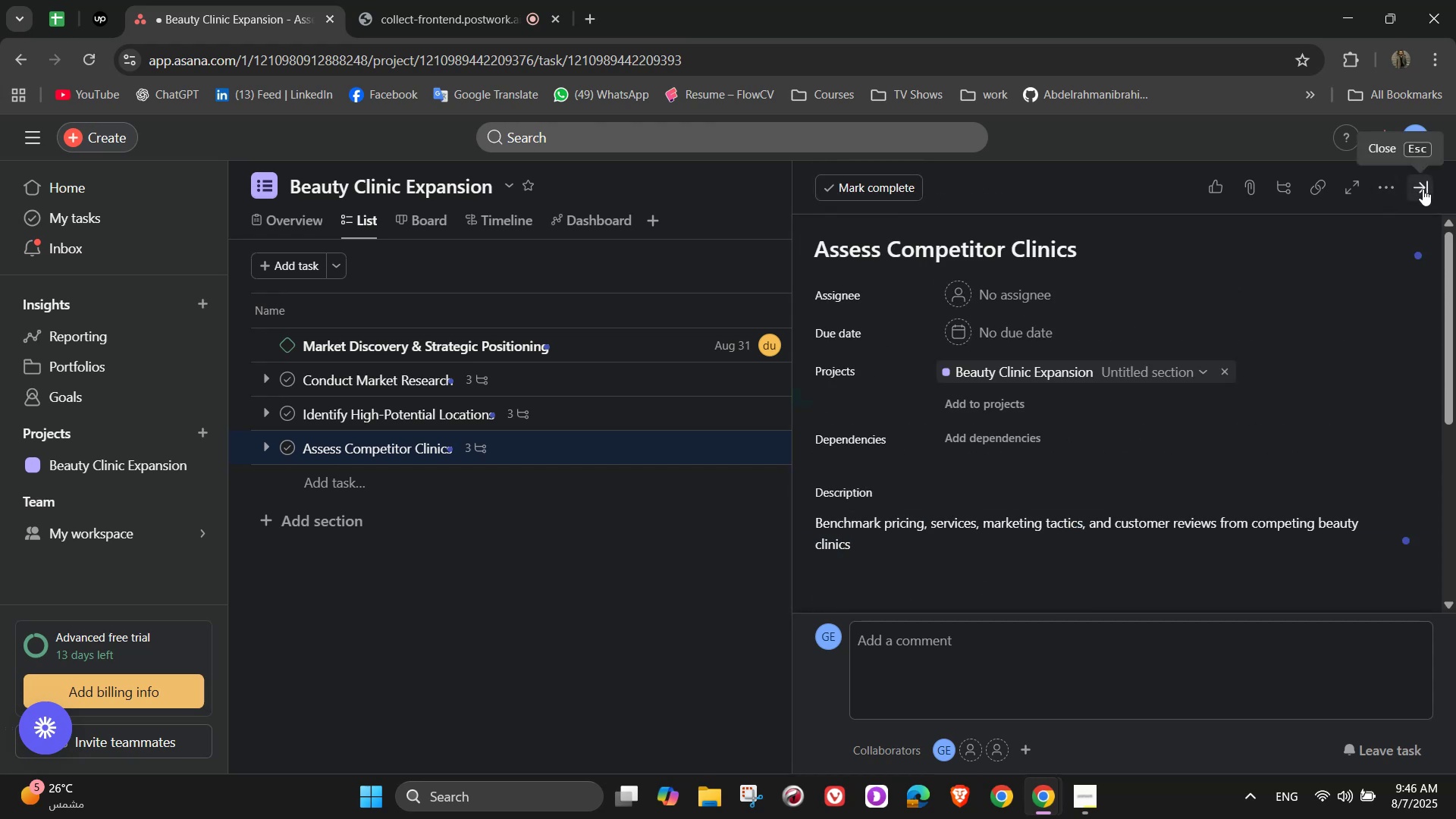 
left_click([1423, 189])
 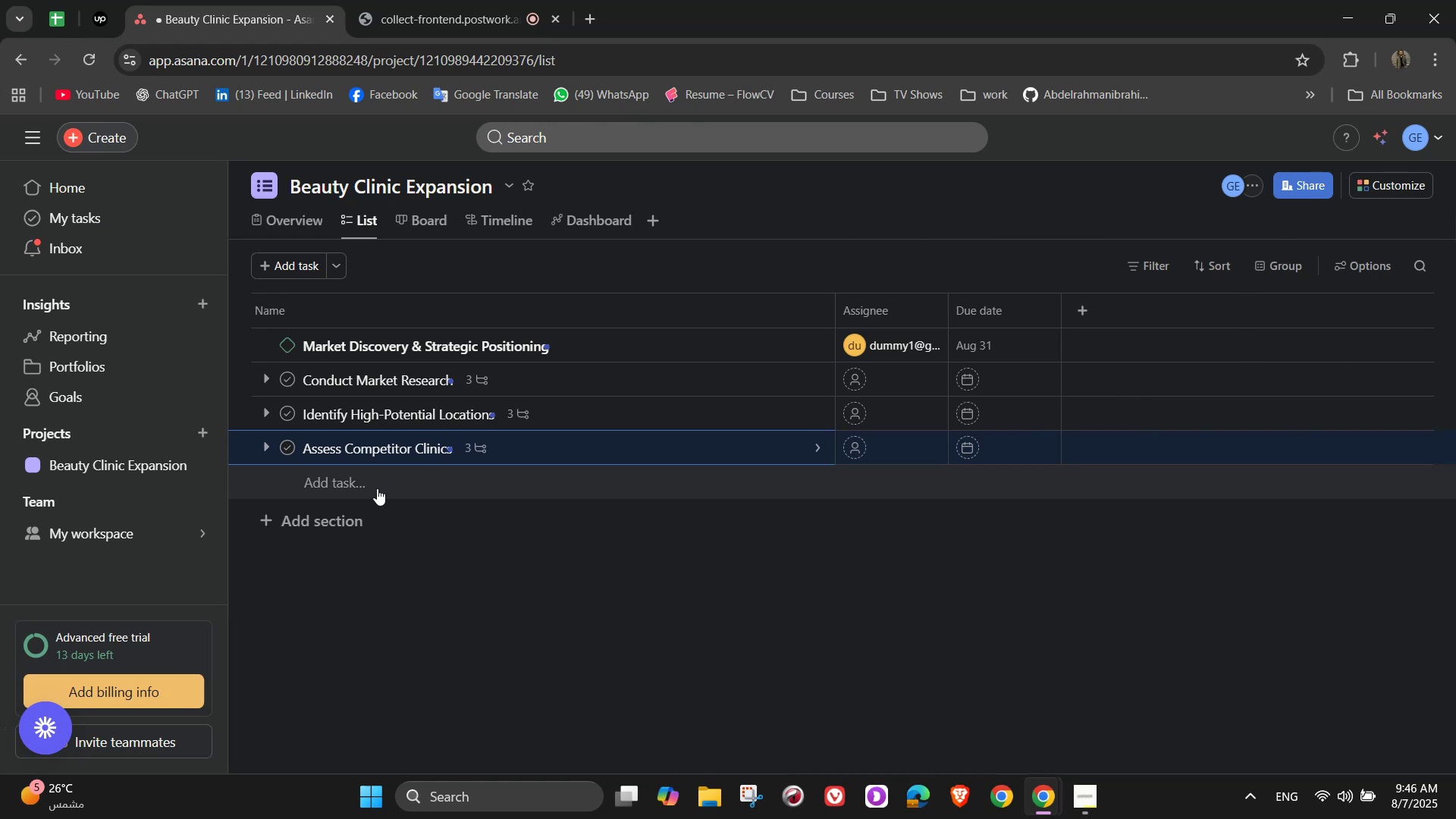 
left_click([377, 488])
 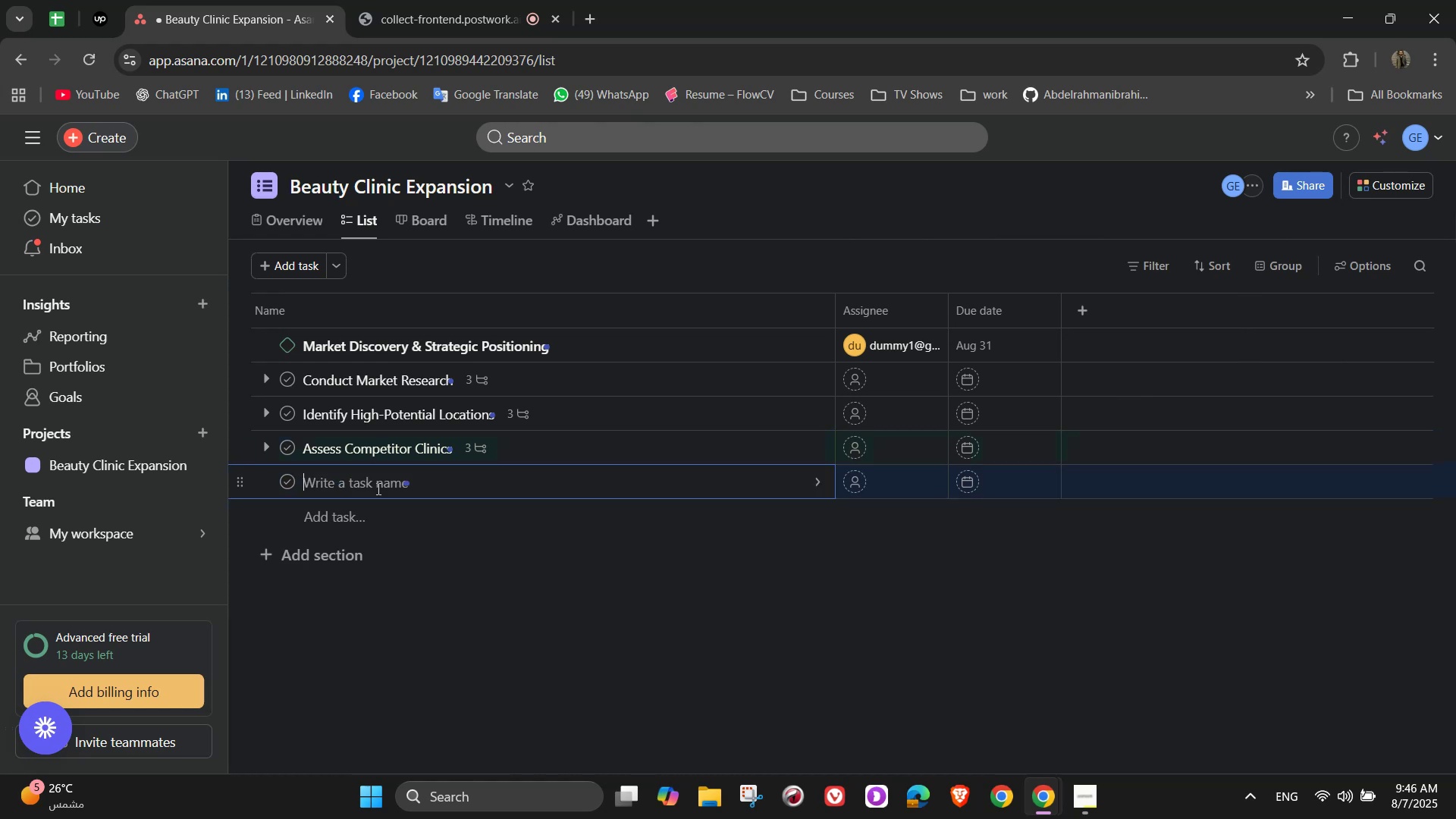 
wait(5.19)
 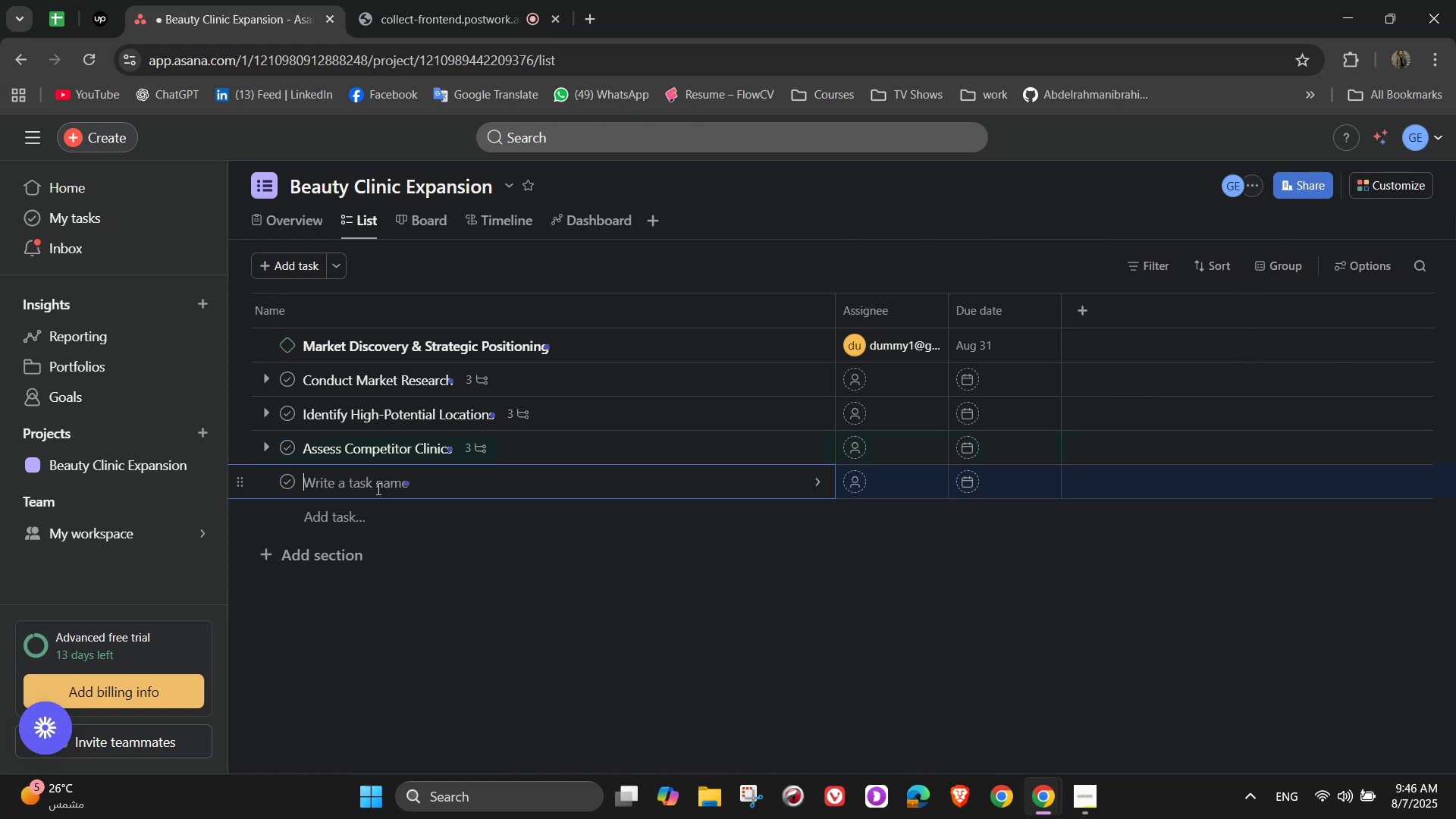 
type(Space Acquisition & Clinic Design)
 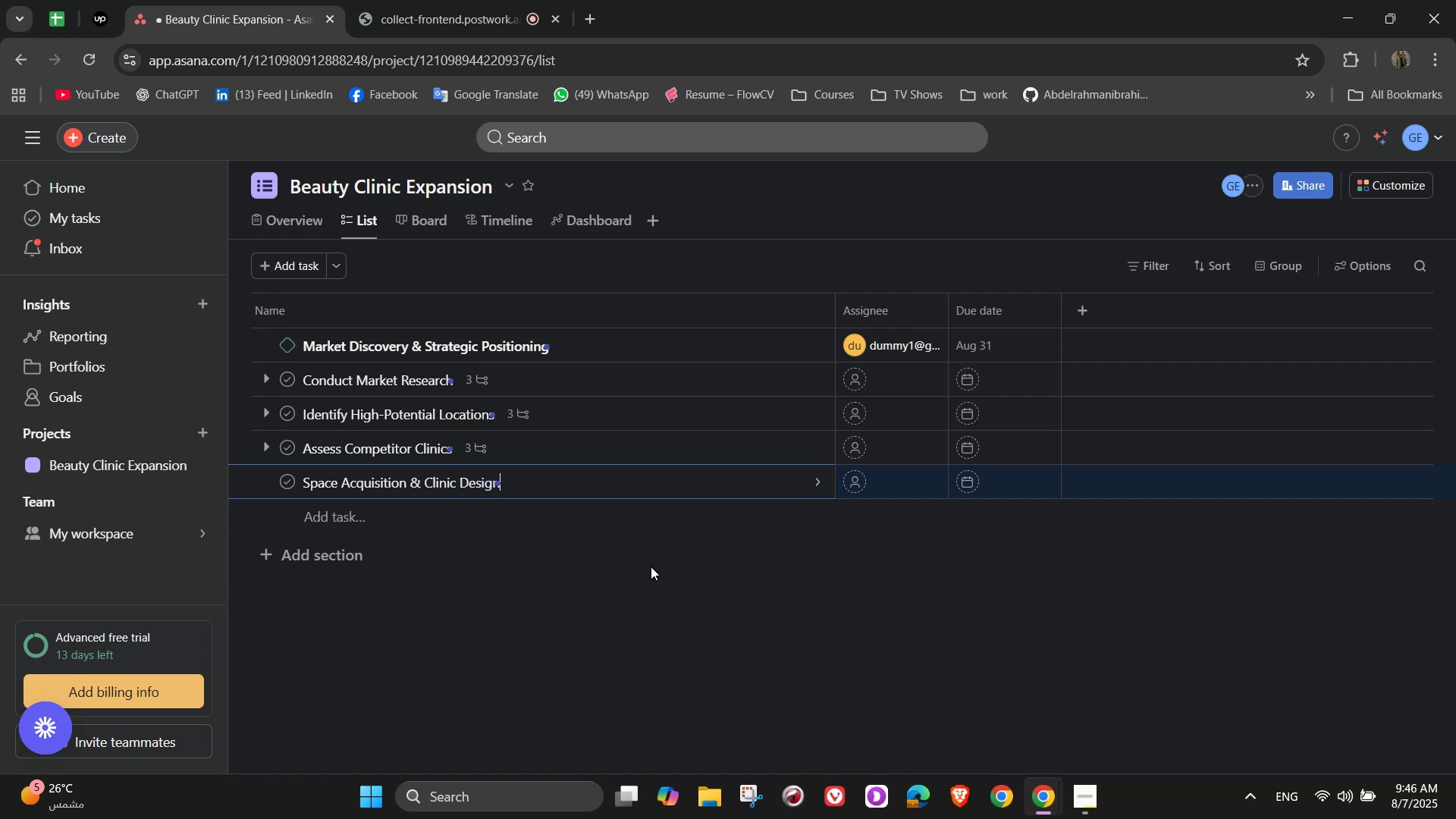 
wait(7.11)
 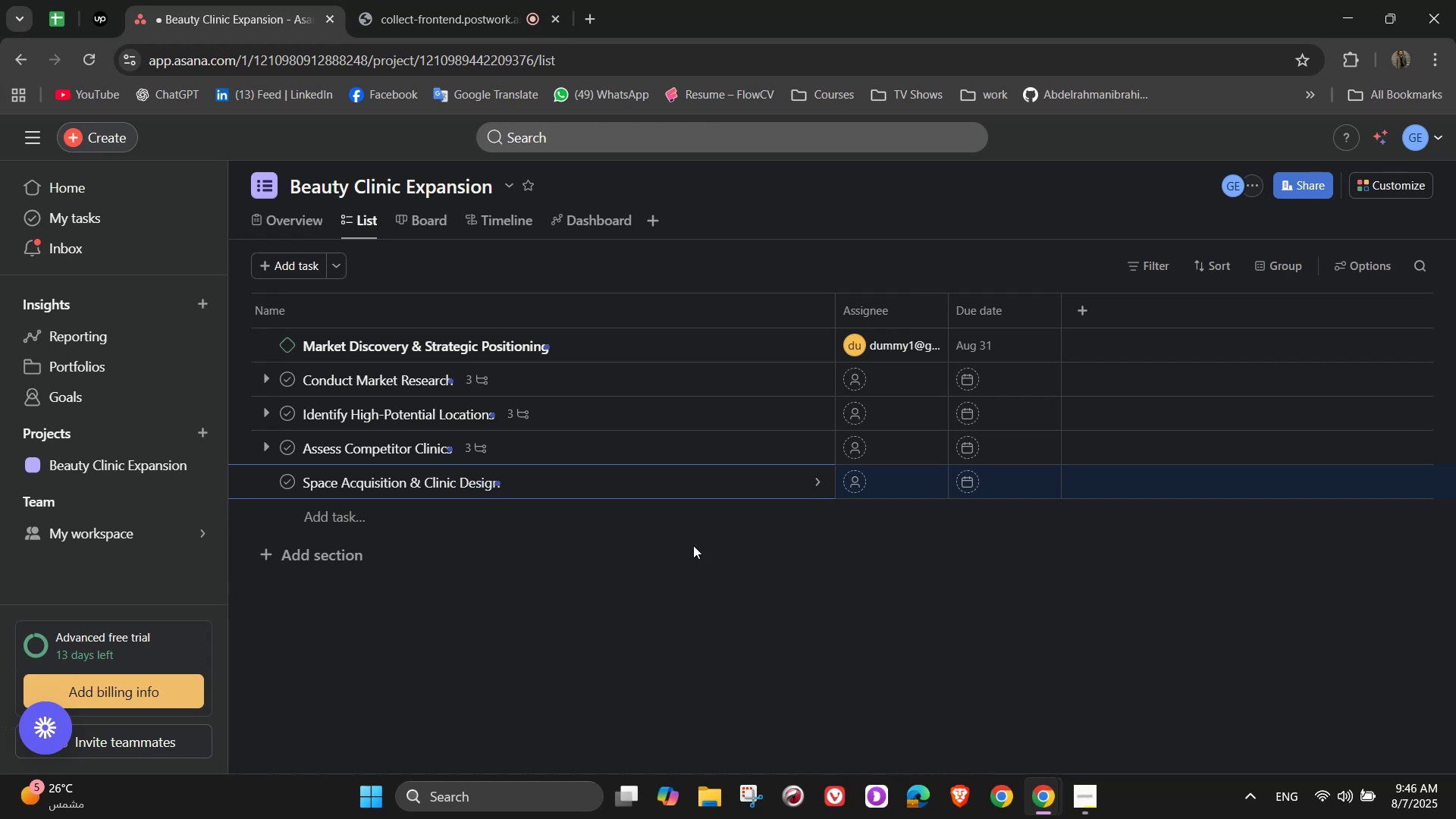 
left_click([818, 491])
 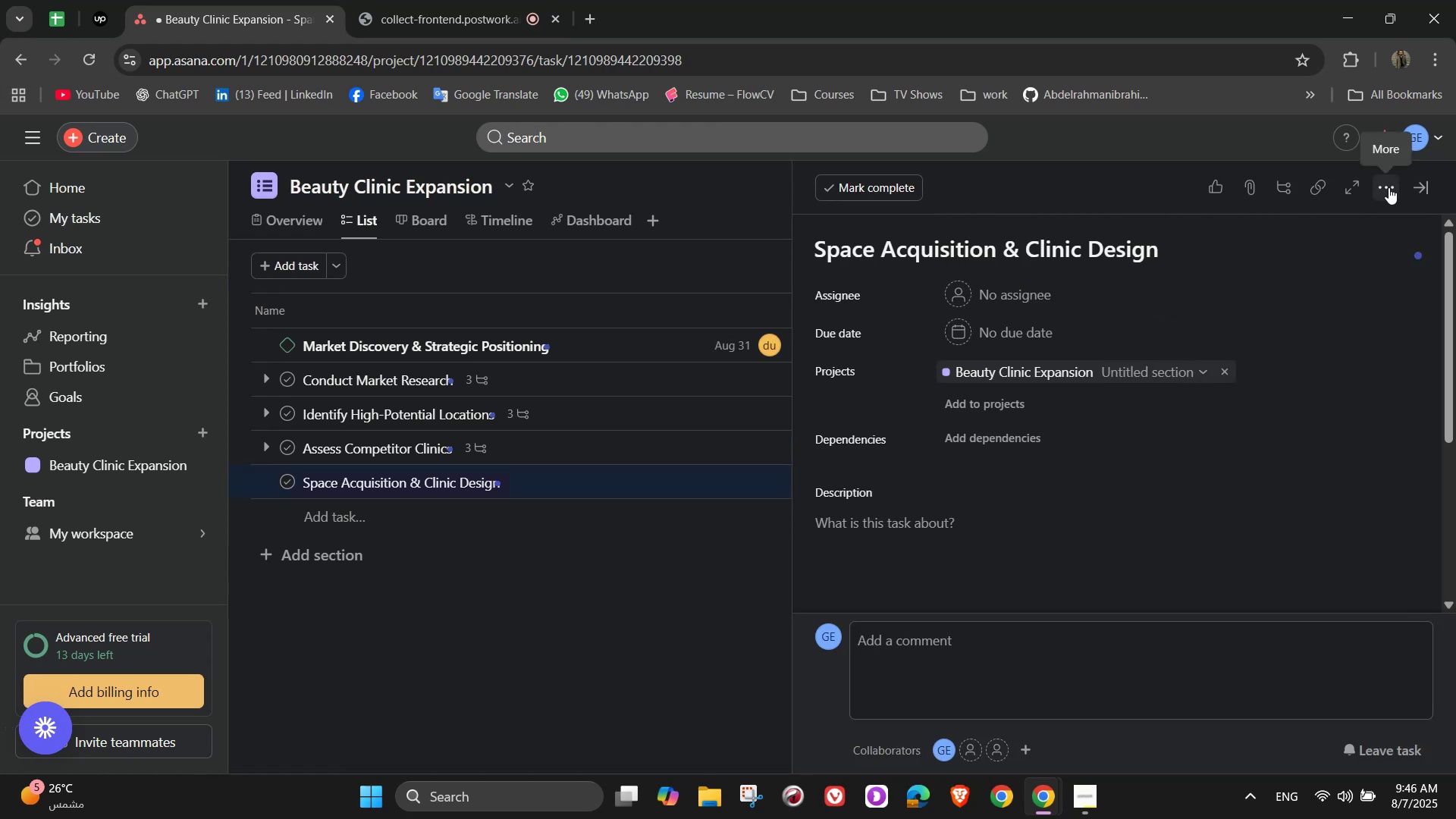 
wait(5.13)
 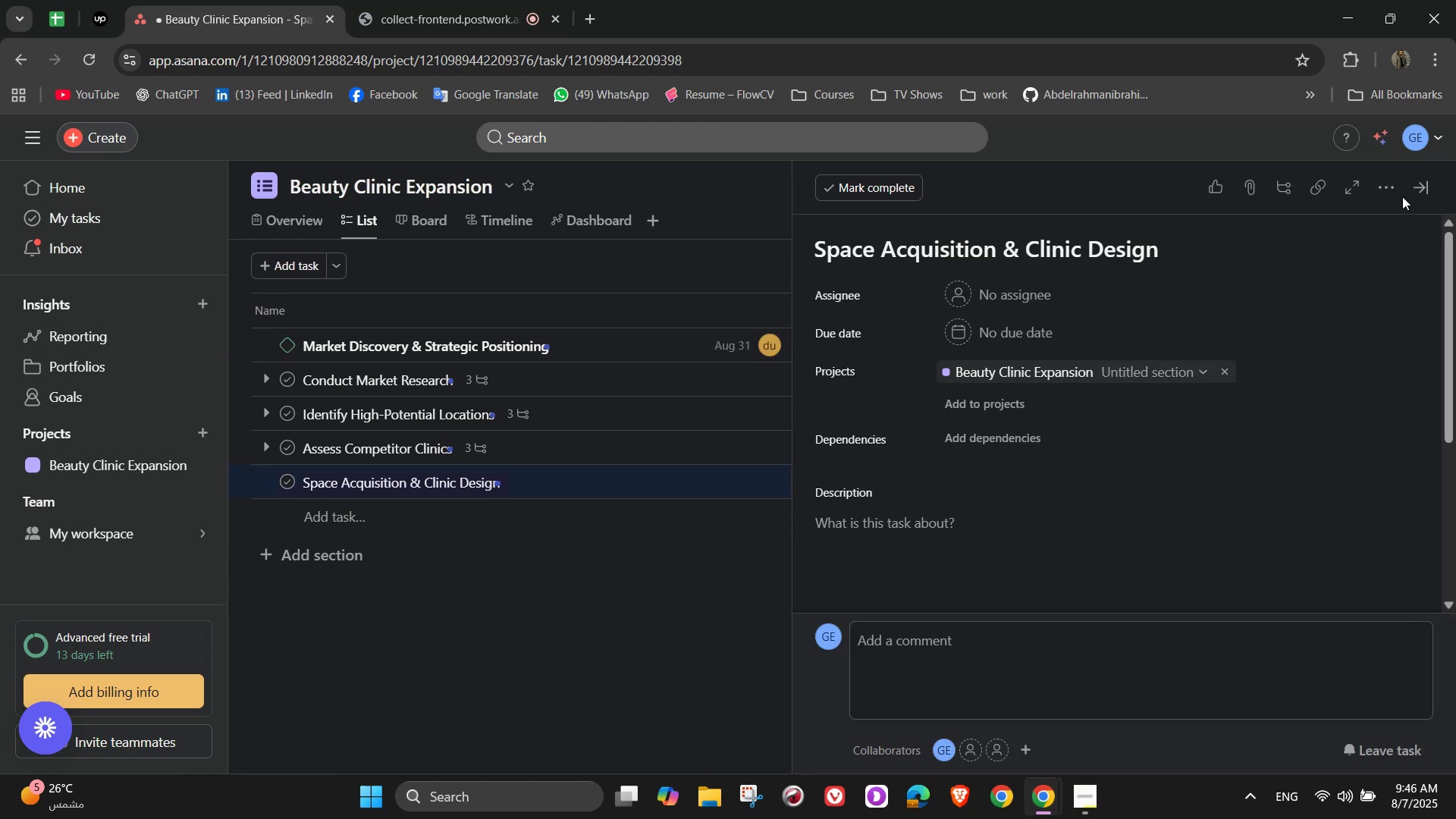 
left_click([1389, 187])
 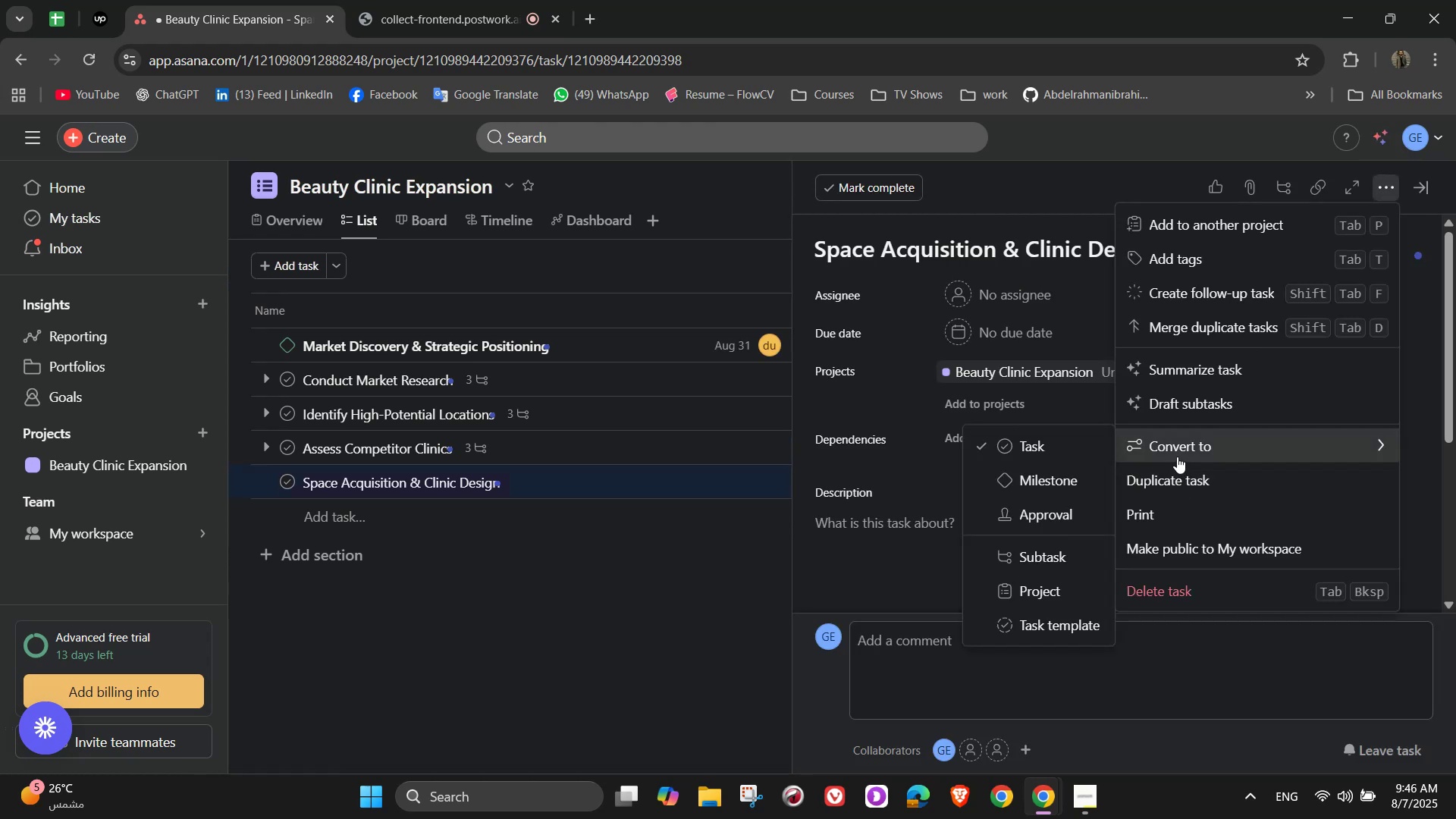 
left_click([1056, 484])
 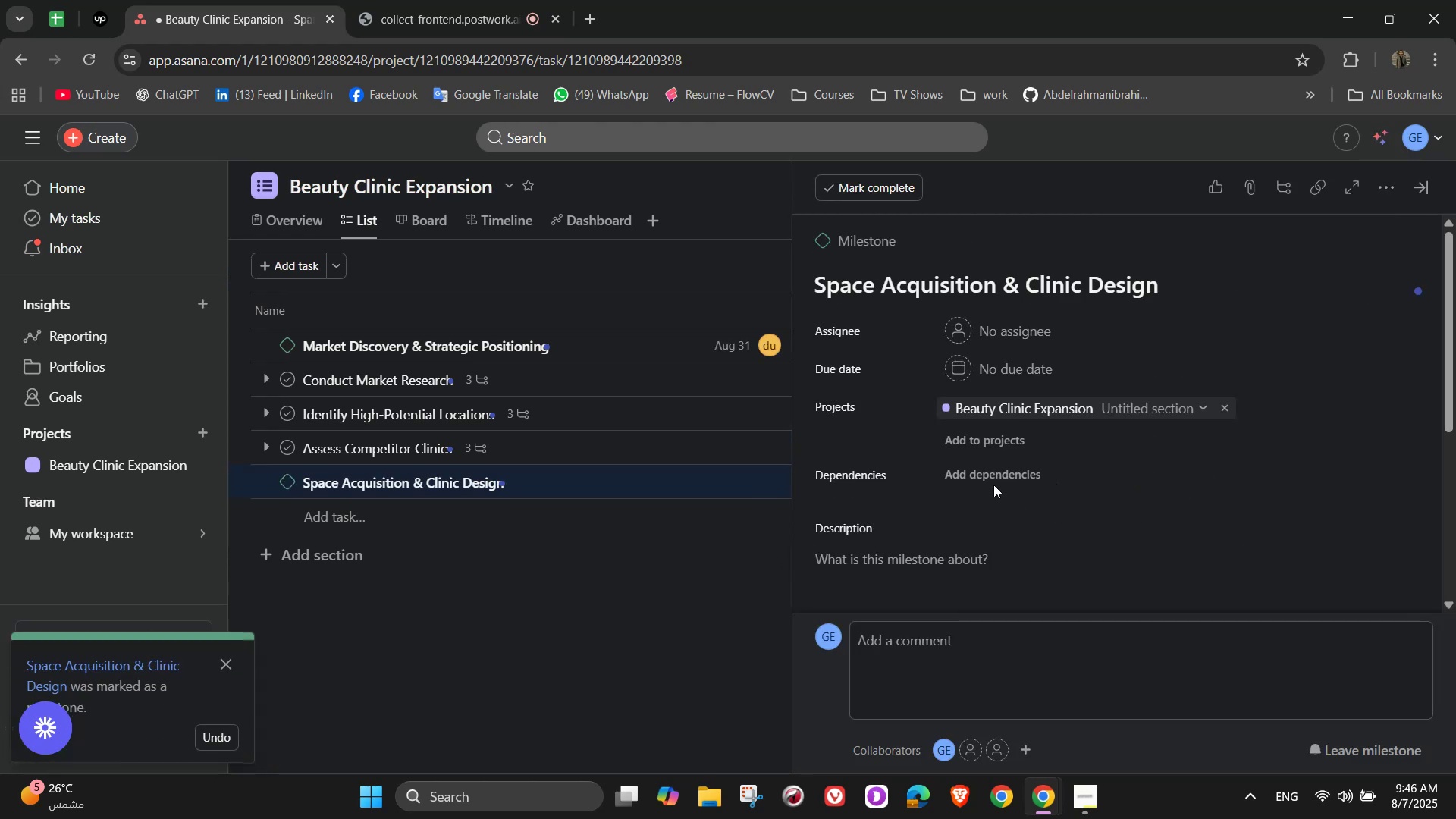 
scroll: coordinate [1132, 481], scroll_direction: down, amount: 1.0
 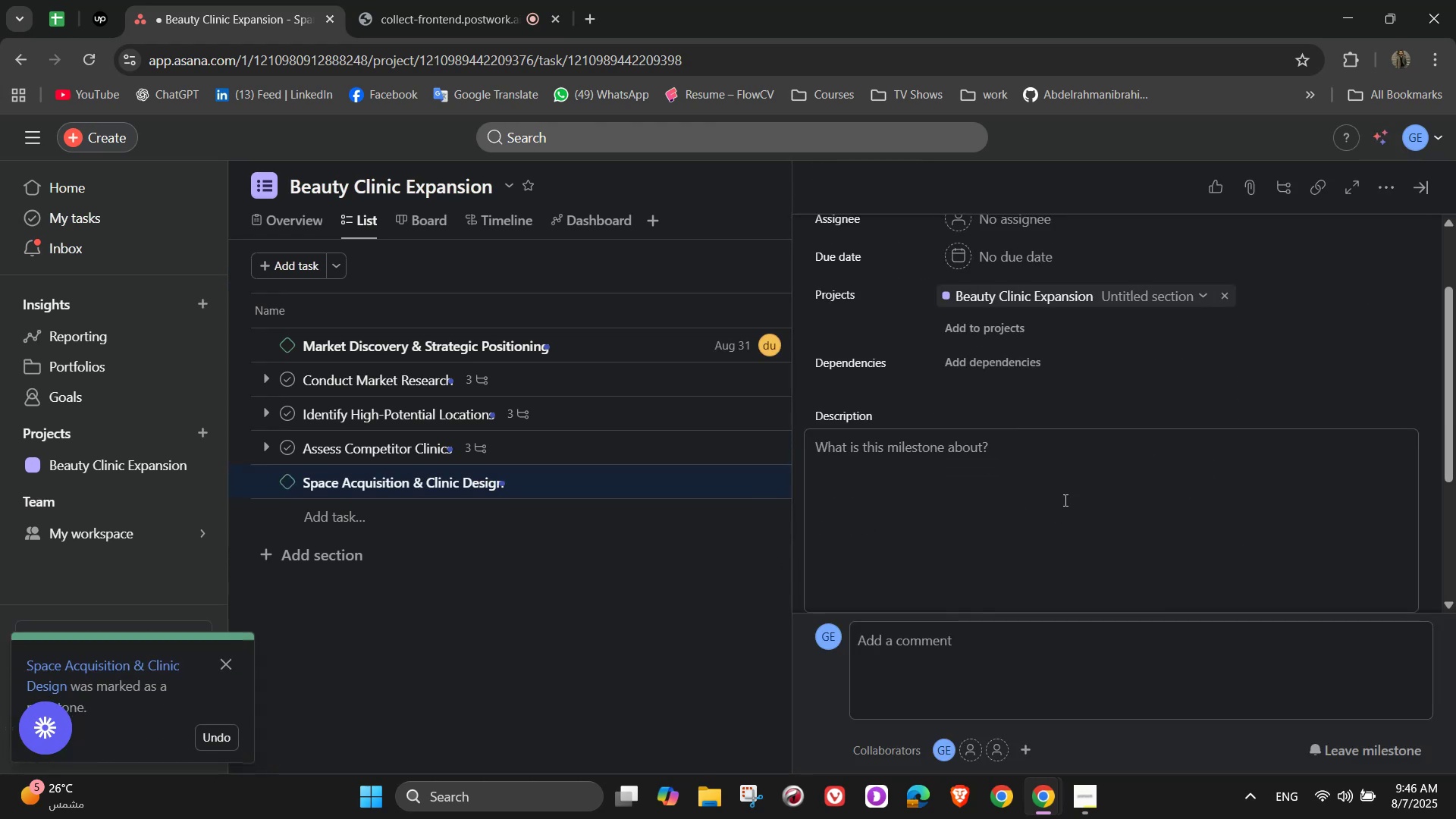 
left_click([1043, 480])
 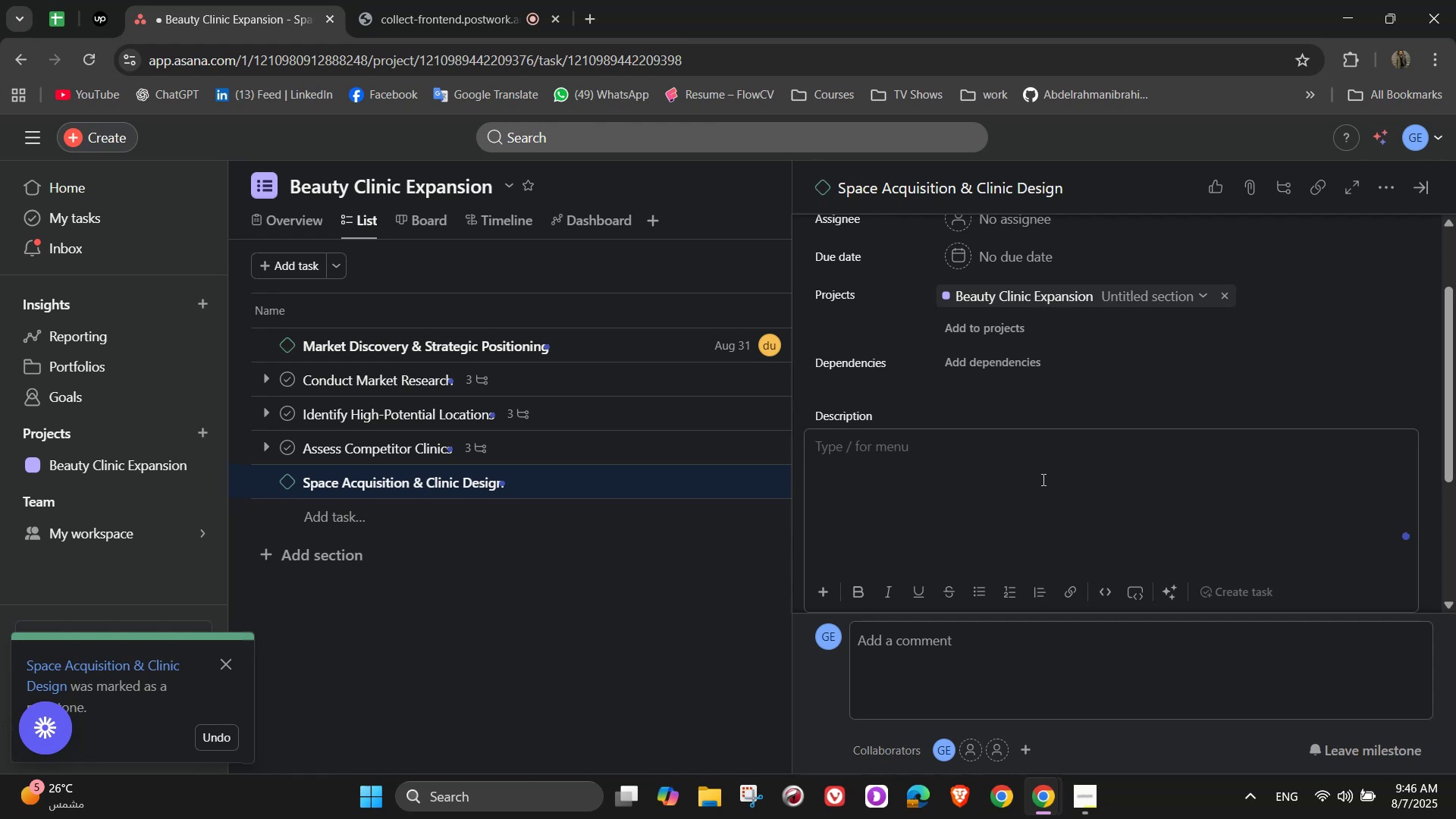 
type(Secure the best spaces and turn them into premium beat)
key(Backspace)
type(uty destinations)
 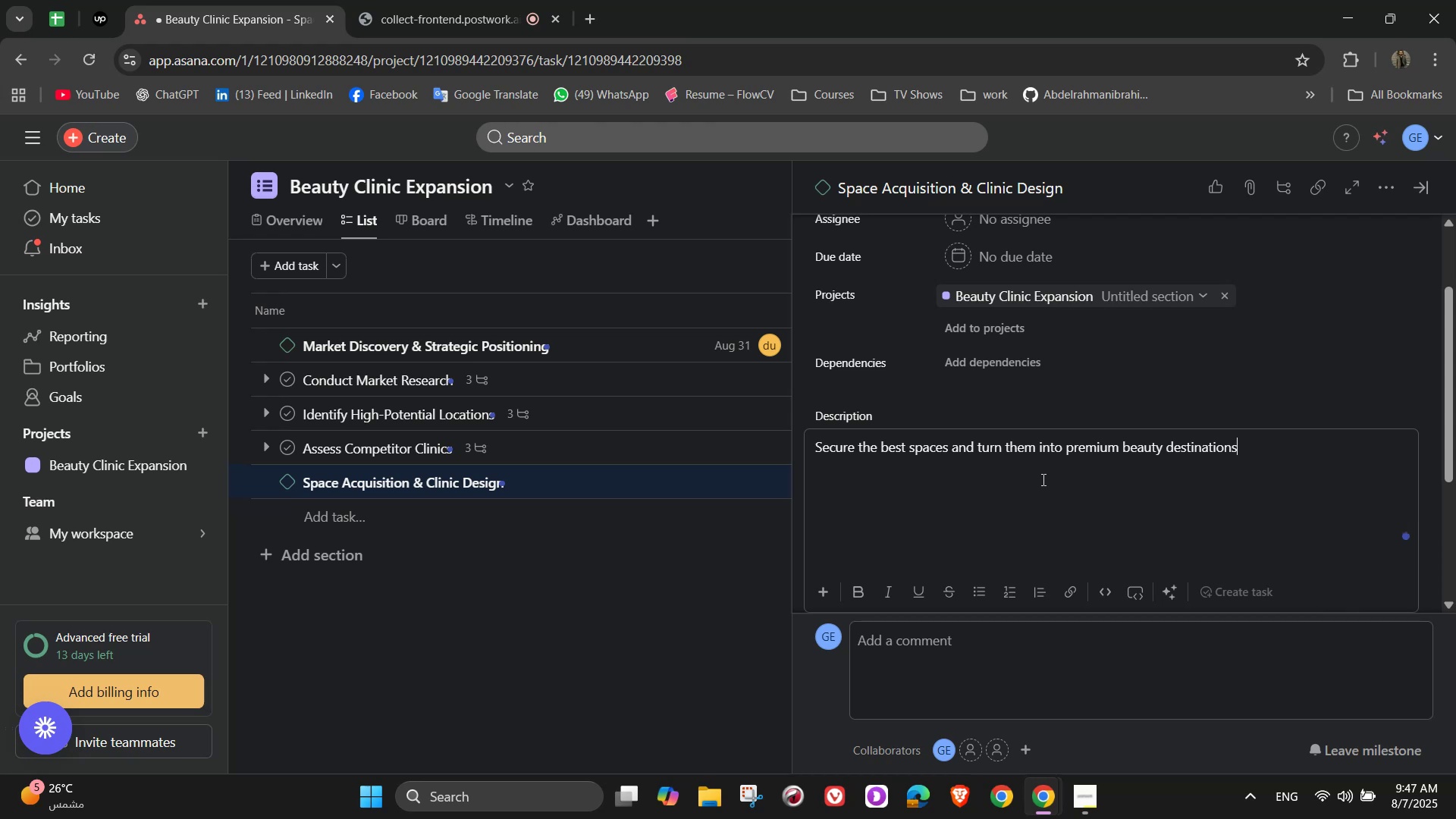 
wait(6.01)
 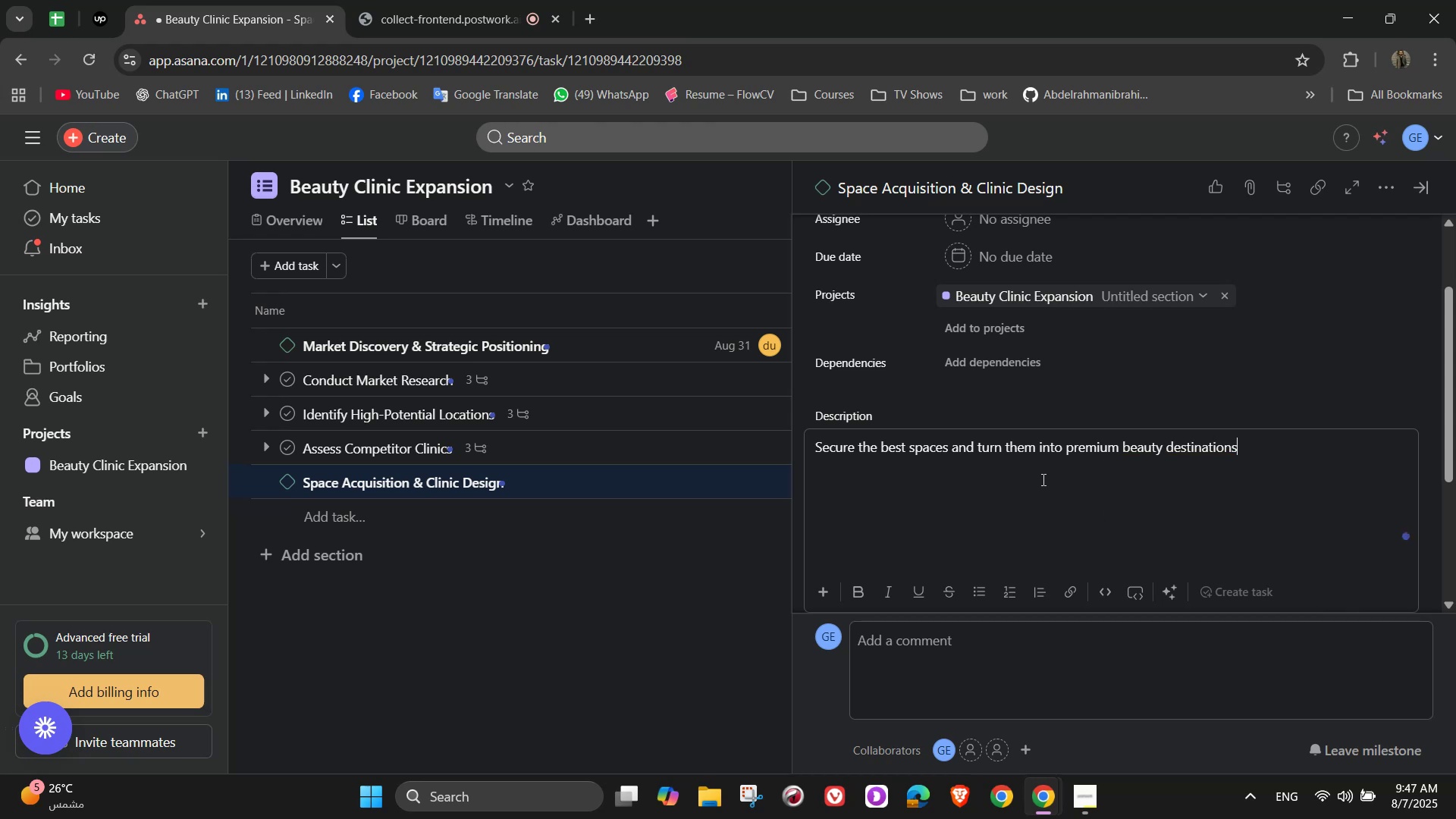 
left_click([1150, 416])
 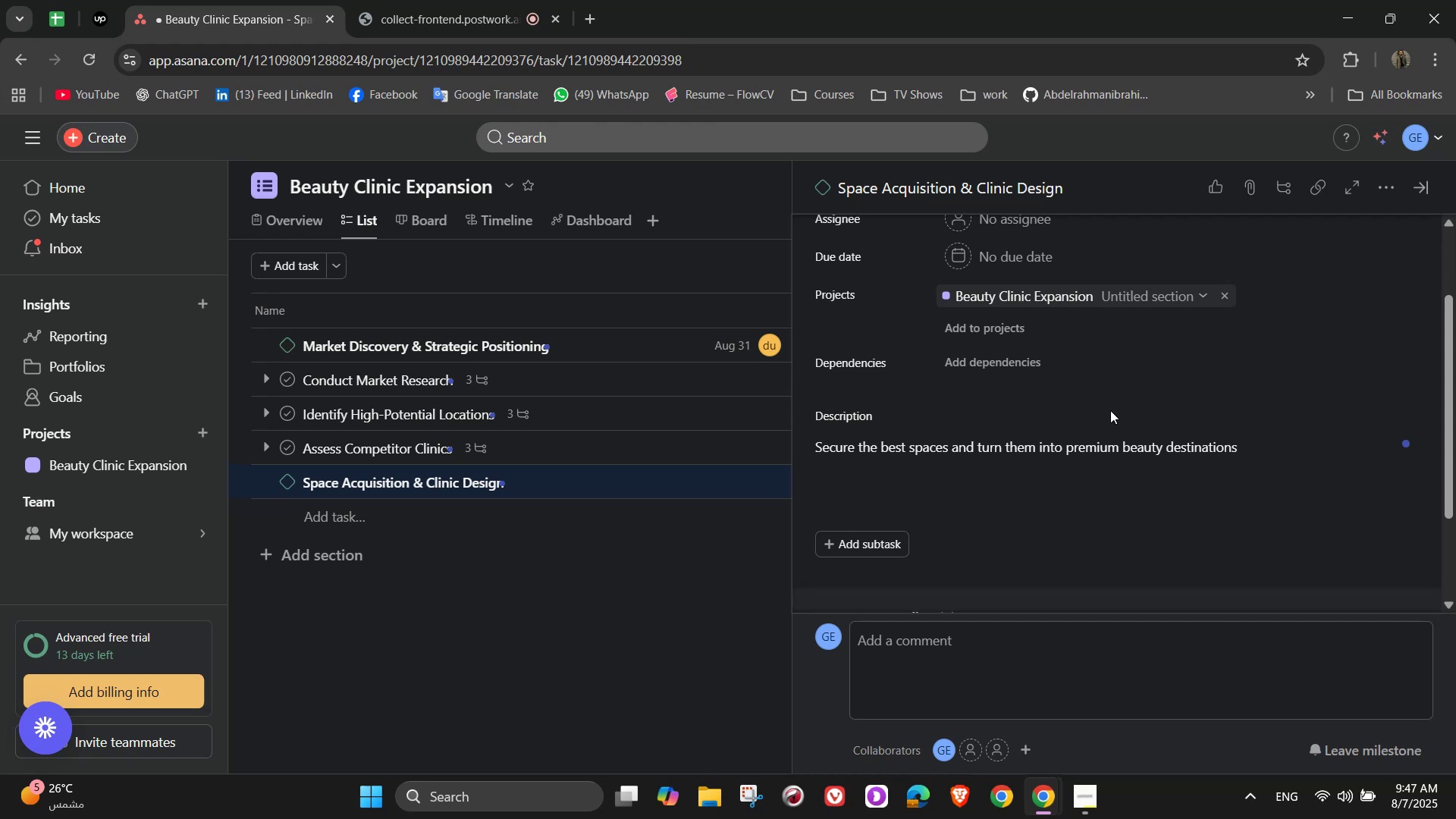 
wait(5.36)
 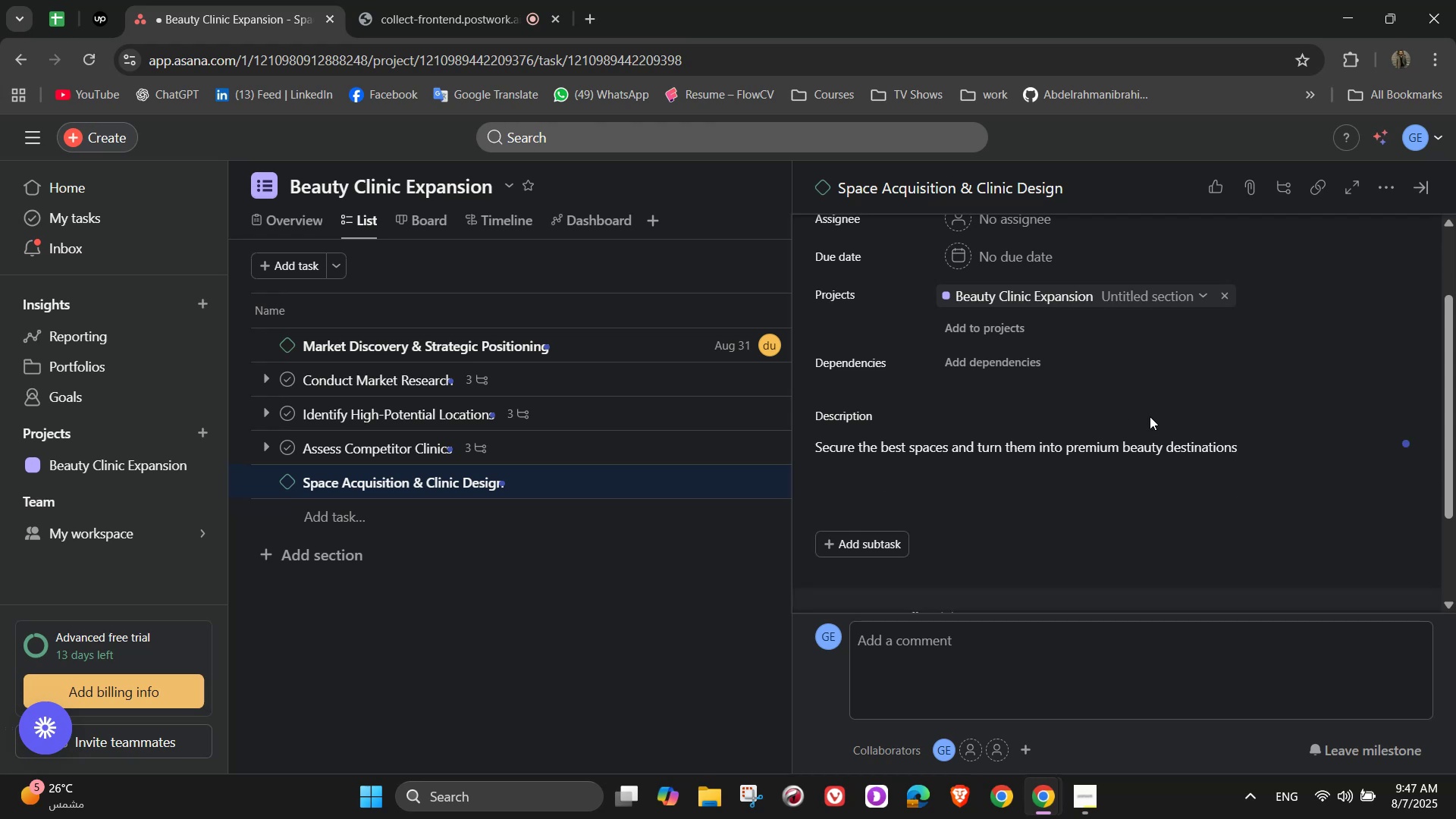 
scroll: coordinate [1110, 410], scroll_direction: down, amount: 1.0
 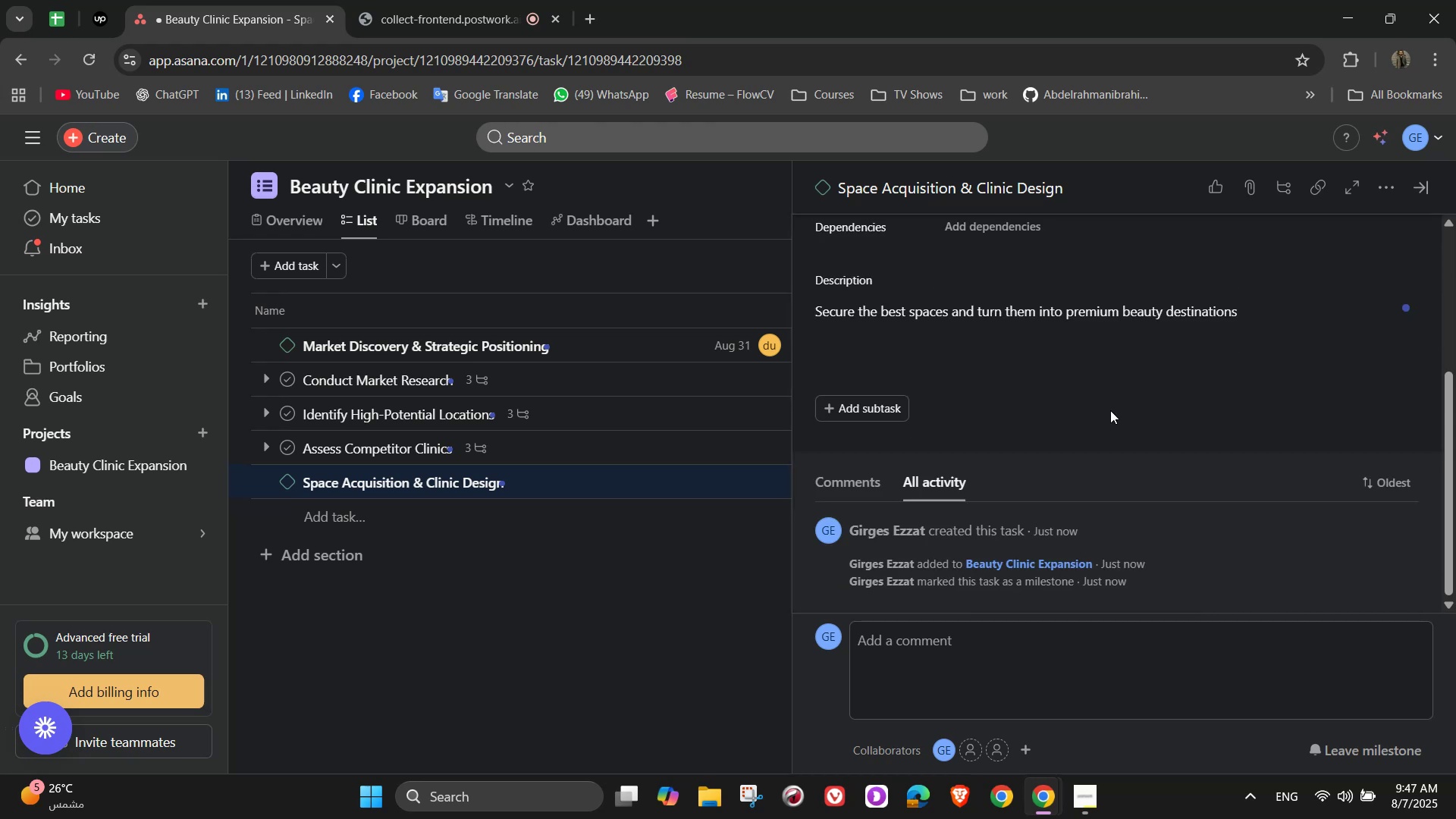 
scroll: coordinate [1110, 410], scroll_direction: up, amount: 4.0
 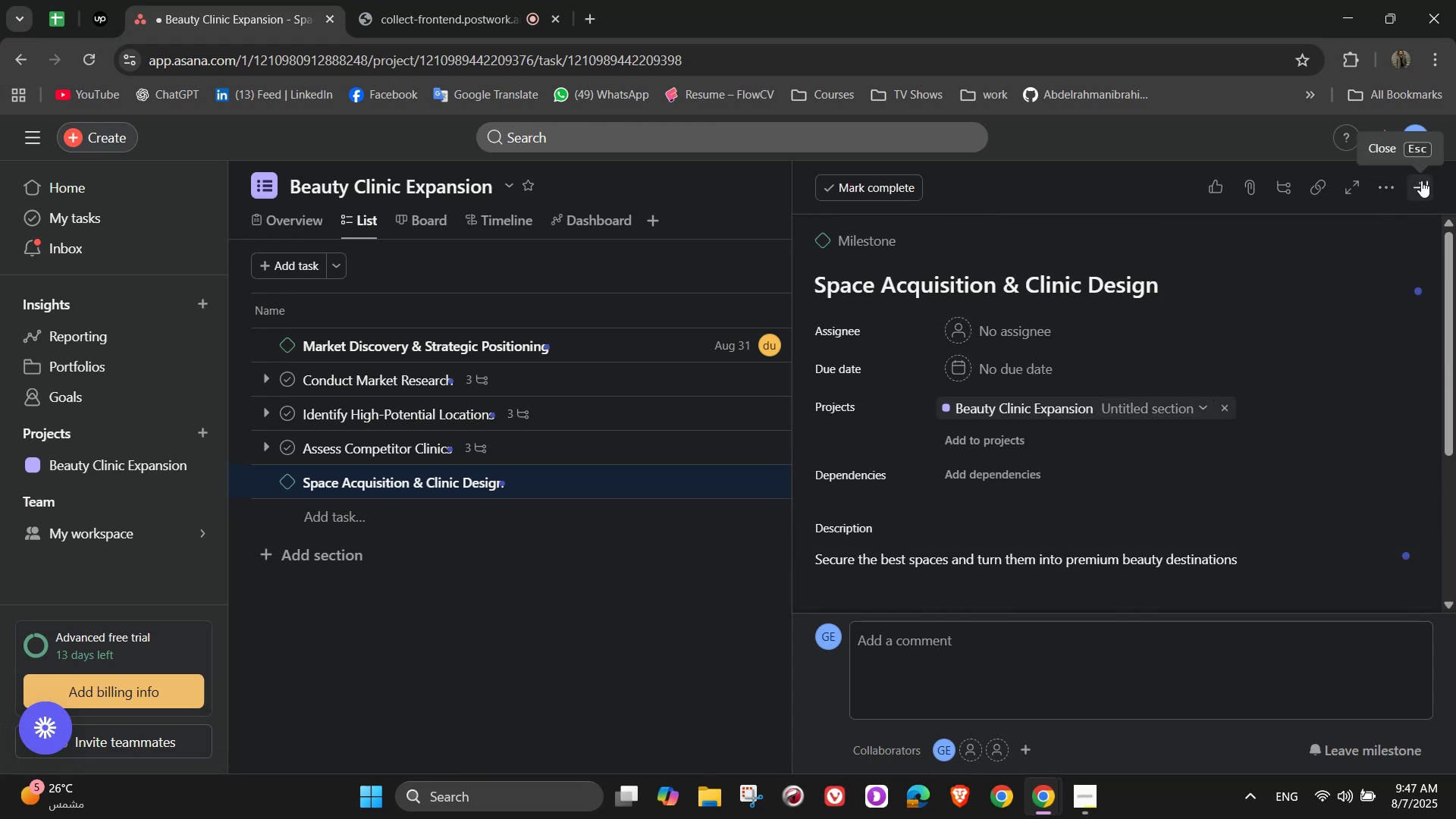 
wait(5.42)
 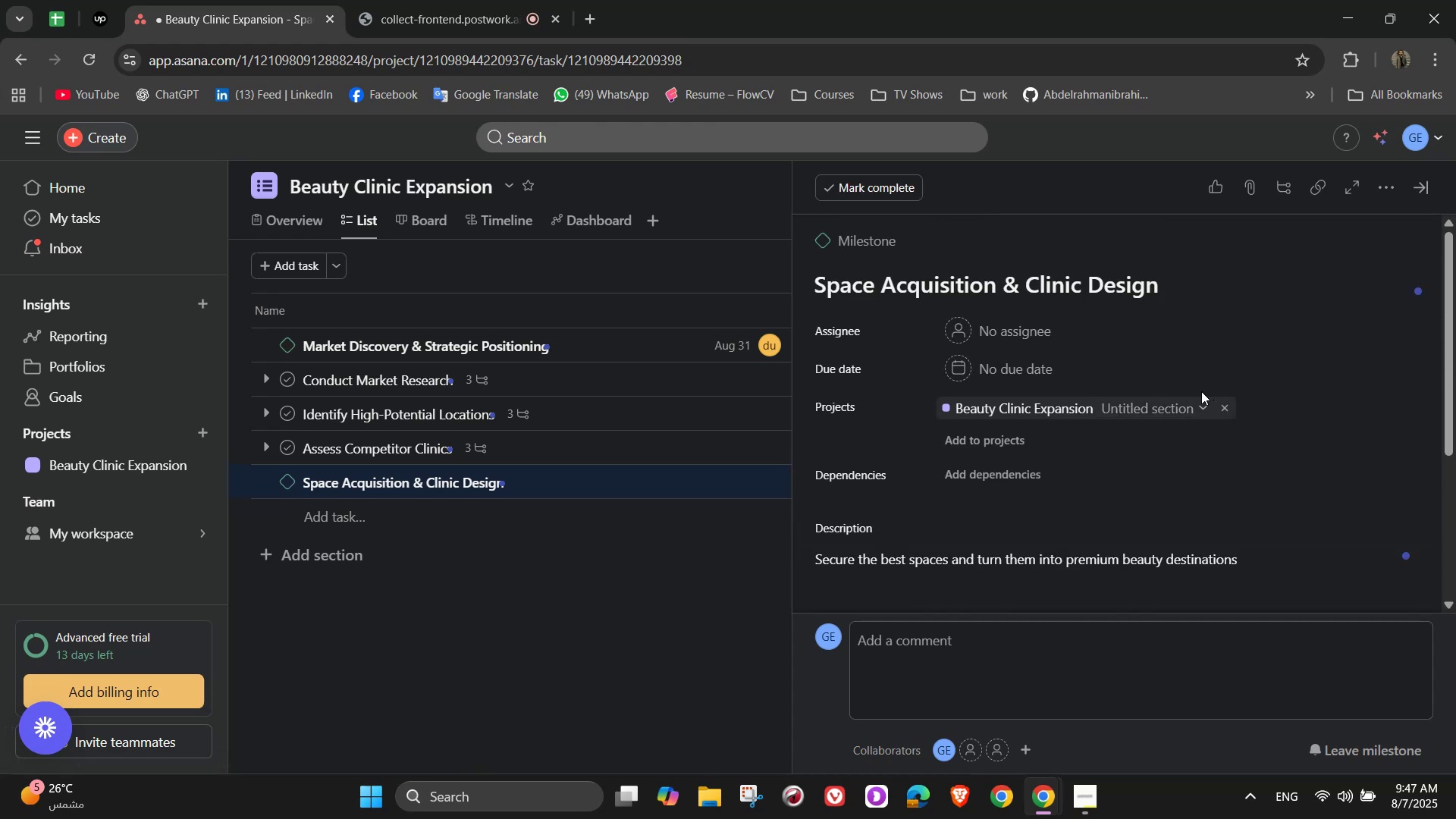 
left_click([1421, 180])
 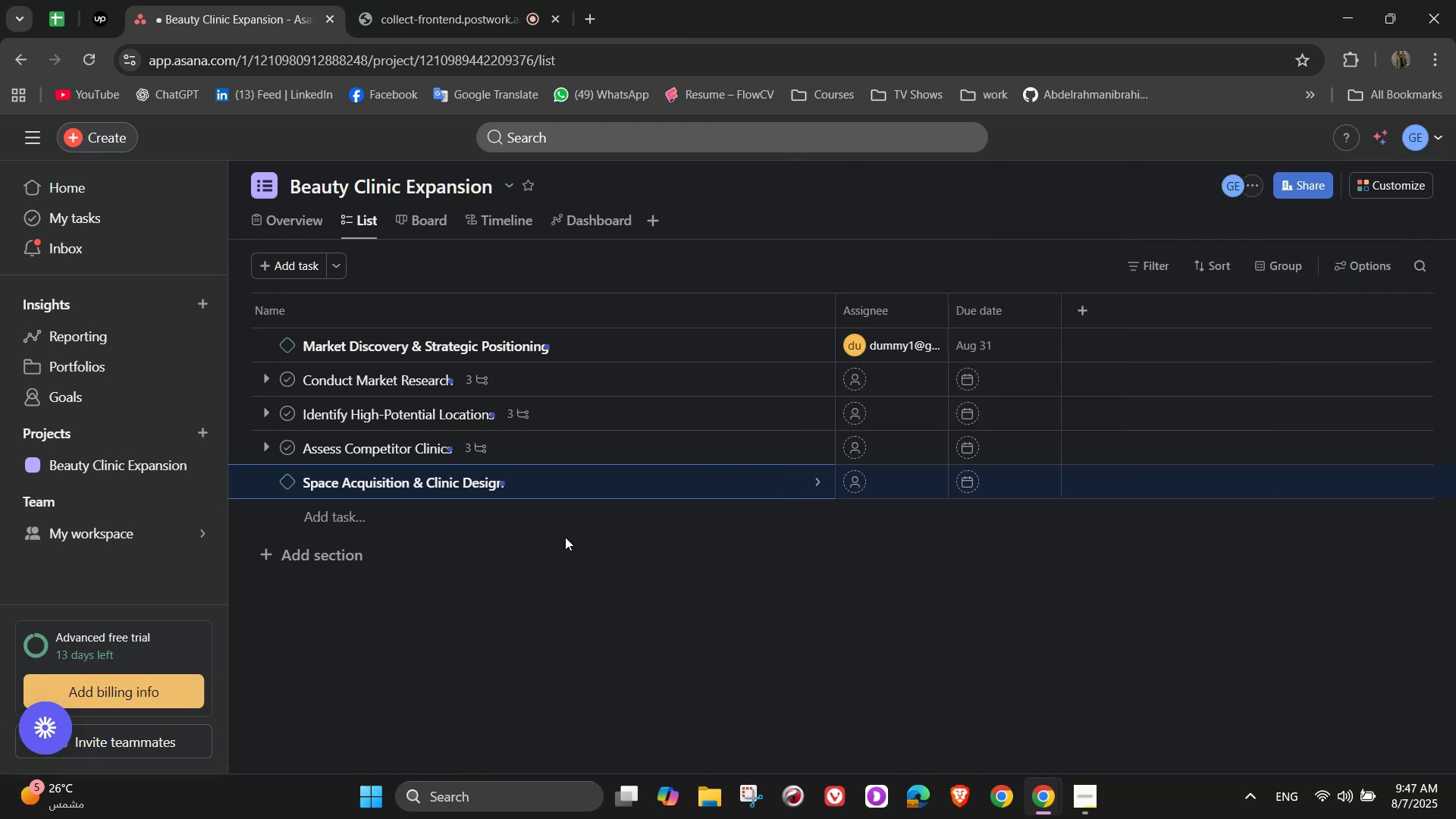 
scroll: coordinate [565, 537], scroll_direction: down, amount: 1.0
 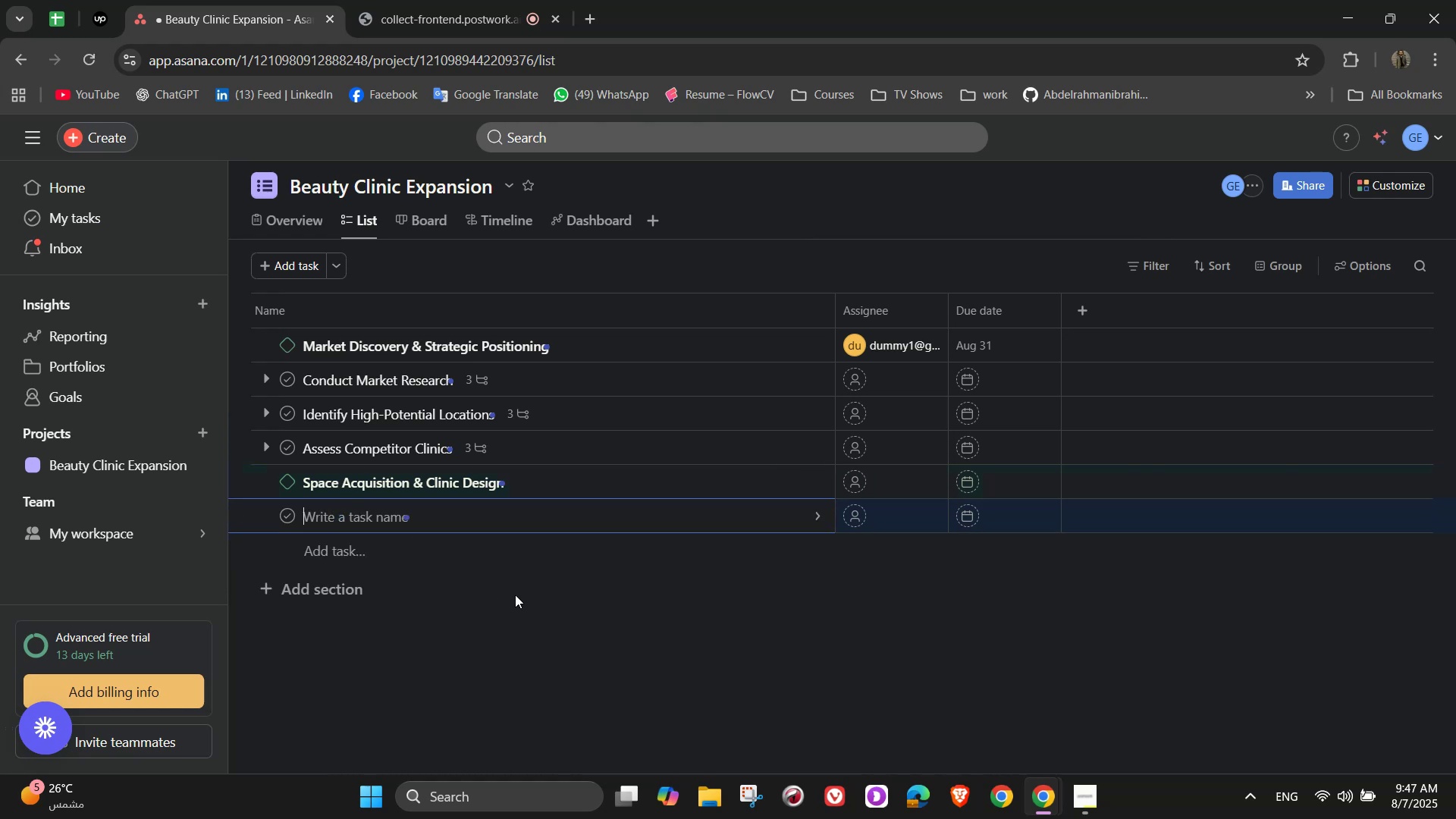 
left_click([872, 515])
 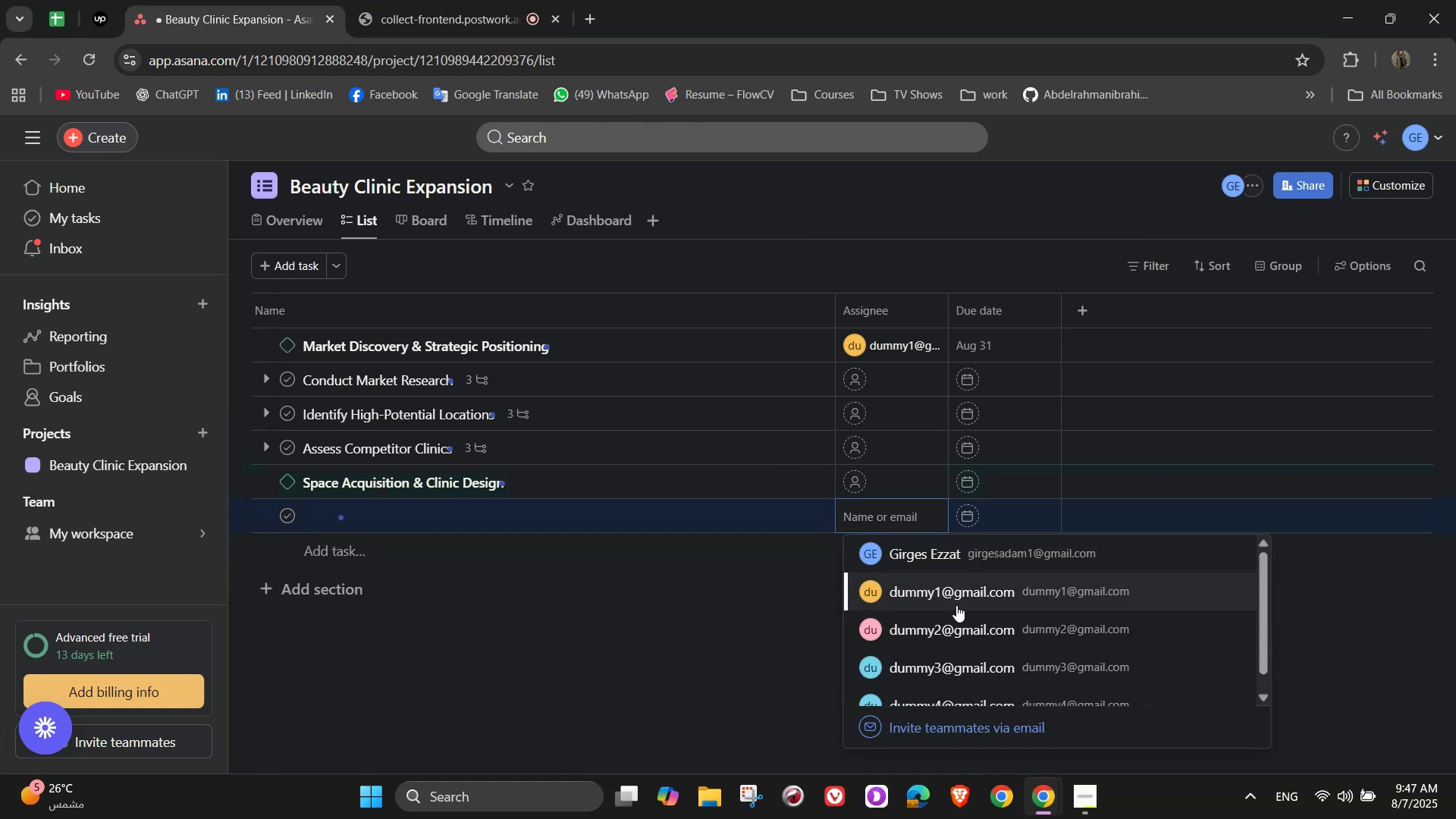 
left_click([956, 622])
 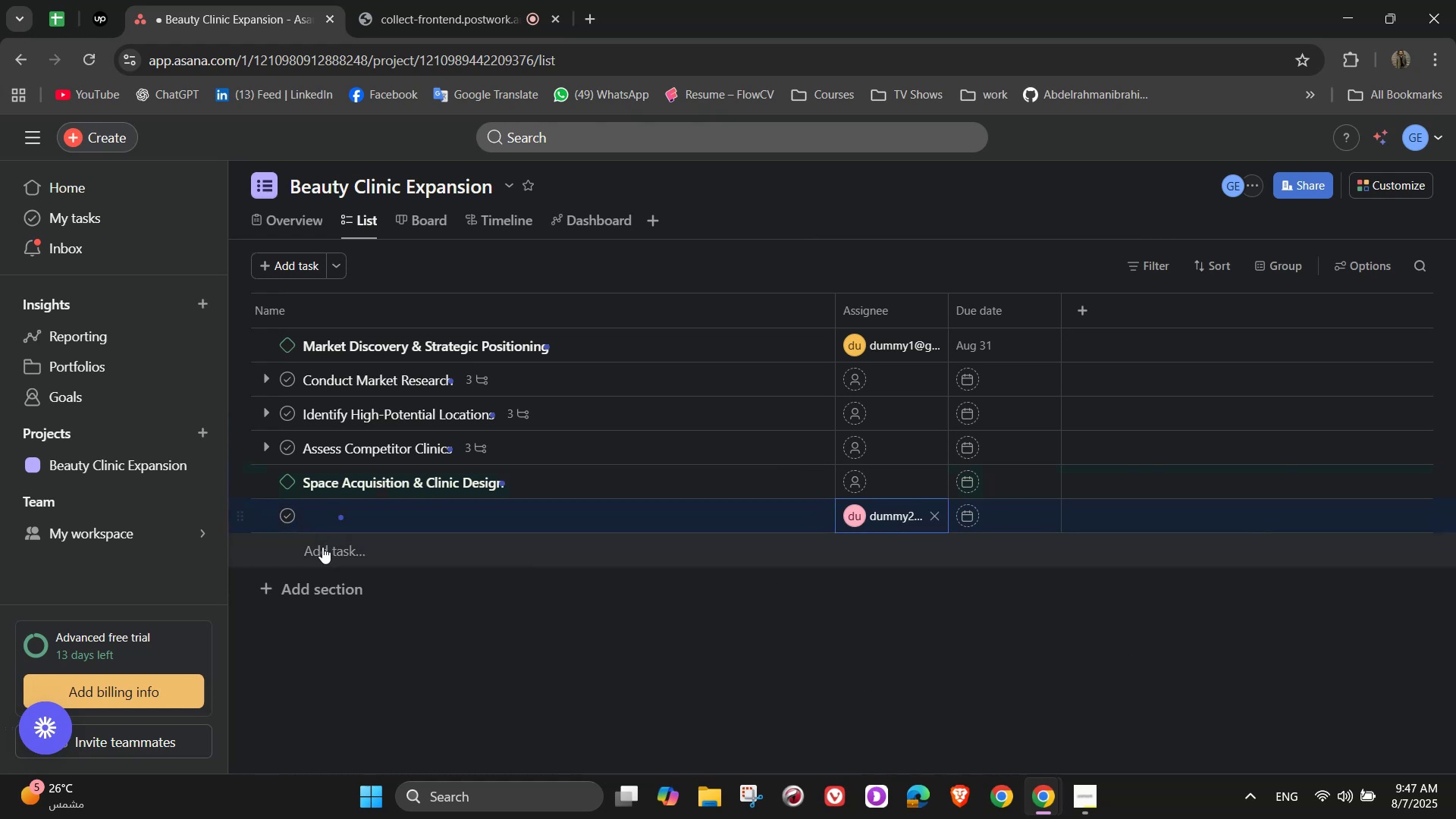 
left_click([323, 558])
 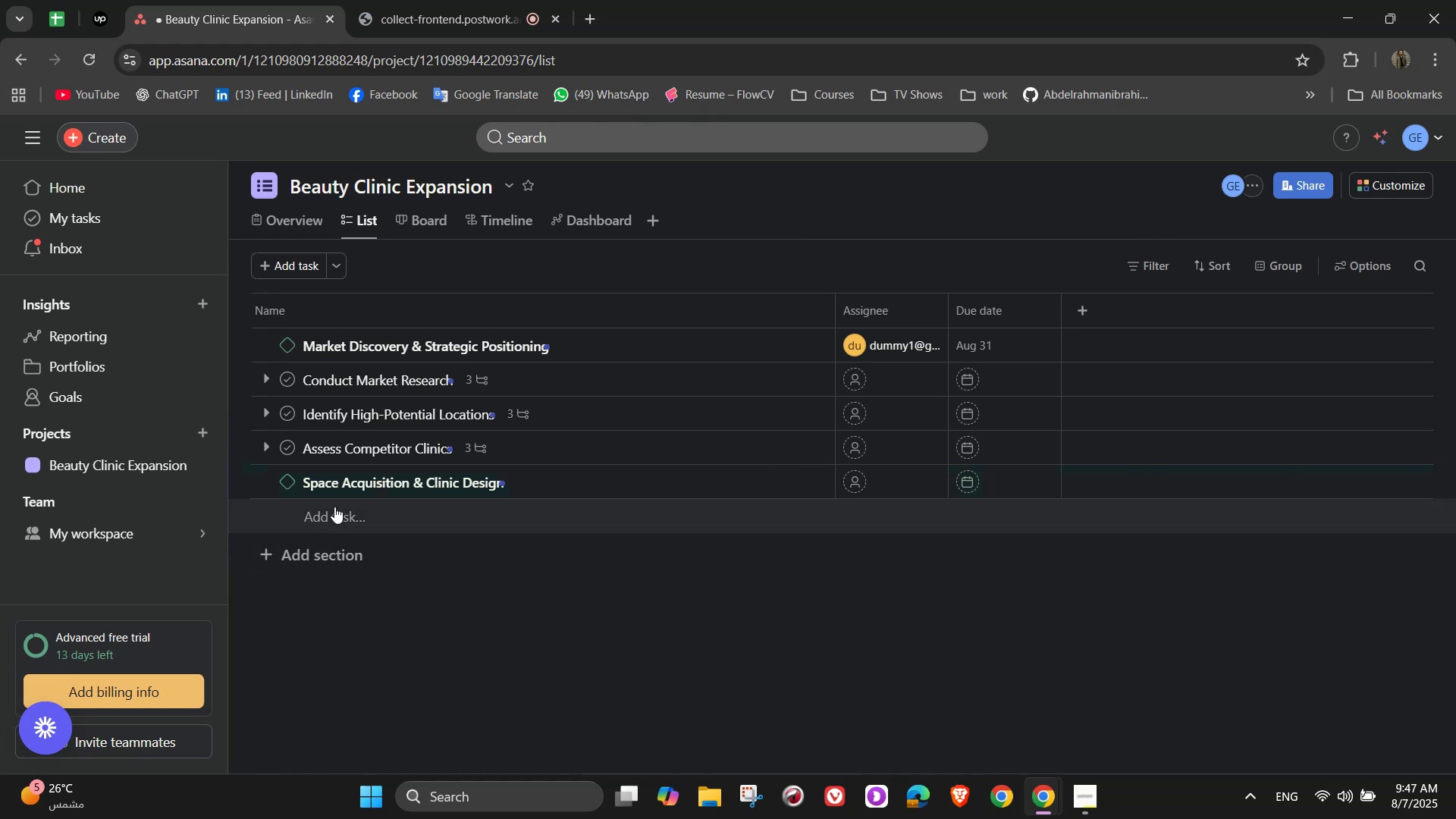 
left_click([340, 507])
 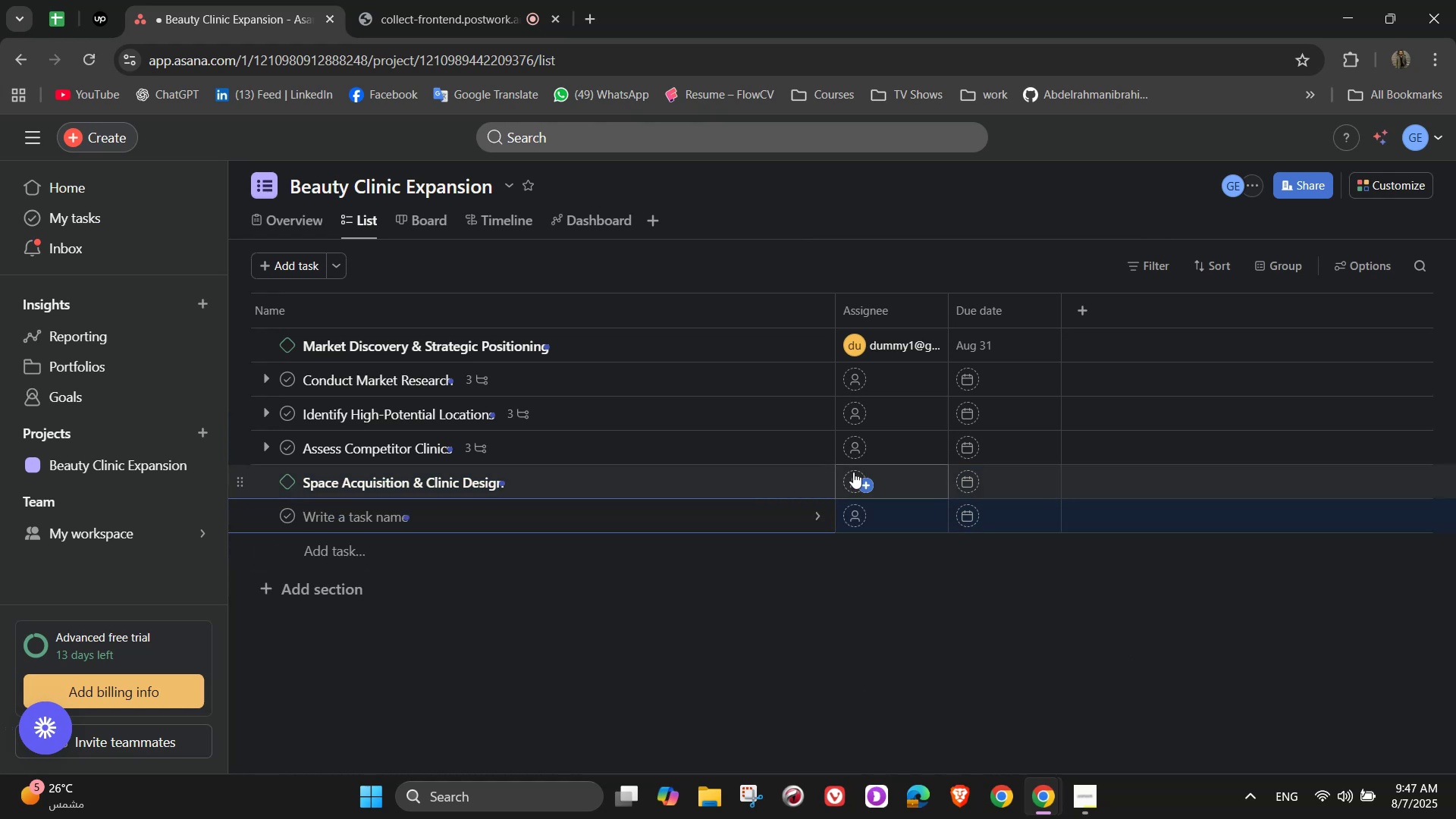 
left_click([863, 485])
 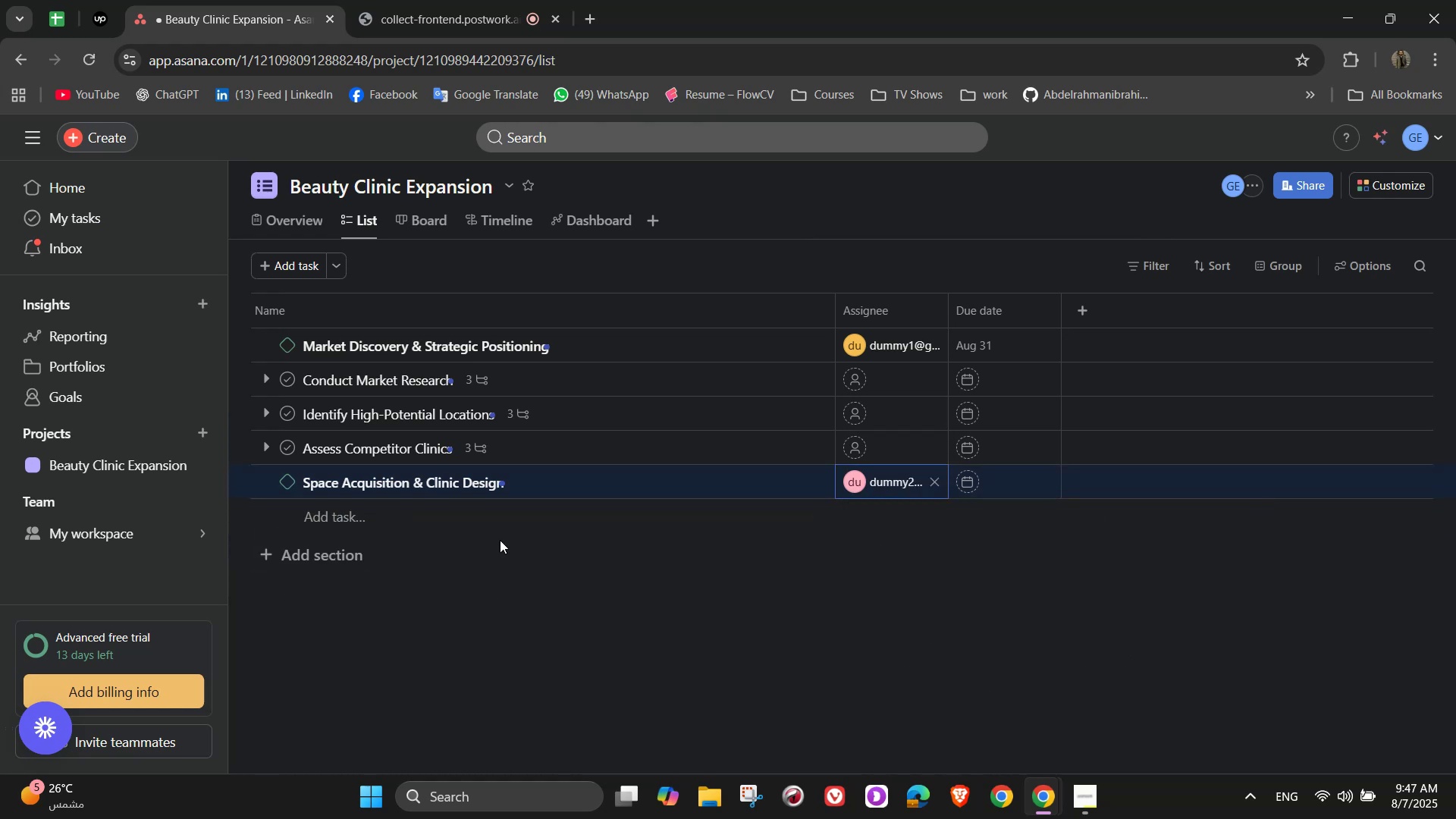 
left_click([362, 527])
 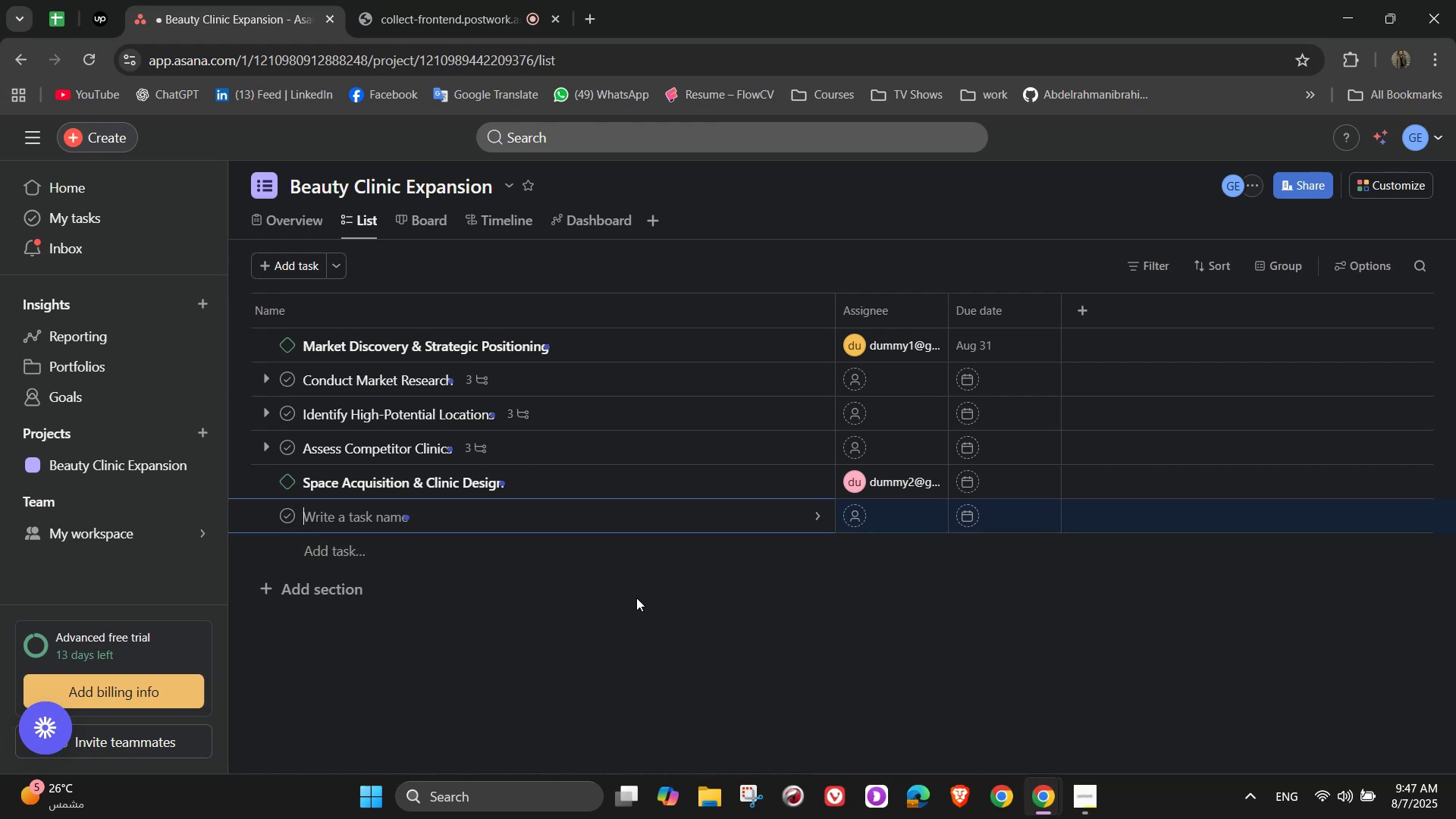 
wait(6.12)
 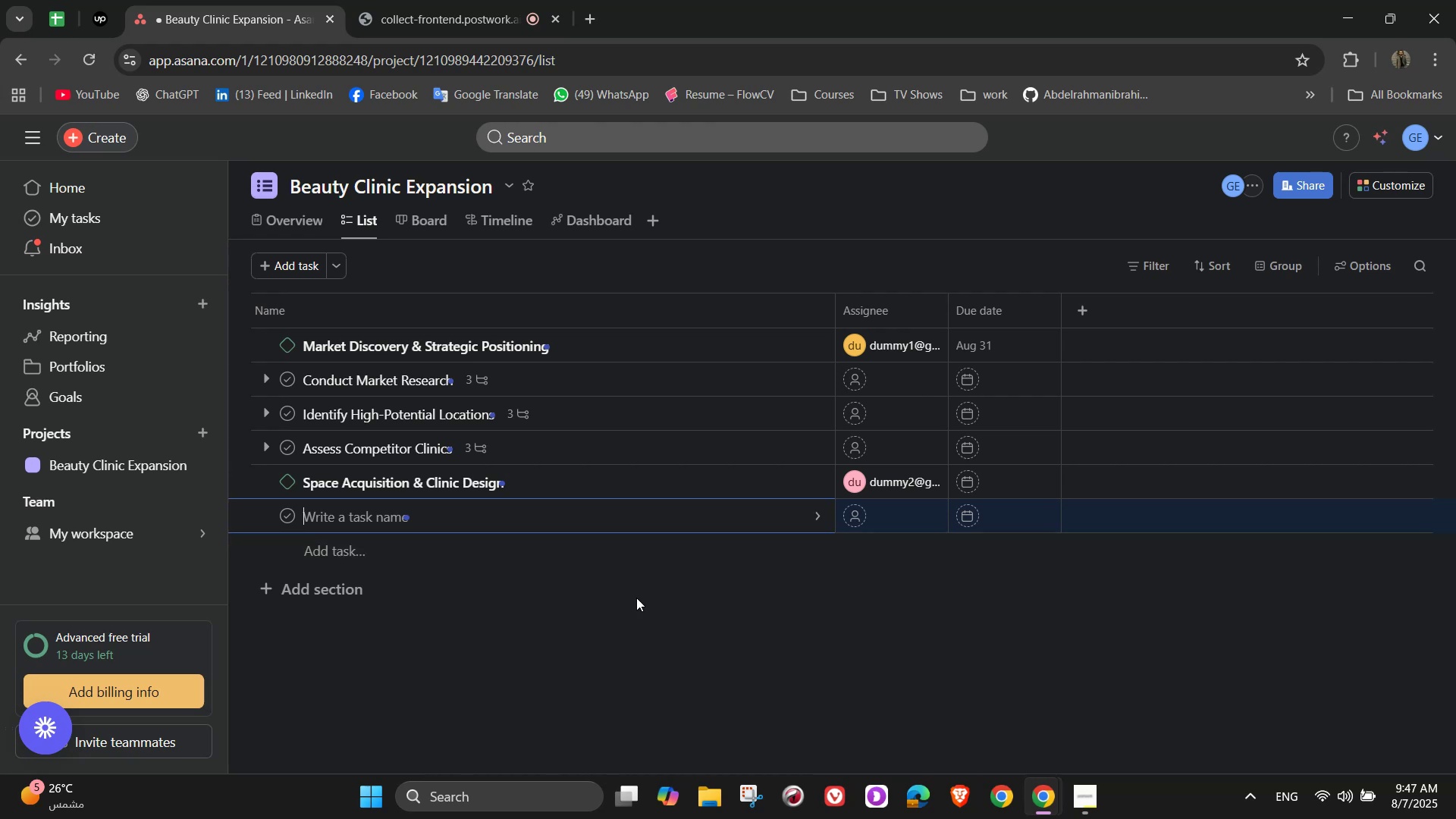 
type(Secure Pr)
 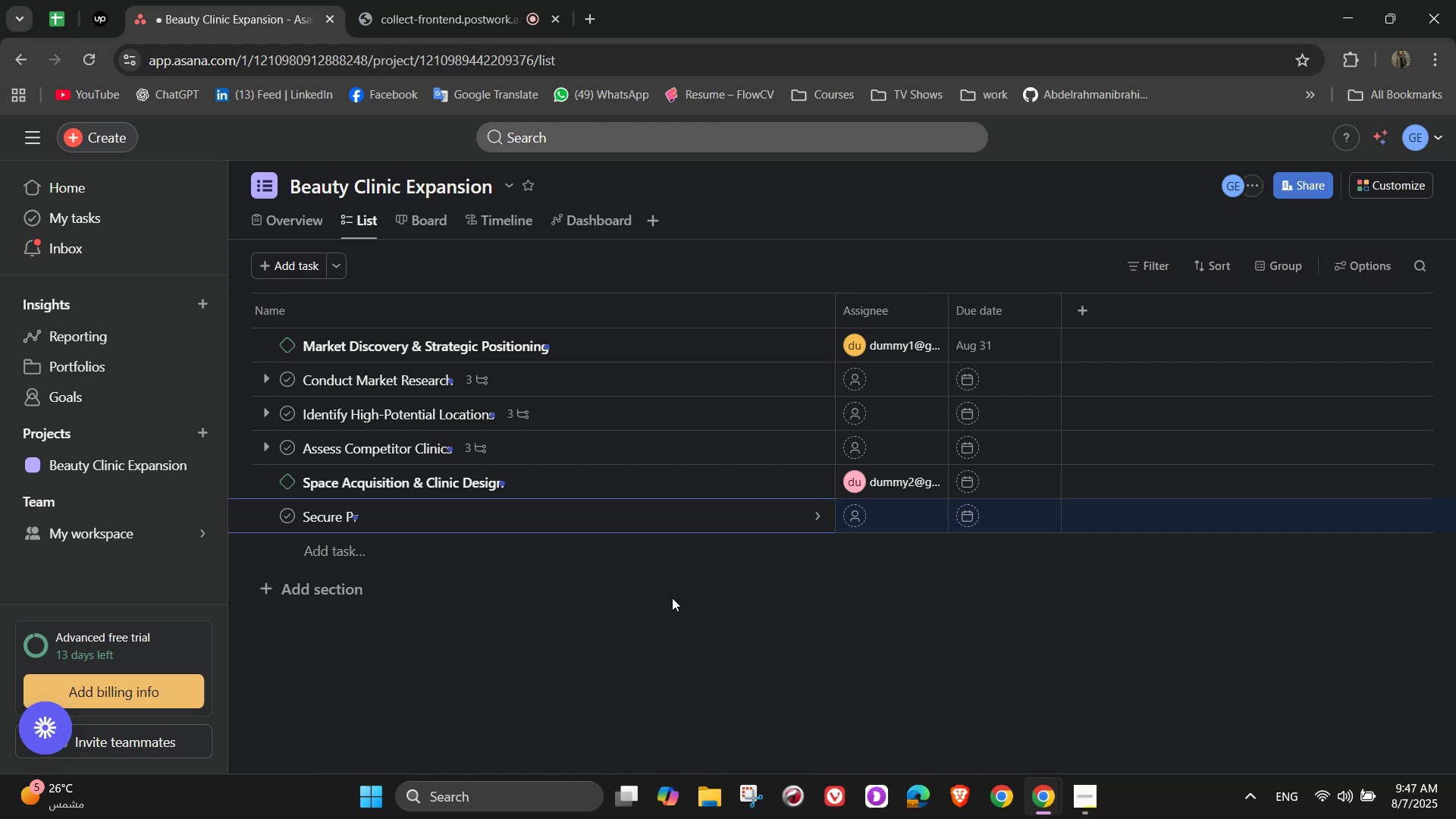 
type(operty La)
key(Backspace)
type(eases)
 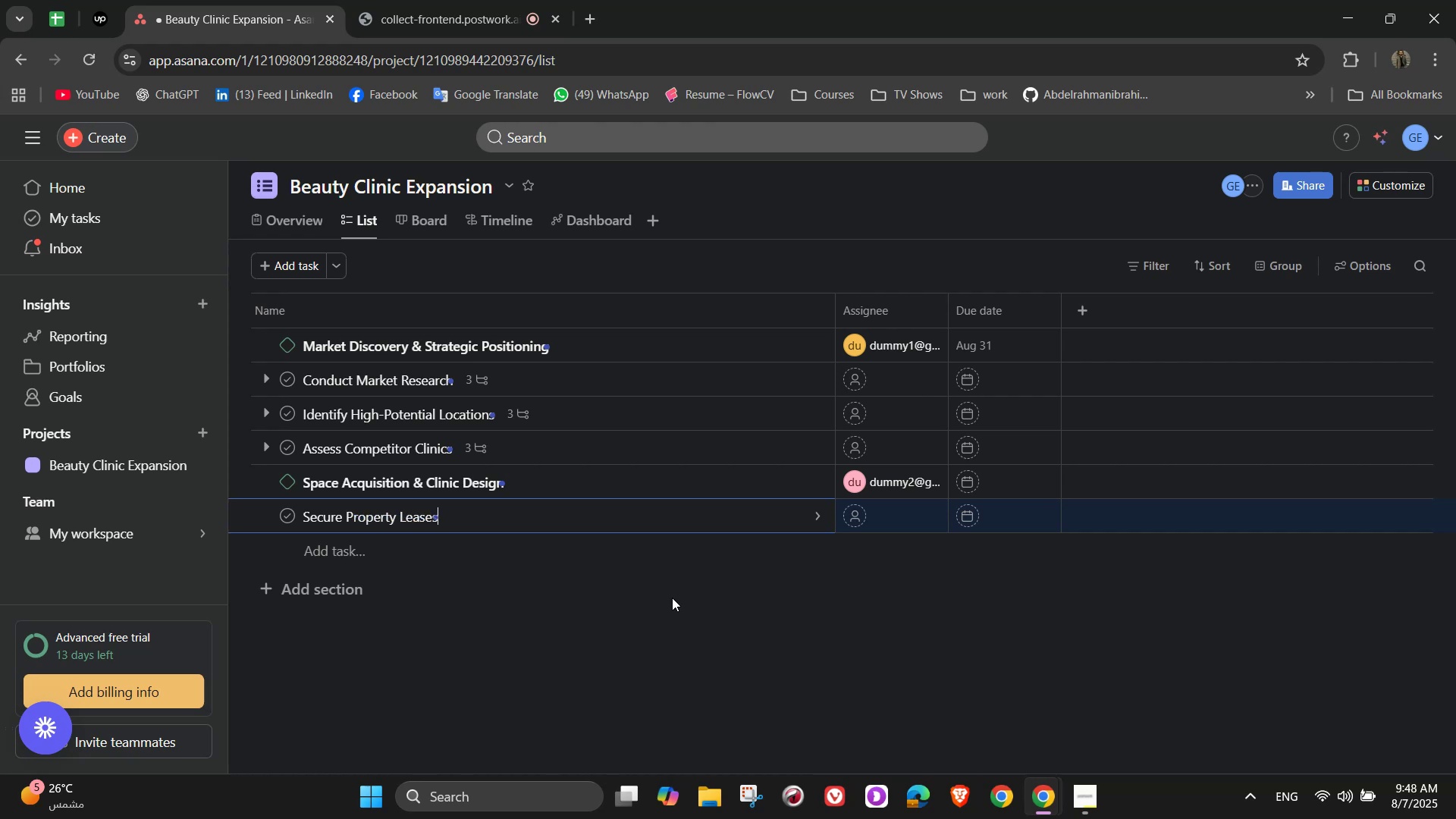 
left_click([812, 520])
 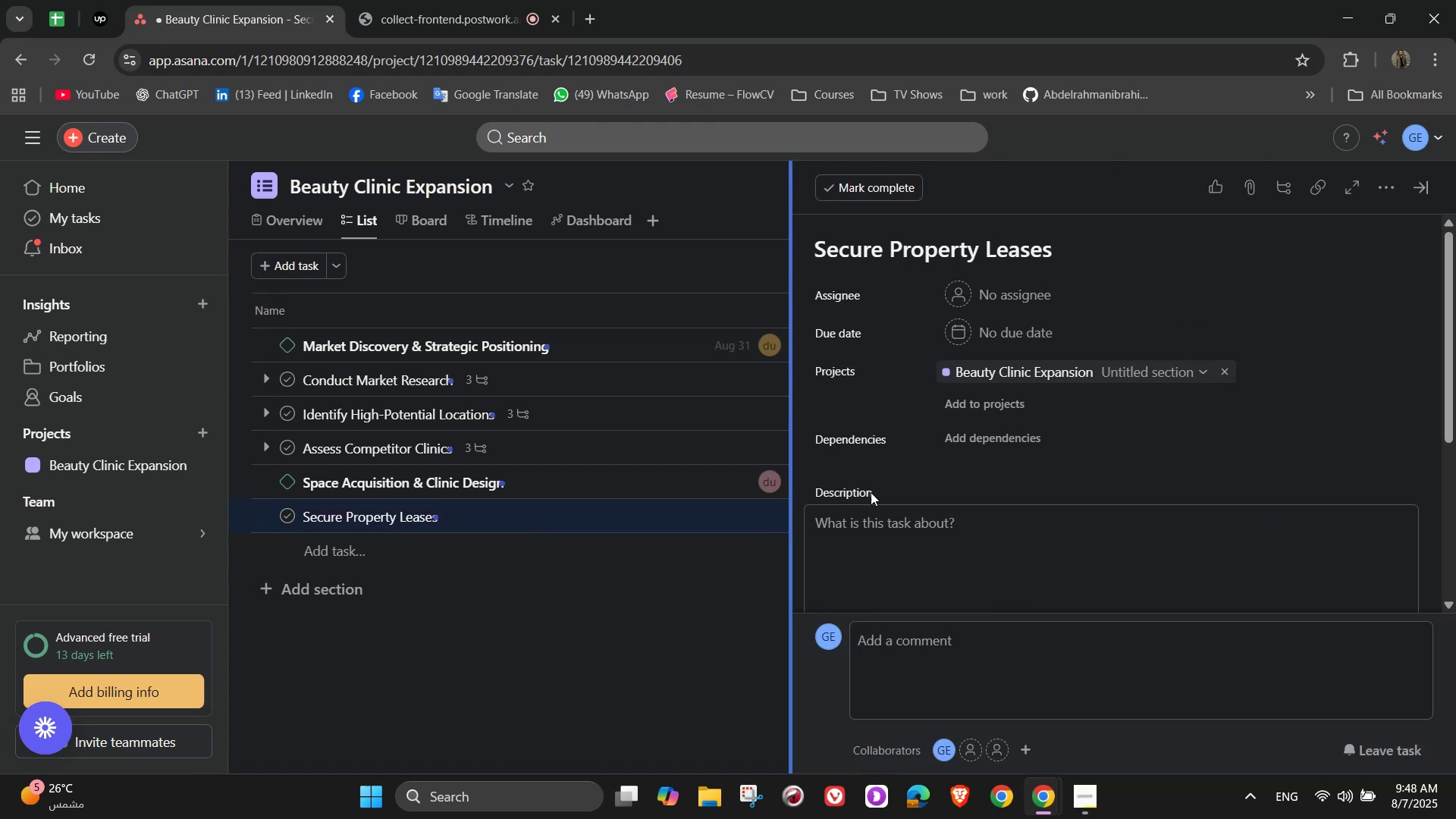 
scroll: coordinate [1074, 466], scroll_direction: down, amount: 3.0
 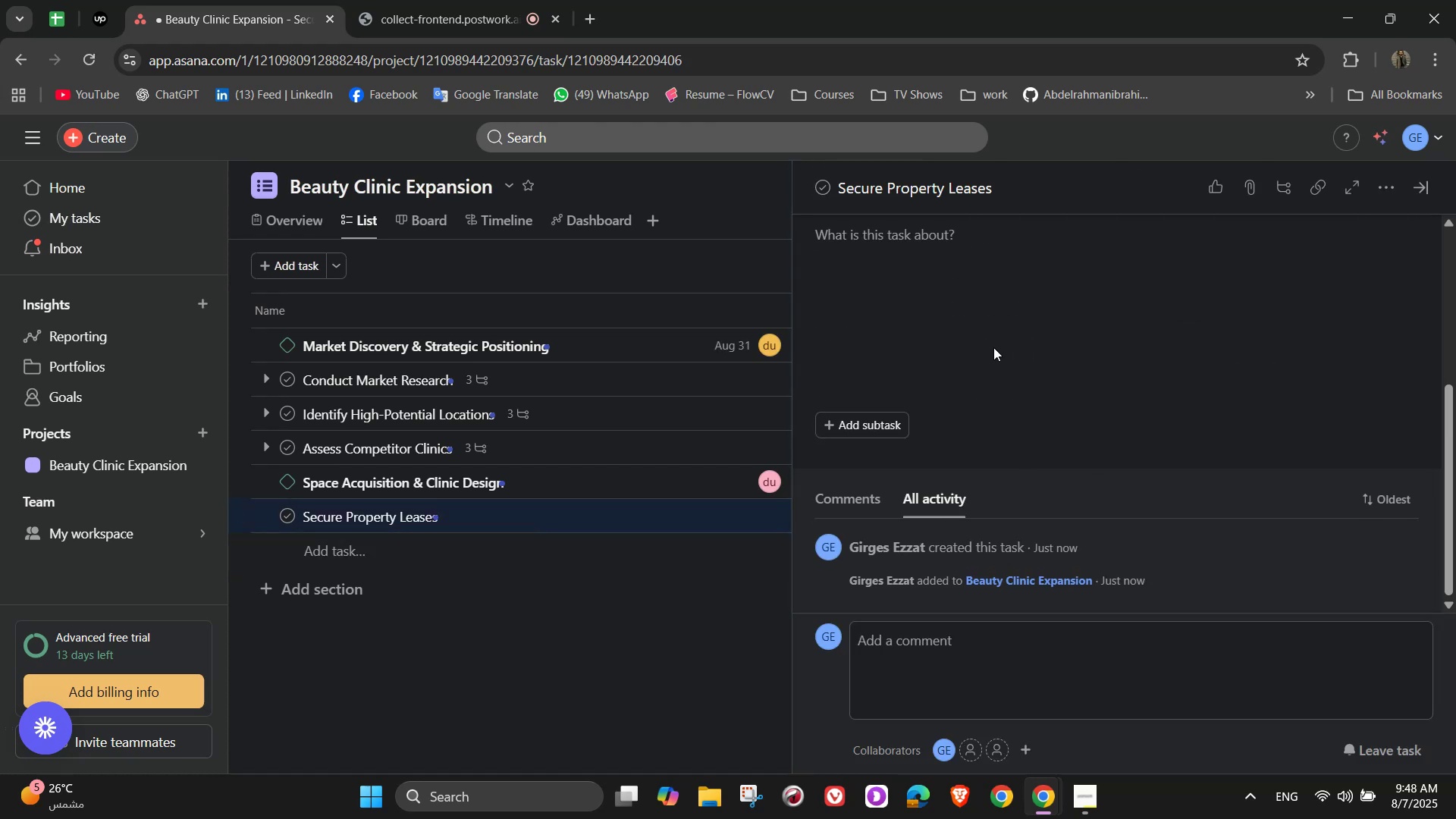 
left_click([993, 322])
 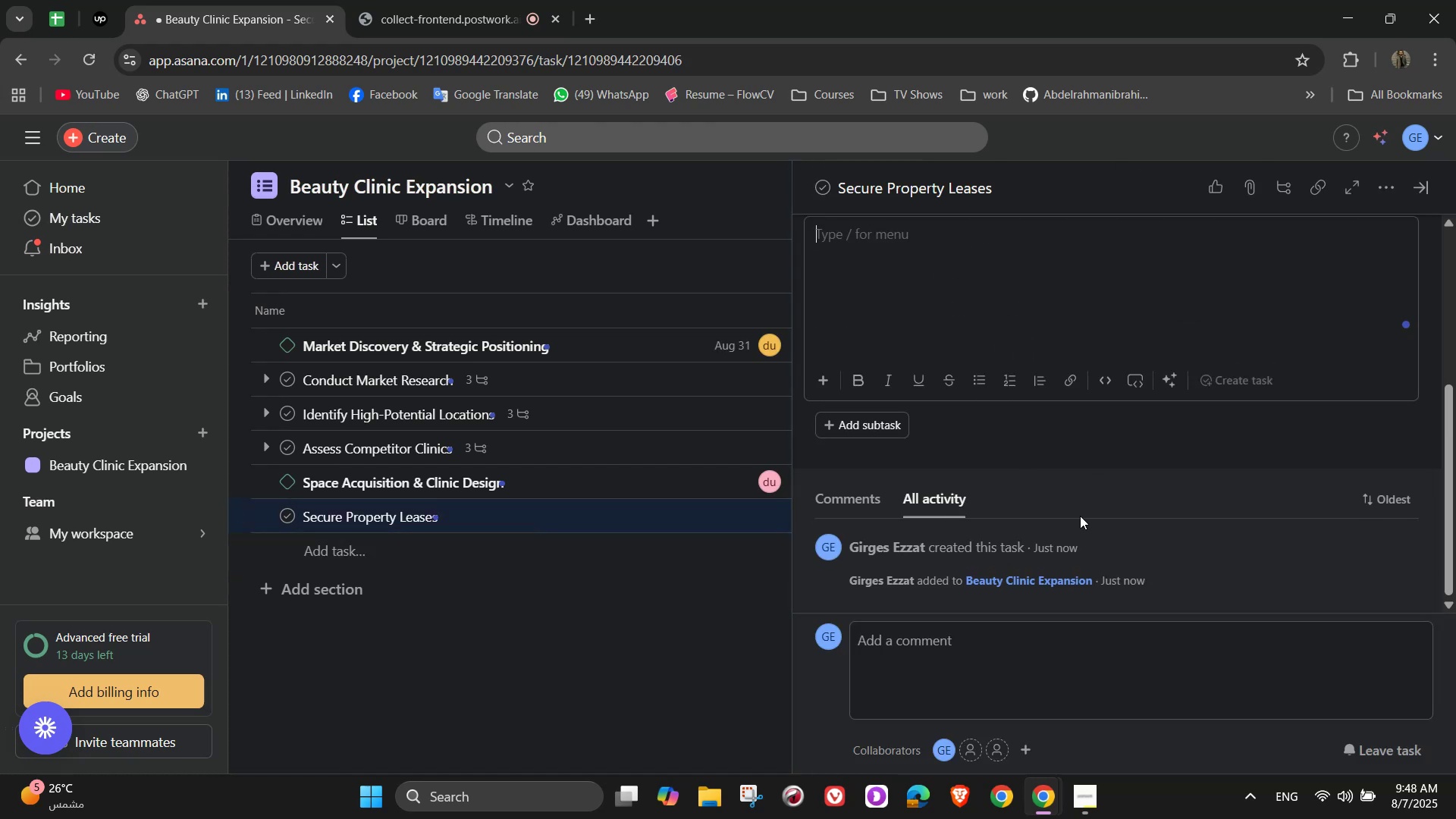 
type(Finalize negotiations and legal agreemenrs)
key(Backspace)
key(Backspace)
type(ts for selected clinic locations)
 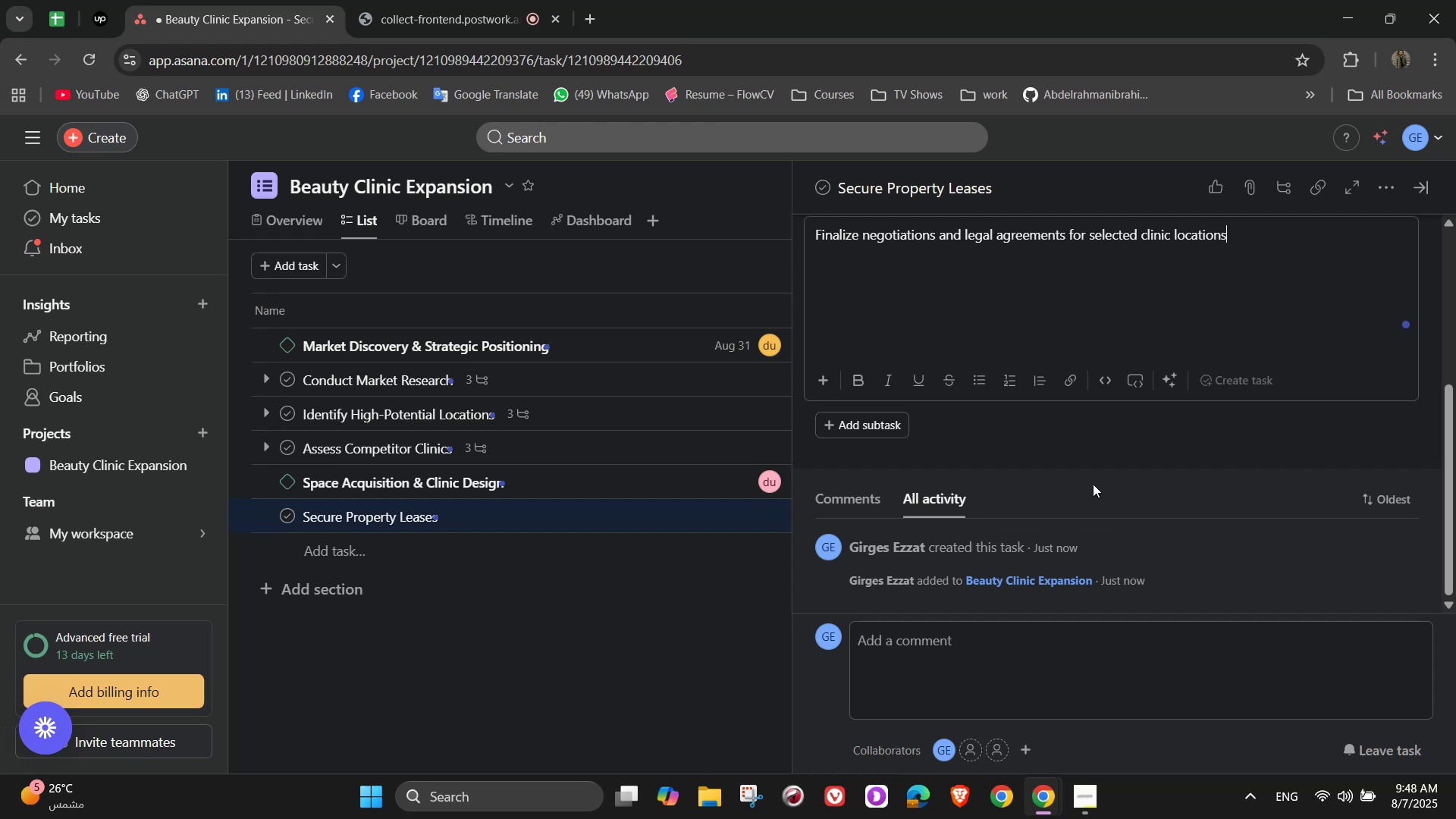 
wait(8.47)
 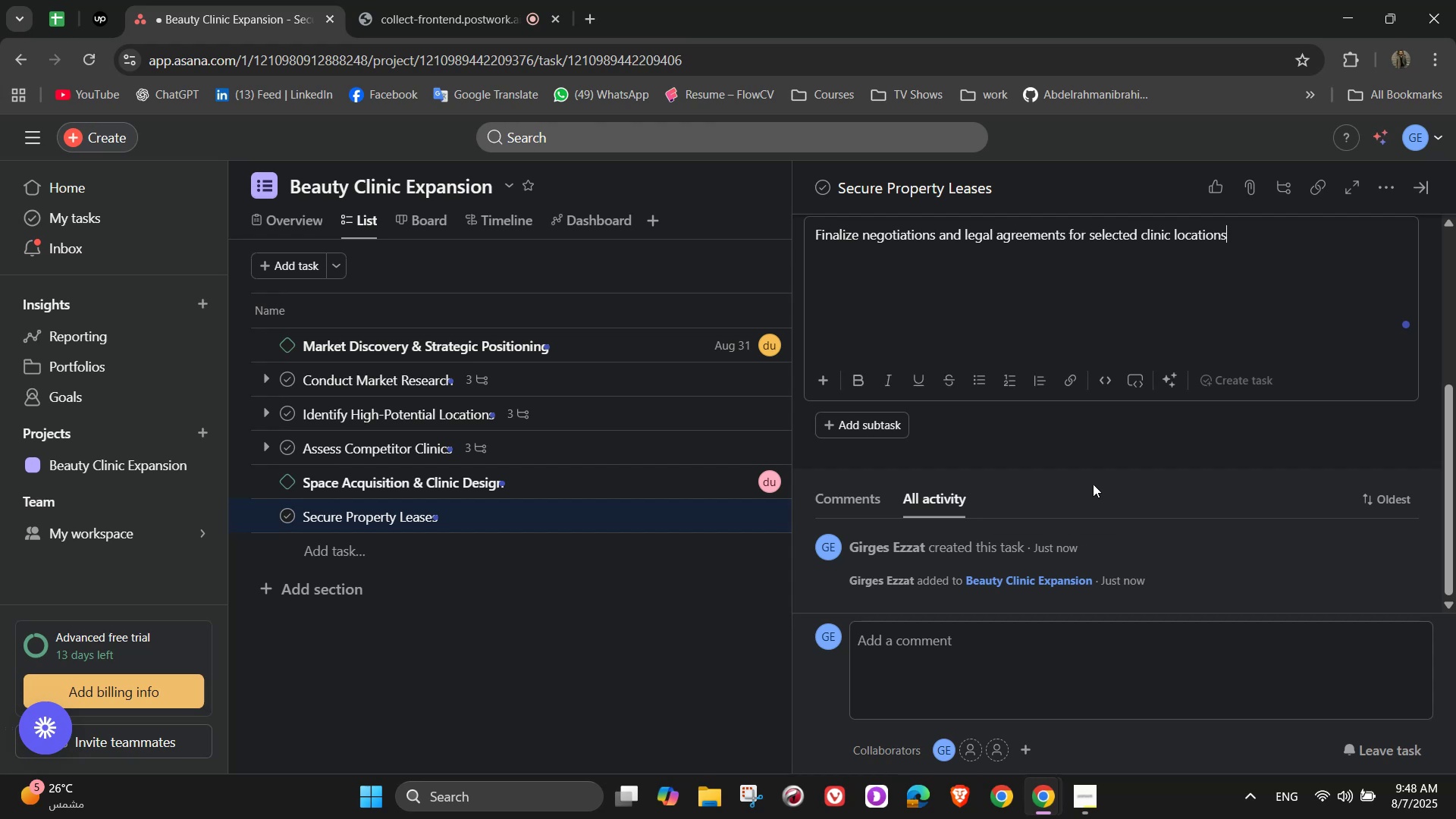 
left_click([897, 428])
 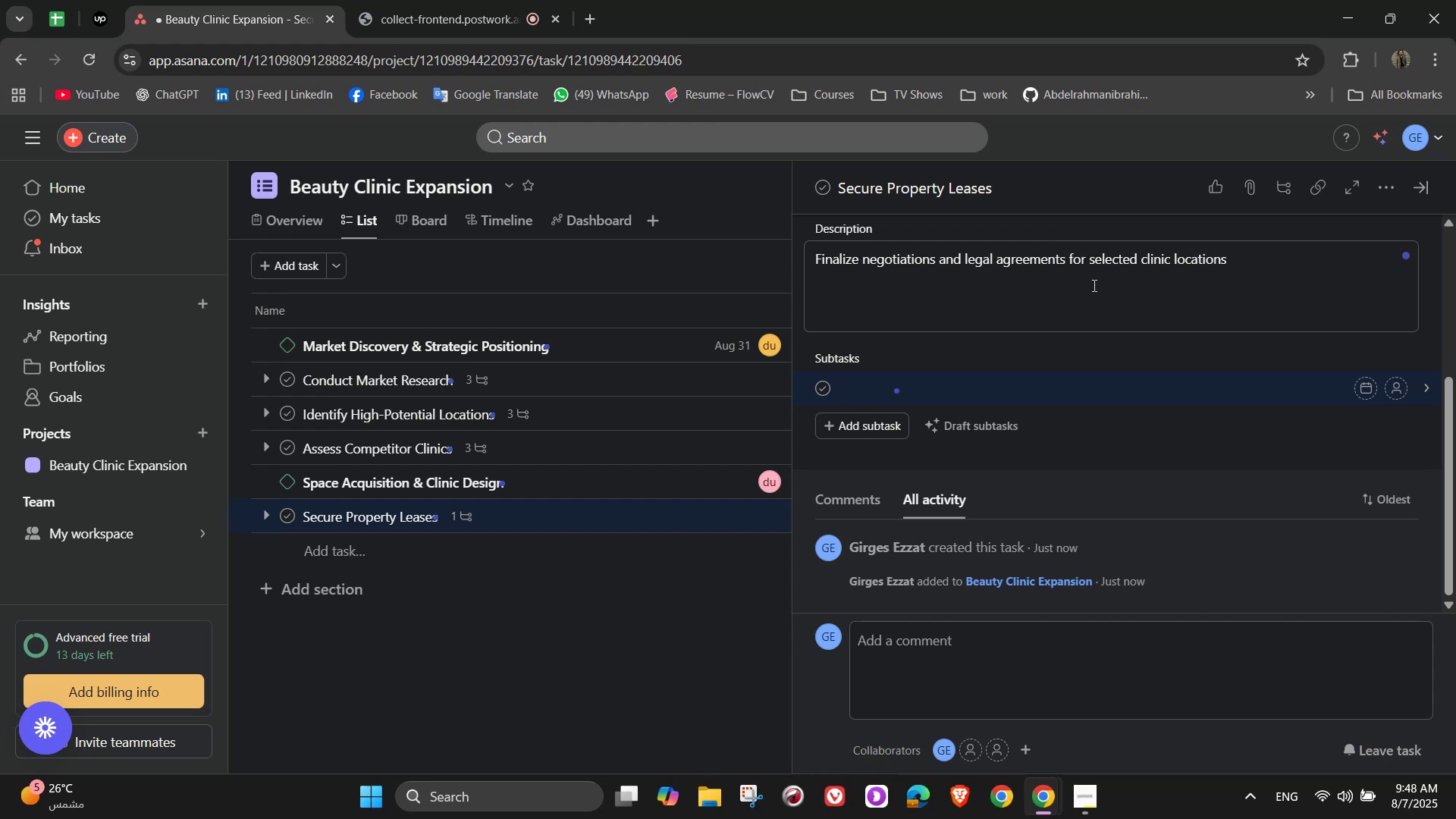 
wait(6.32)
 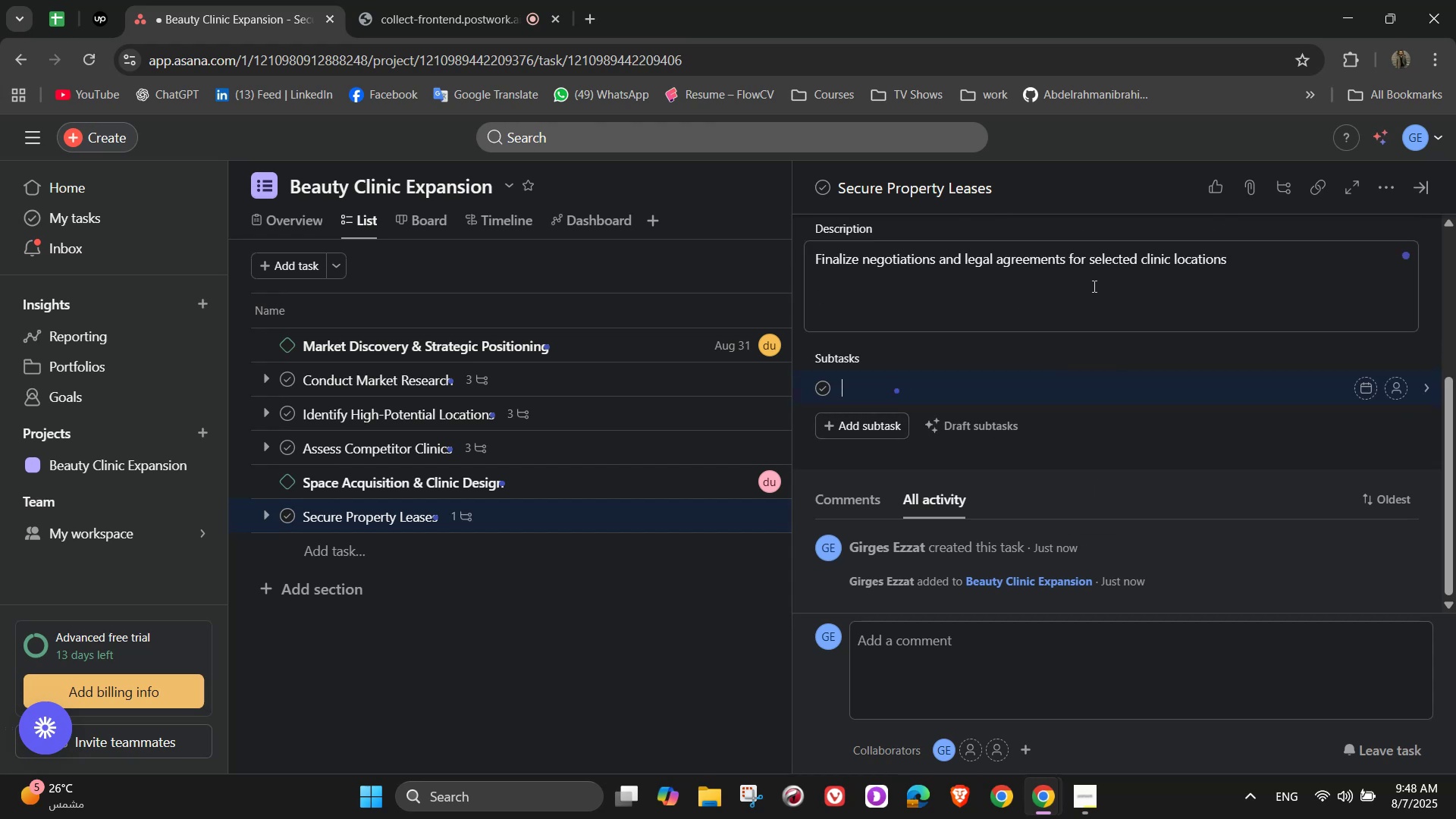 
type(Review lease terms with legal team)
key(NumpadEnter)
type(Confirm permits and licenses for o)
 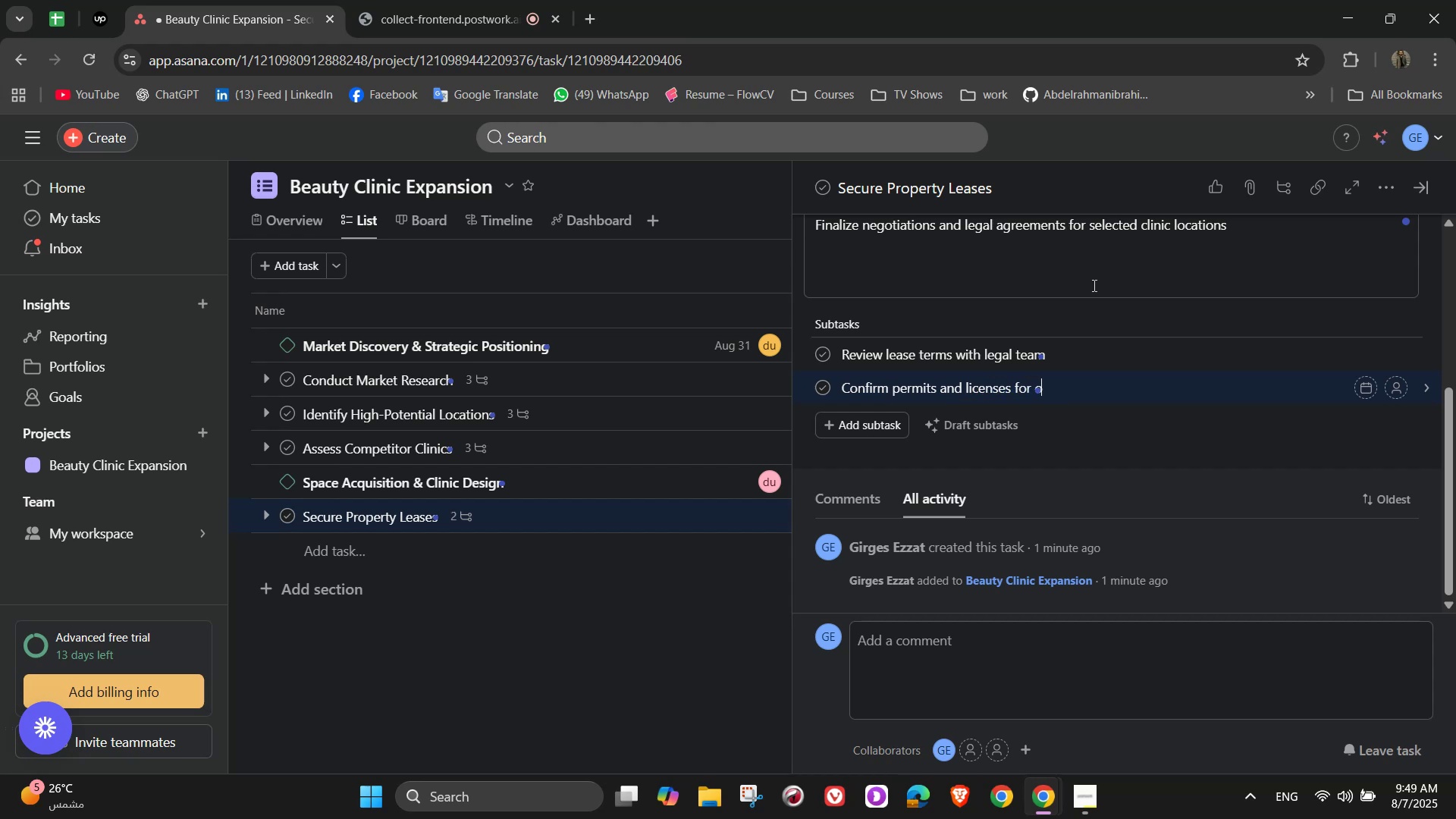 
type(peration)
 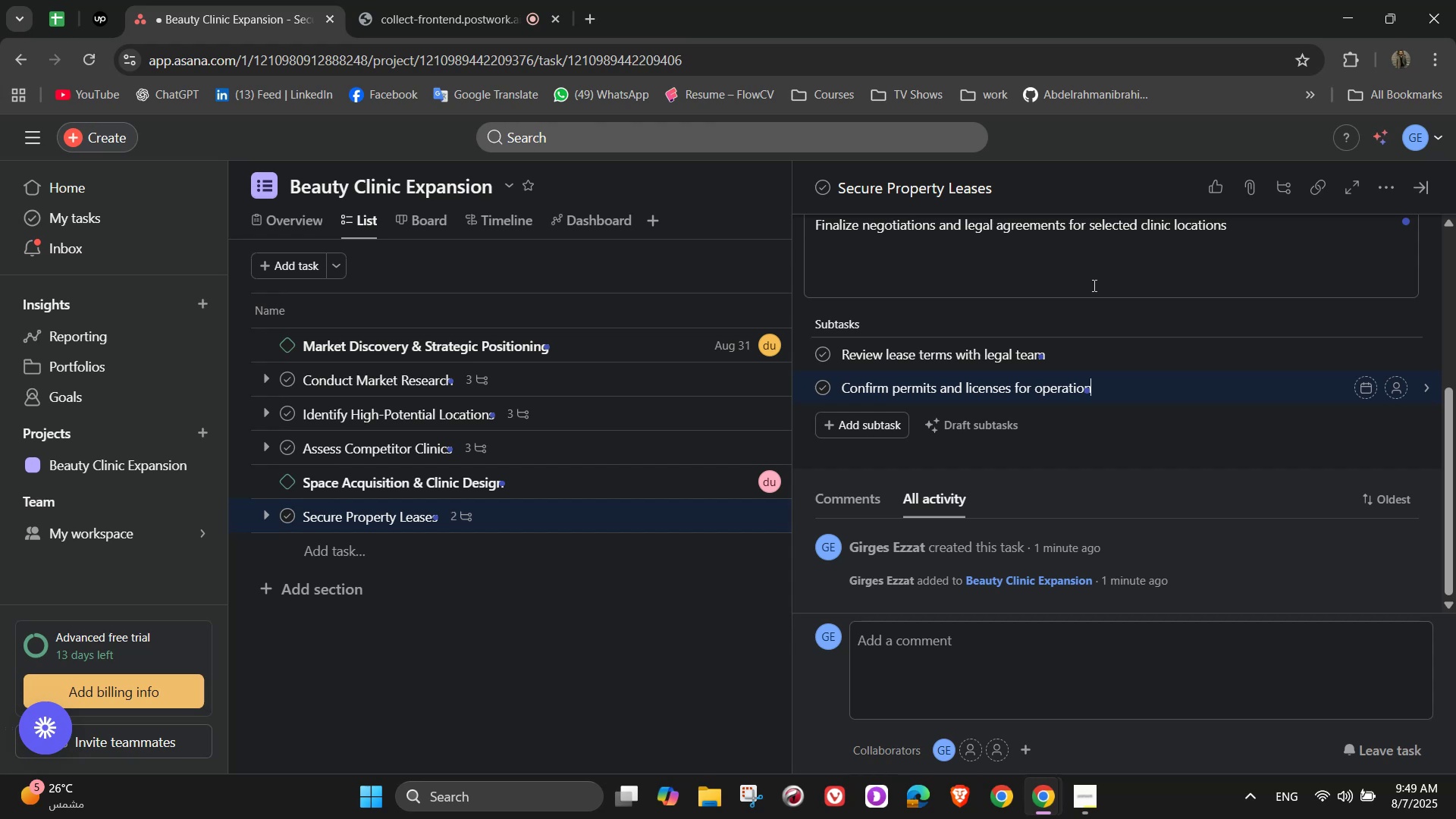 
wait(11.99)
 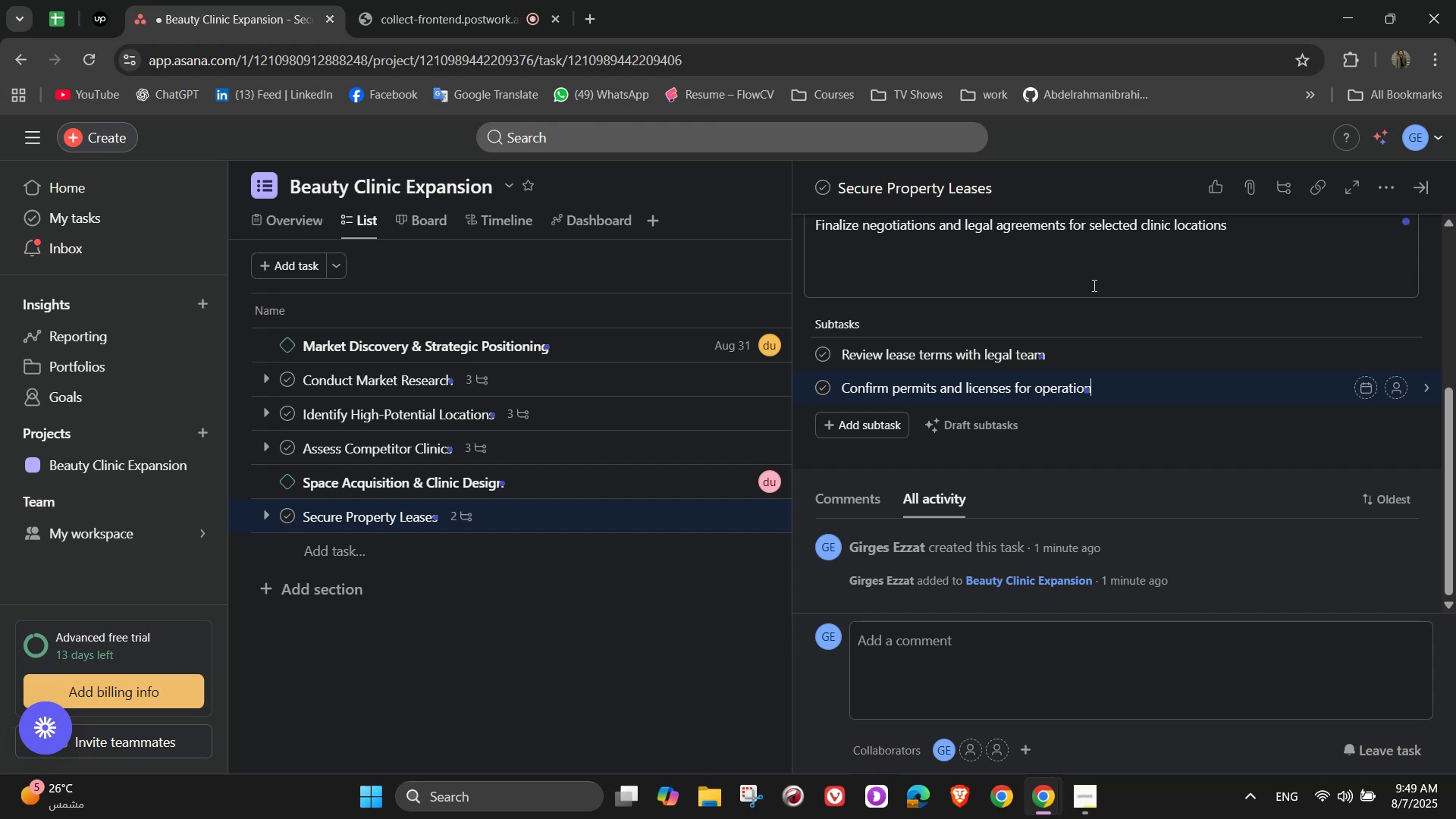 
key(Enter)
 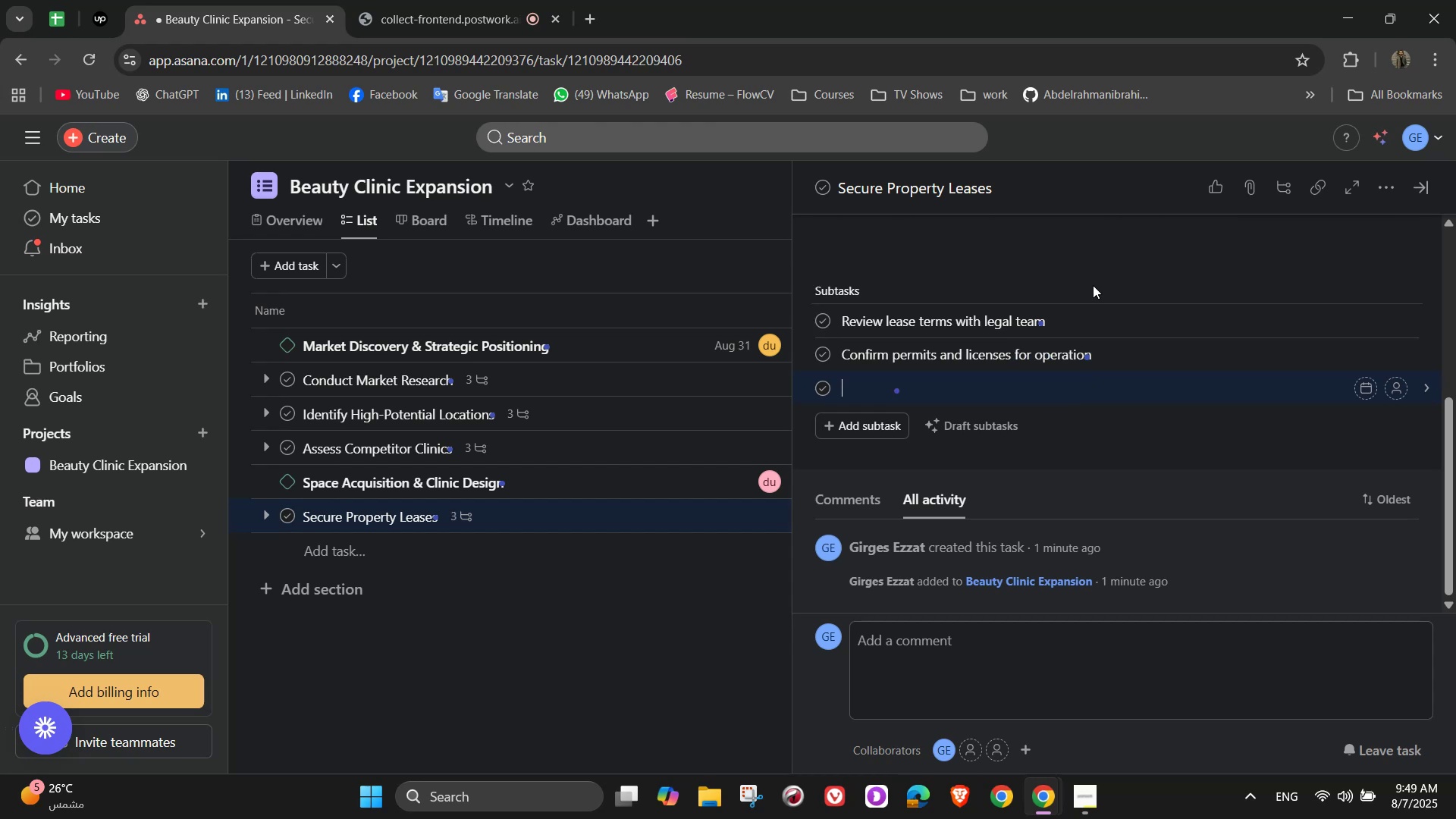 
type(sign lease contrancts)
 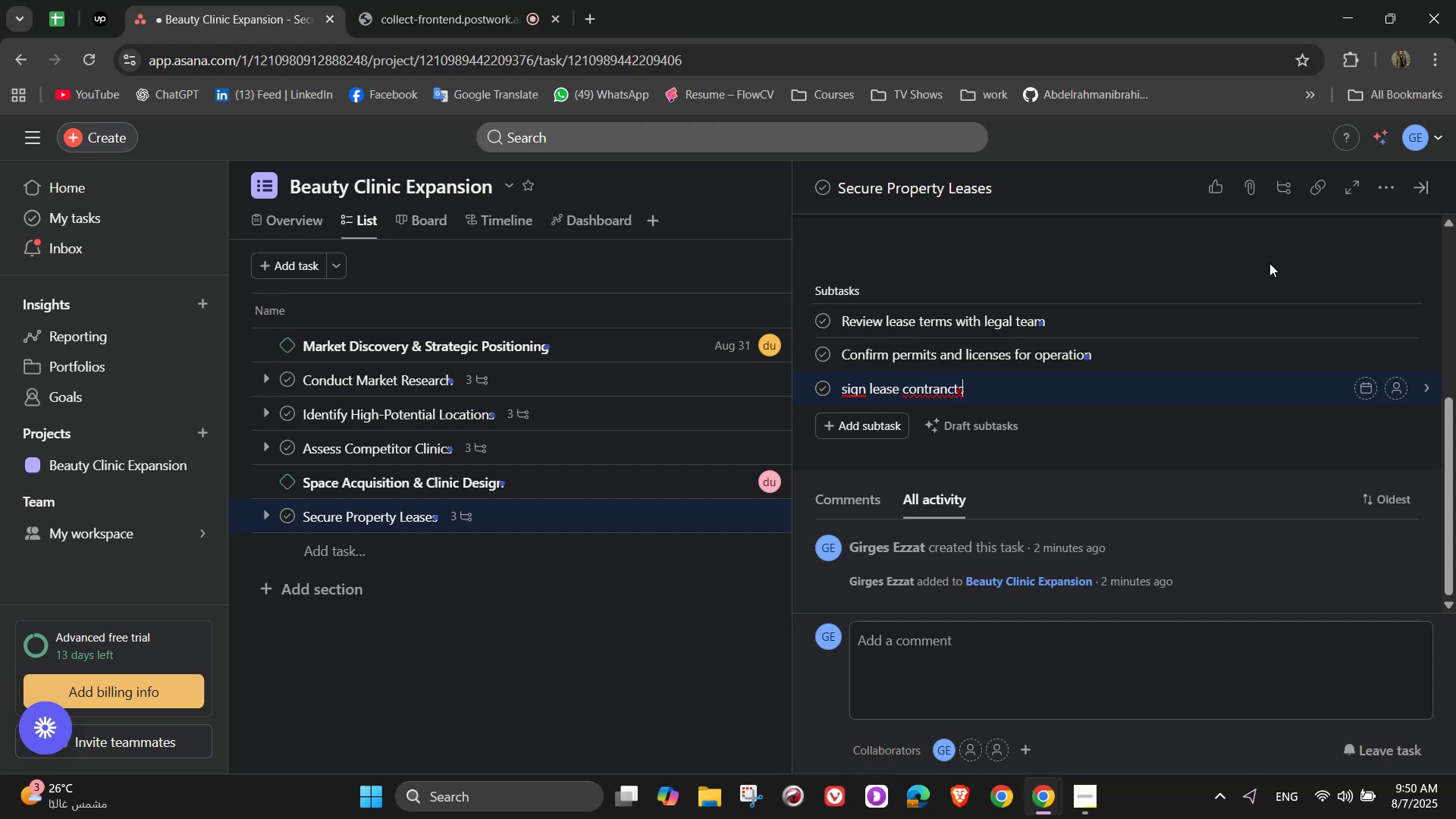 
wait(17.03)
 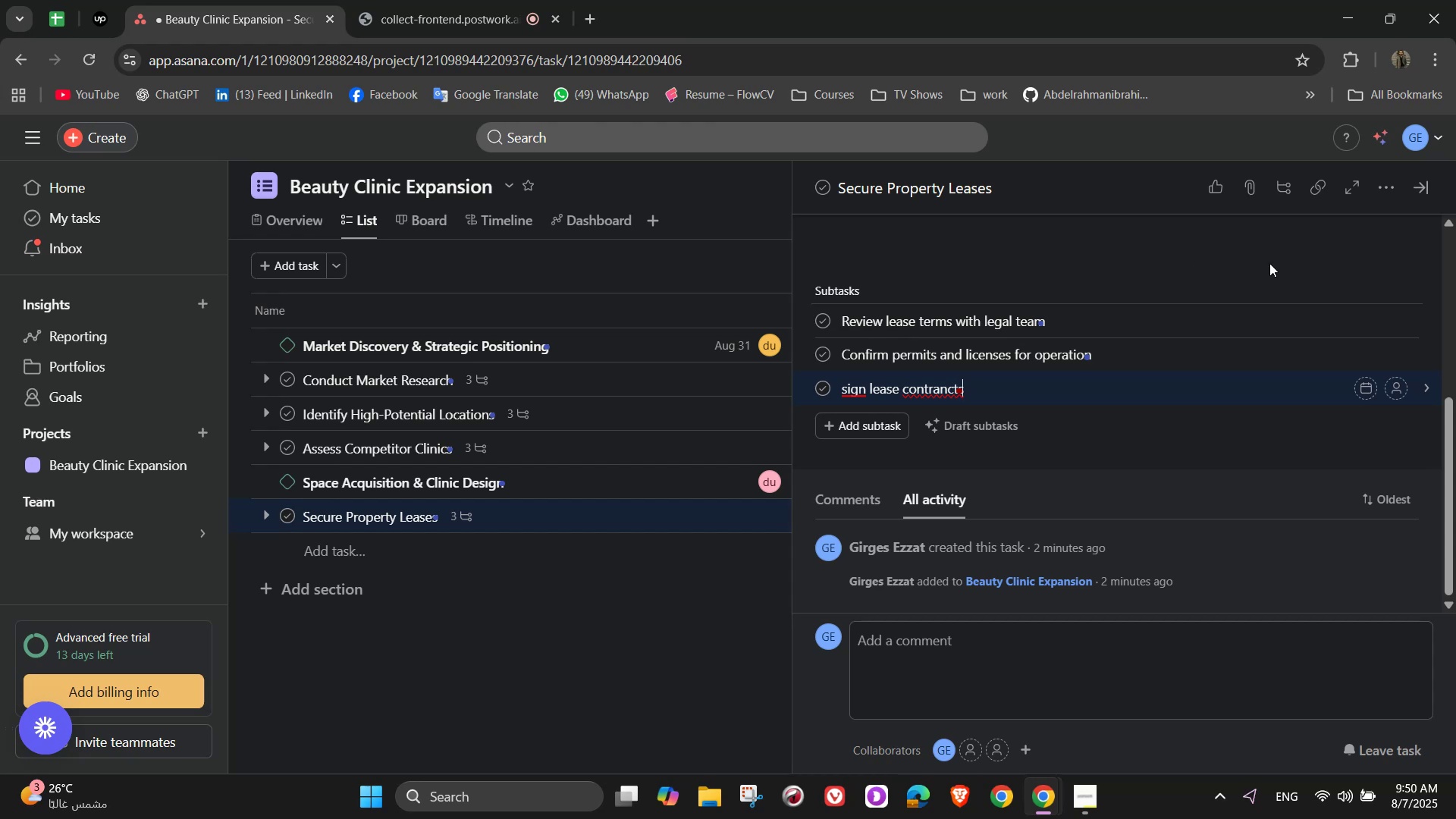 
left_click([939, 391])
 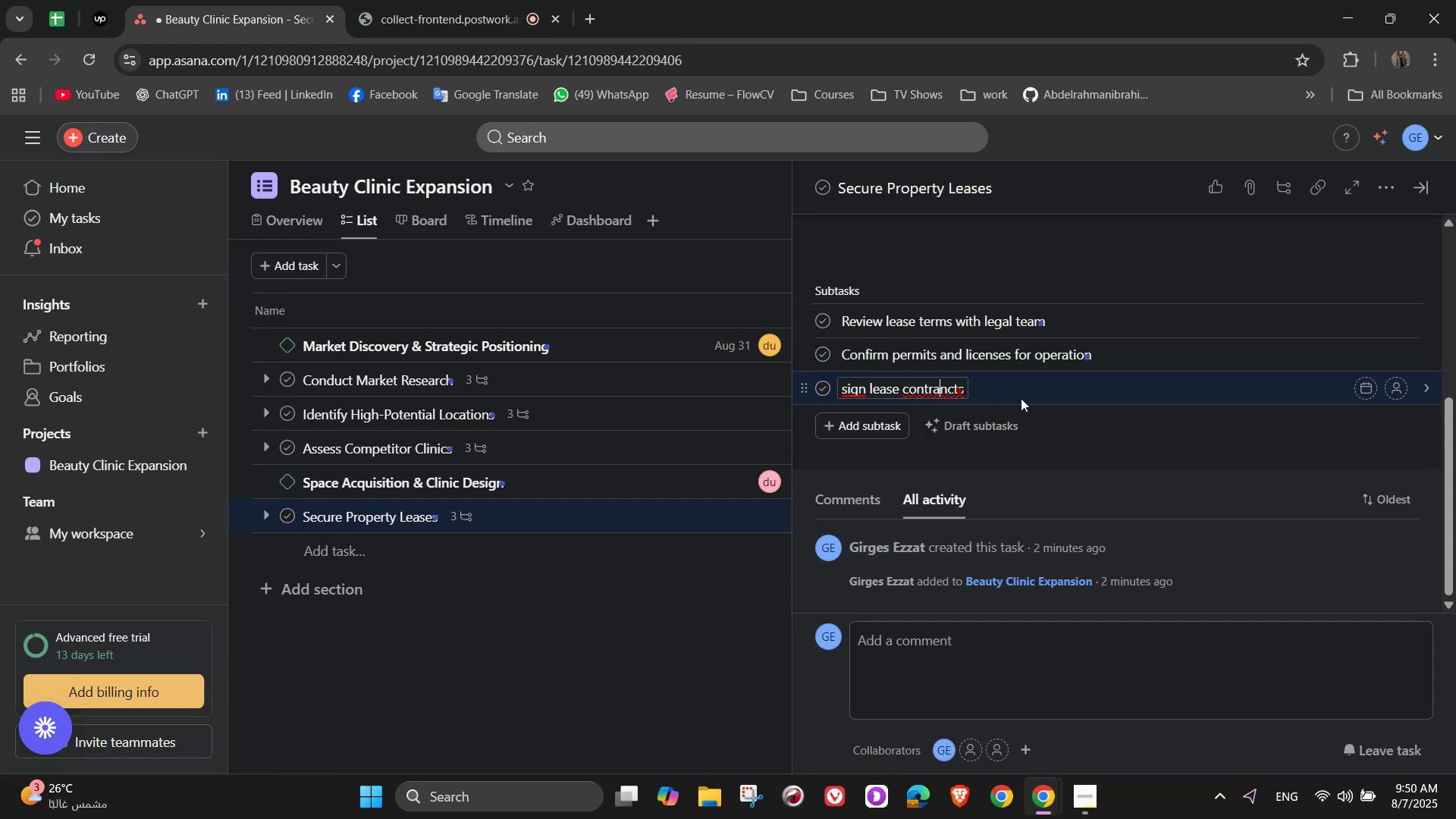 
key(ArrowRight)
 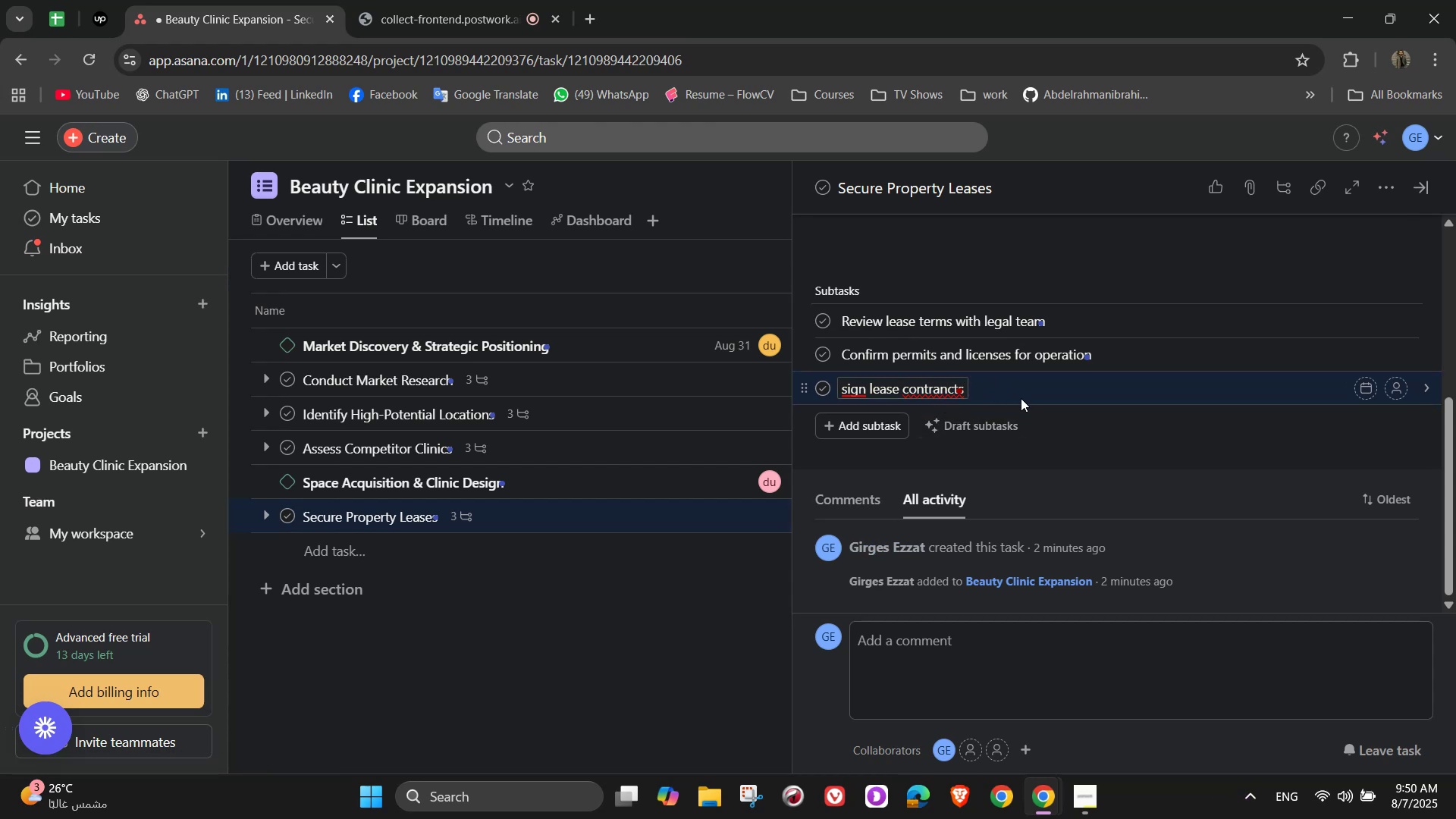 
key(Backspace)
 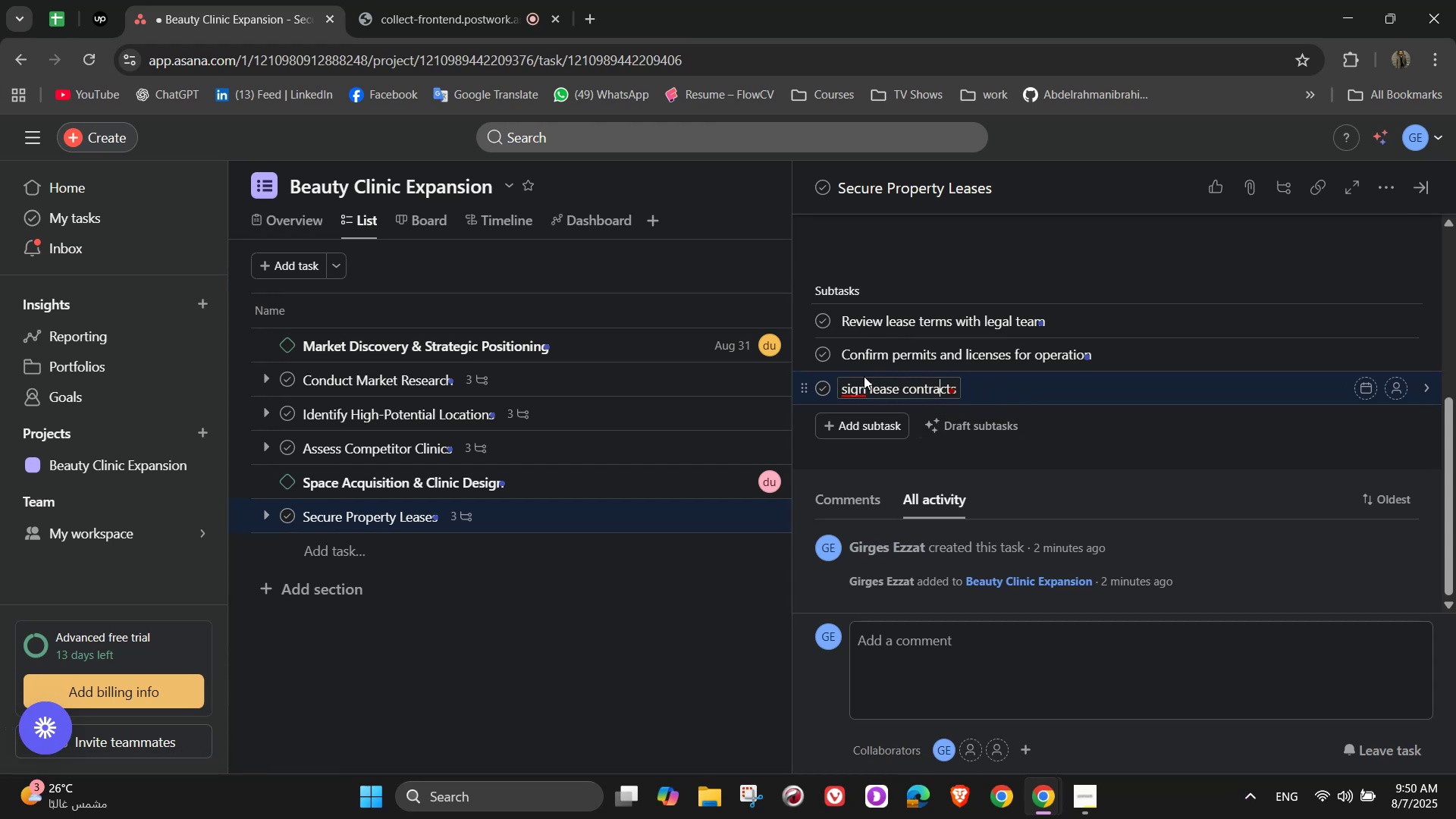 
left_click_drag(start_coordinate=[852, 384], to_coordinate=[849, 384])
 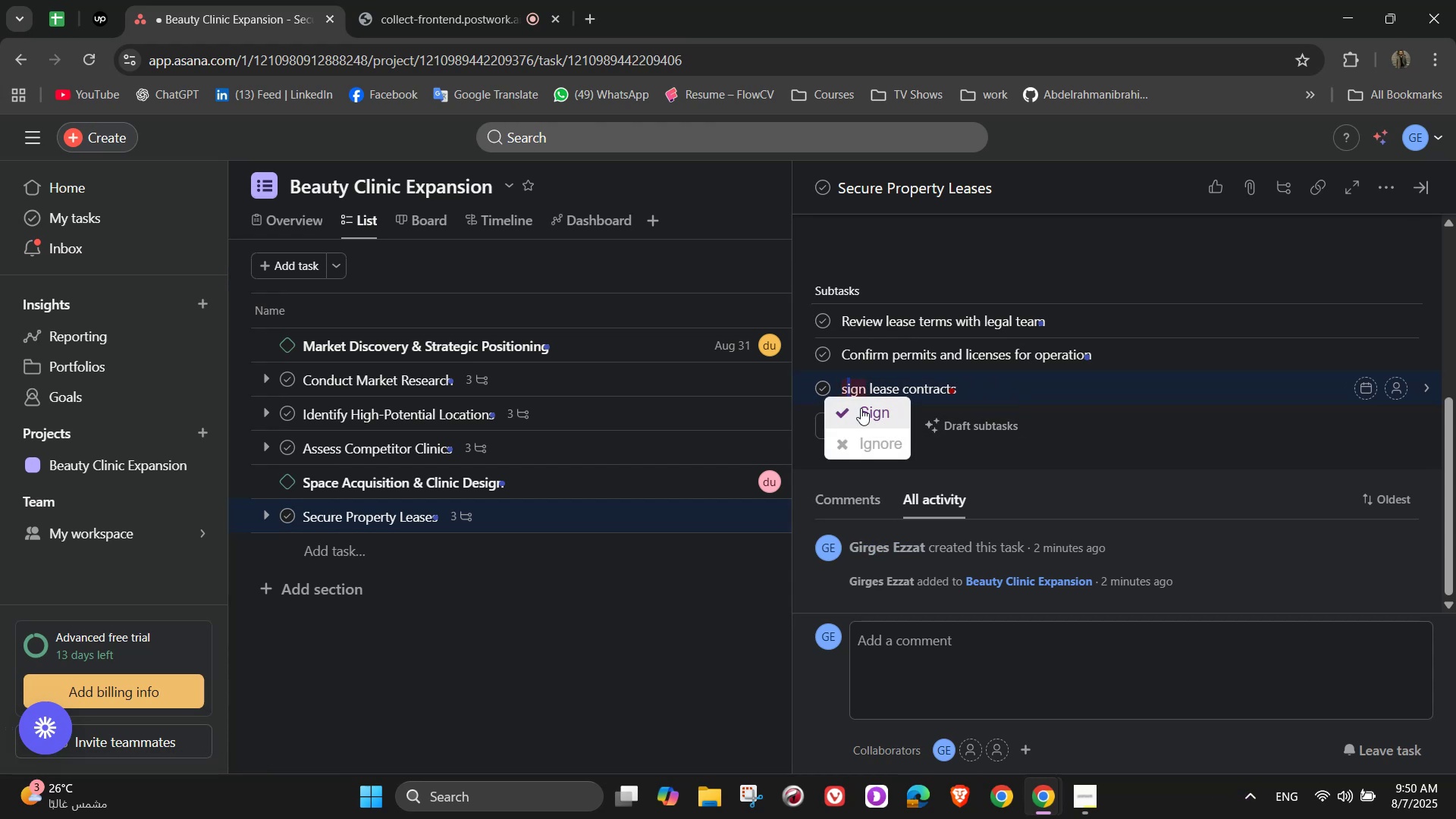 
left_click([861, 408])
 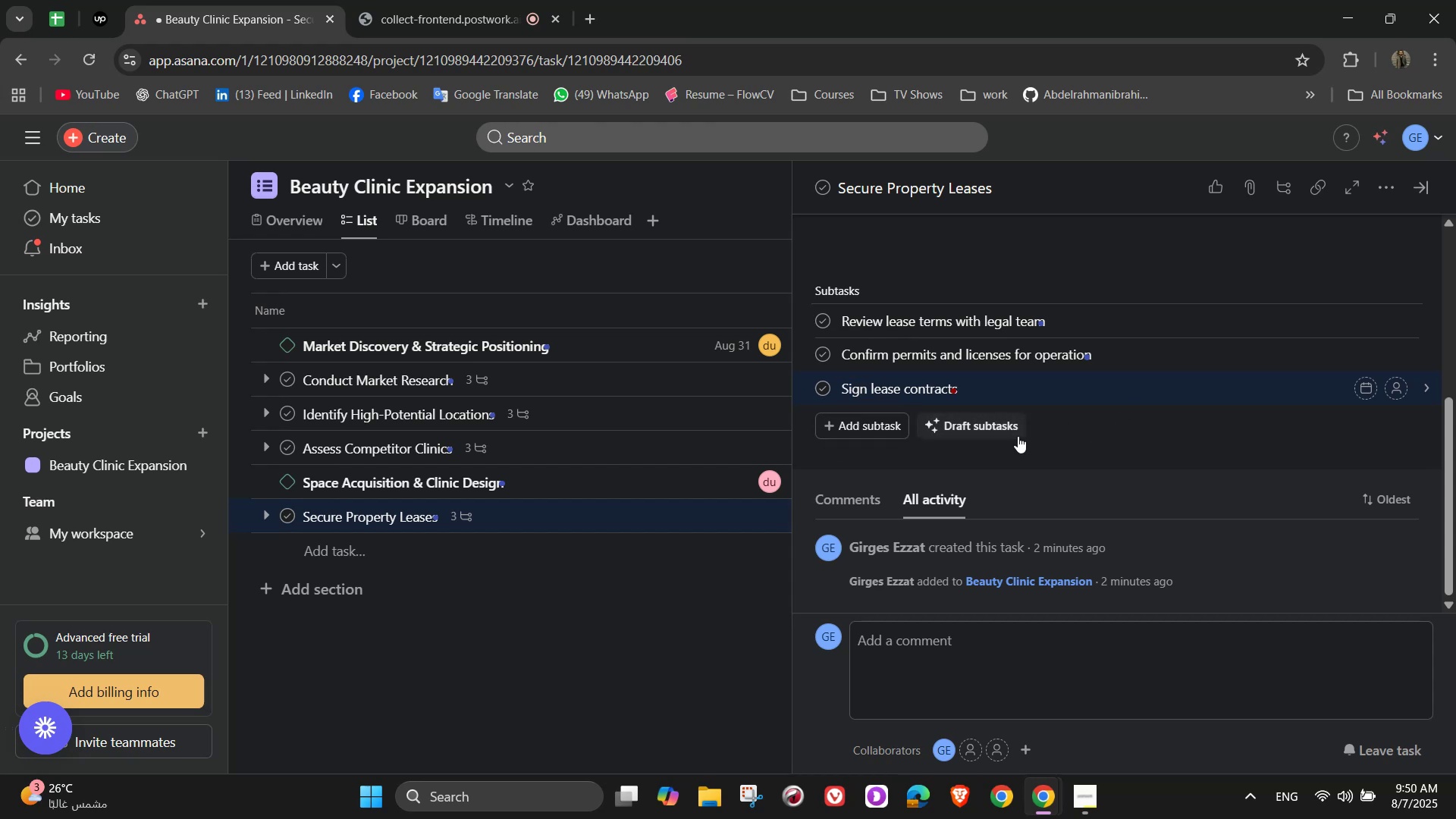 
scroll: coordinate [1050, 438], scroll_direction: up, amount: 4.0
 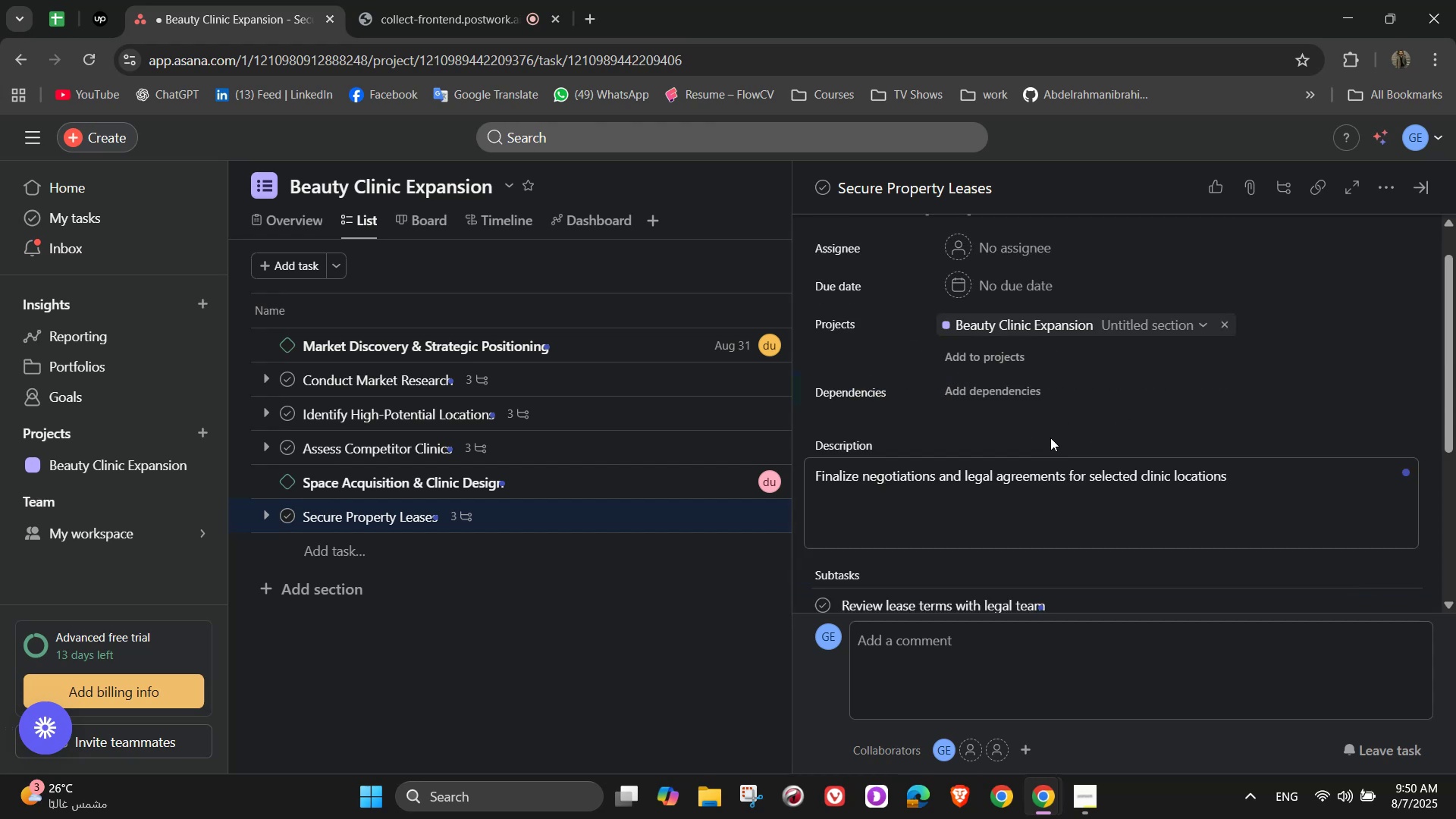 
mouse_move([1078, 453])
 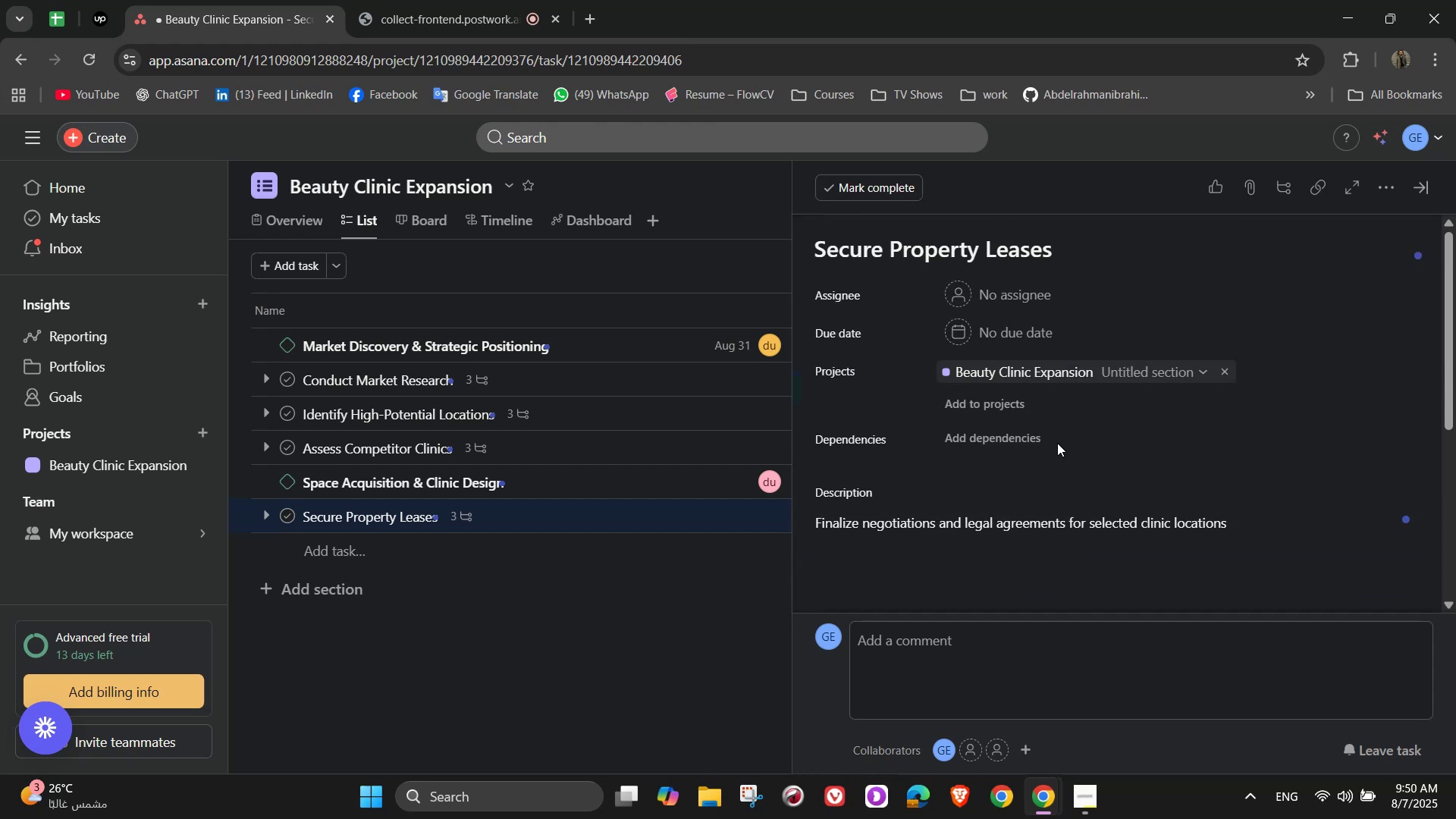 
scroll: coordinate [1172, 420], scroll_direction: up, amount: 2.0
 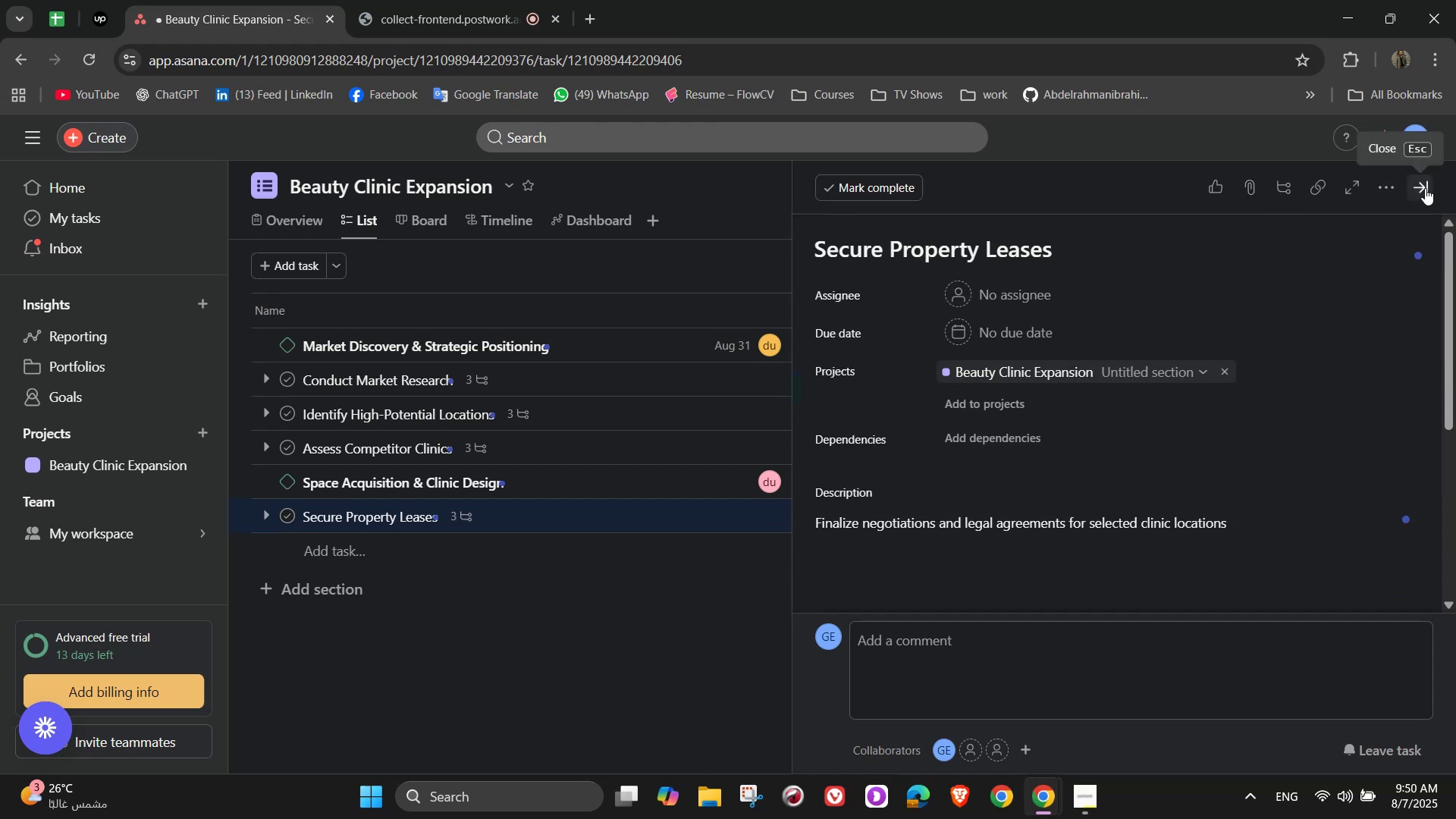 
scroll: coordinate [1304, 377], scroll_direction: down, amount: 5.0
 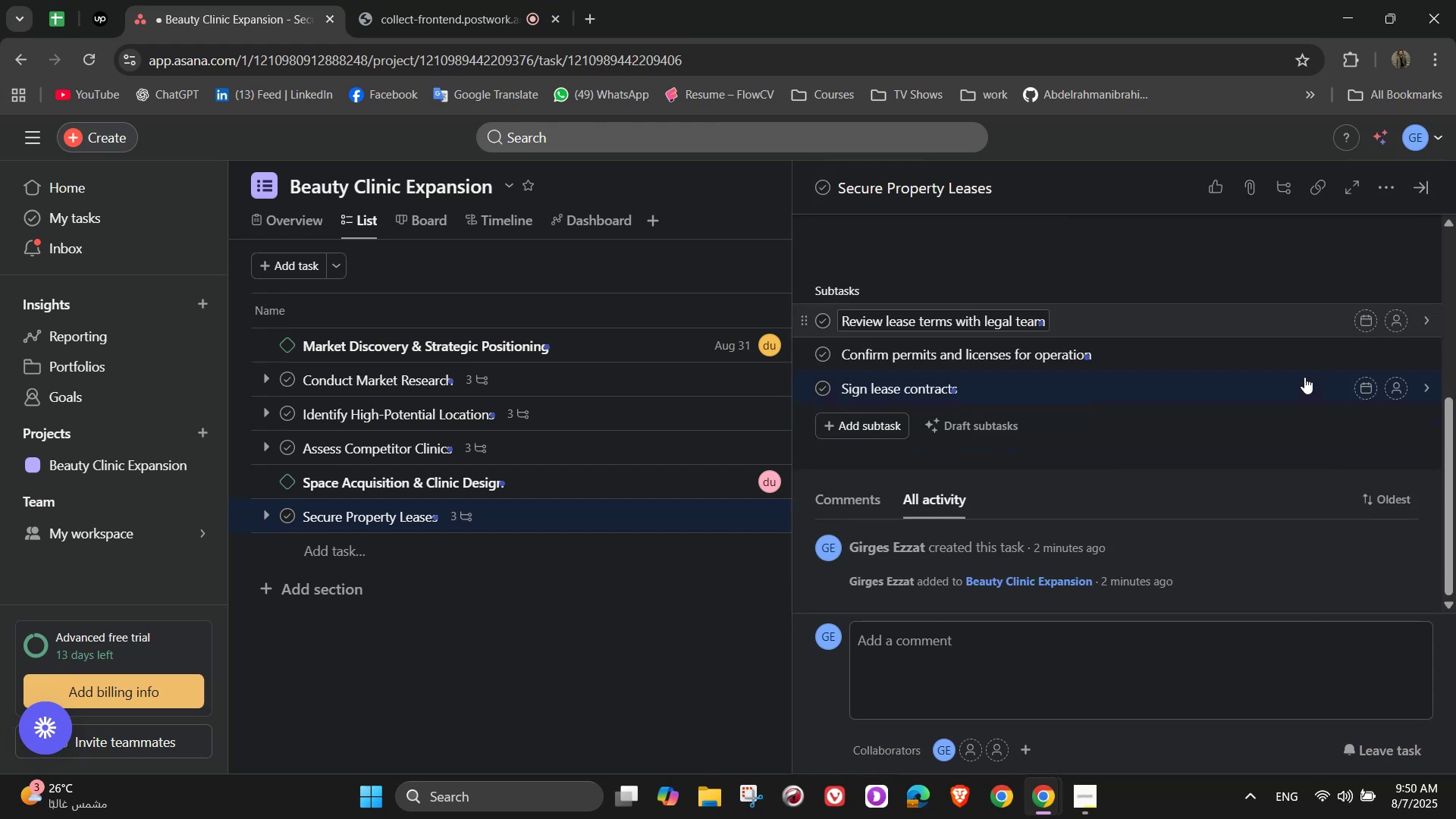 
scroll: coordinate [1304, 377], scroll_direction: up, amount: 7.0
 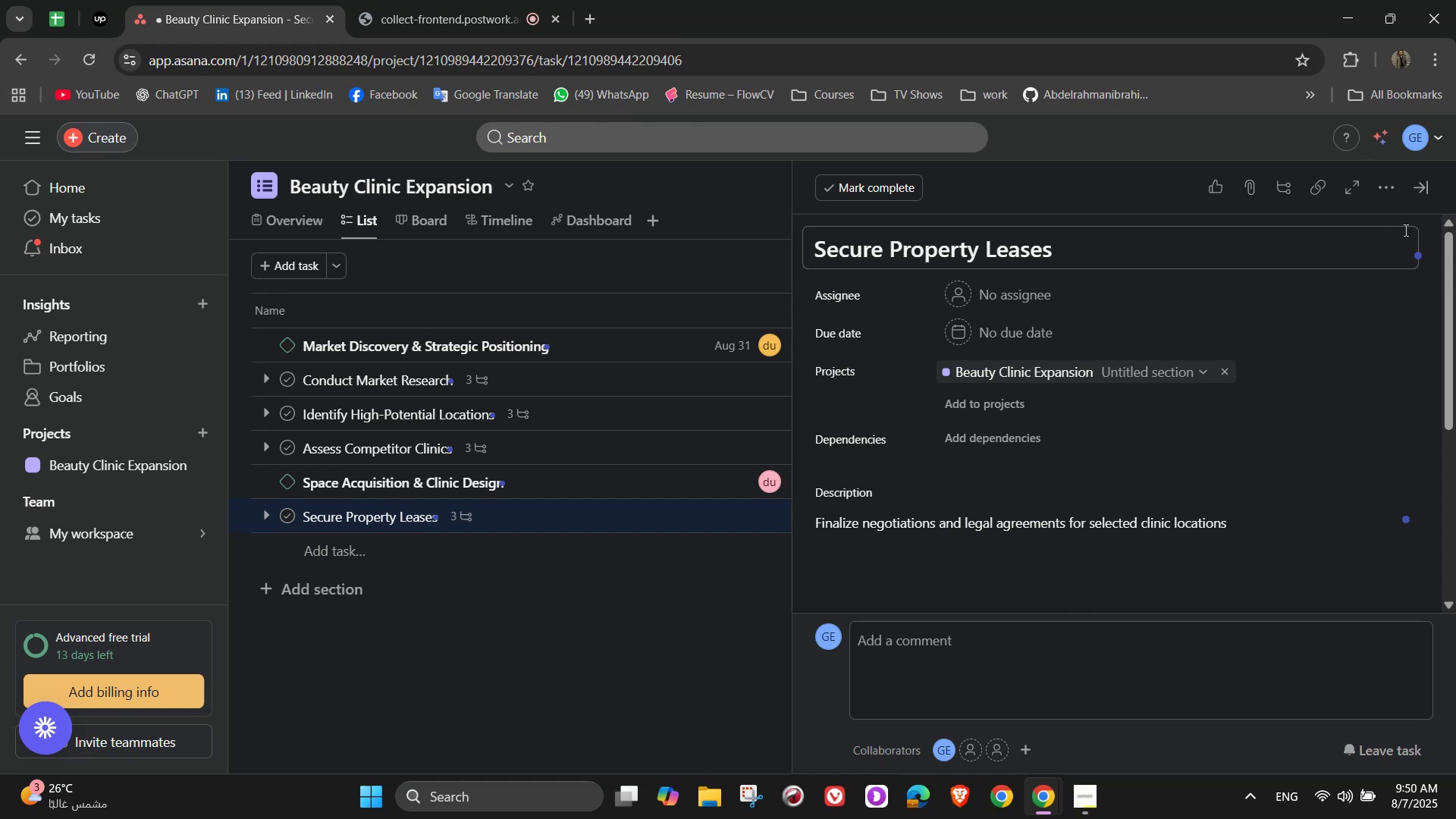 
left_click([1421, 192])
 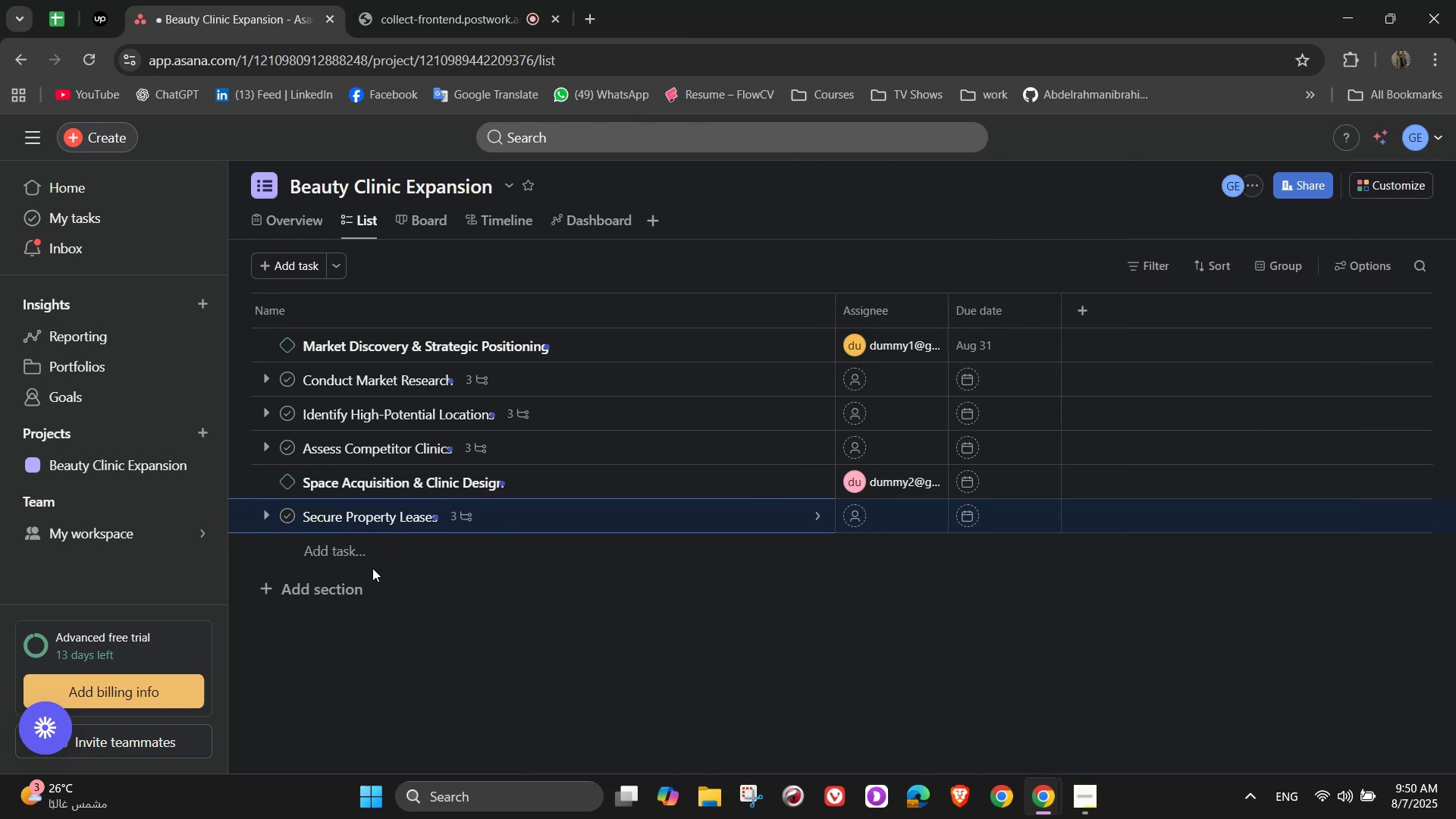 
left_click([369, 568])
 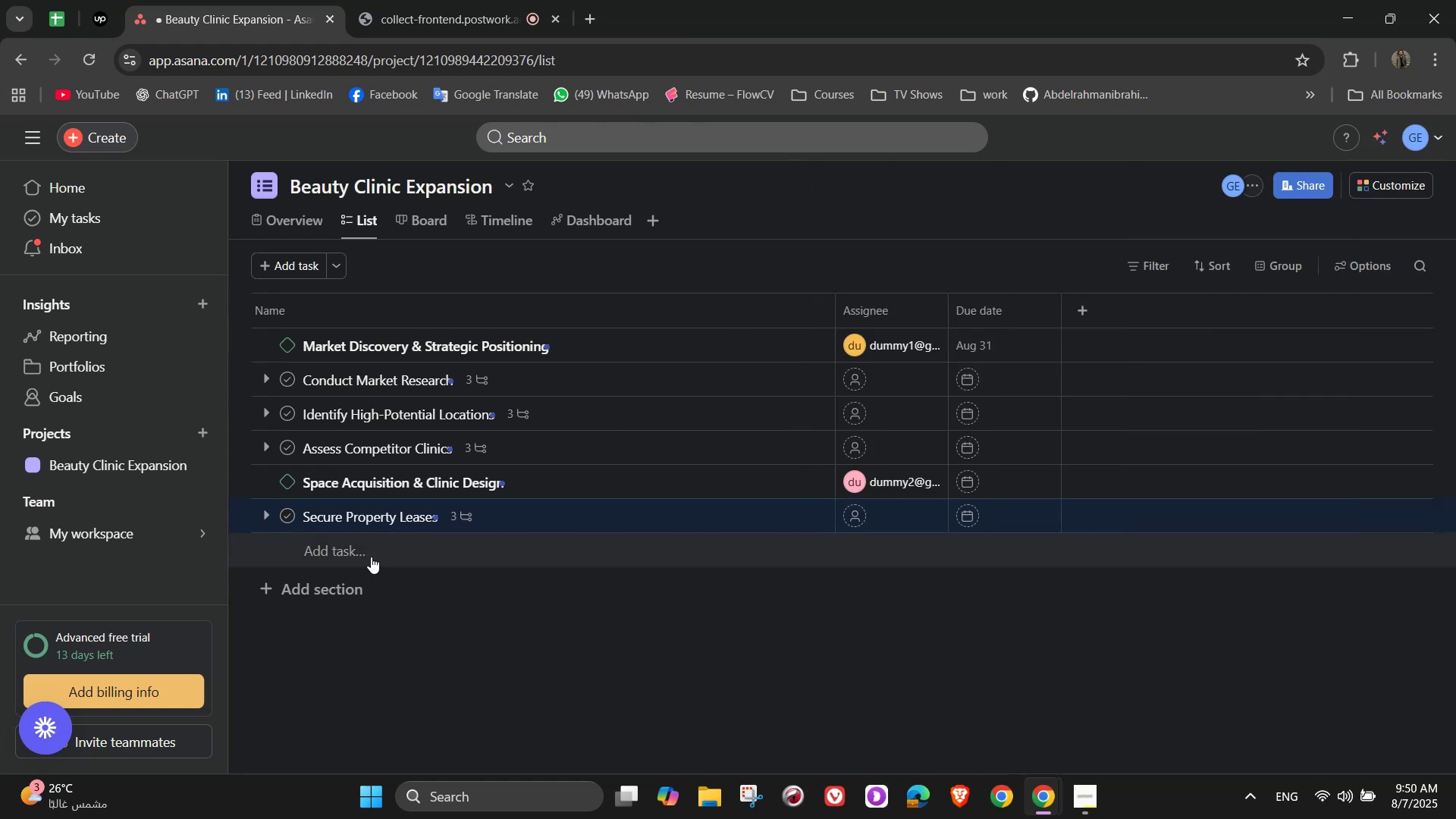 
left_click([368, 552])
 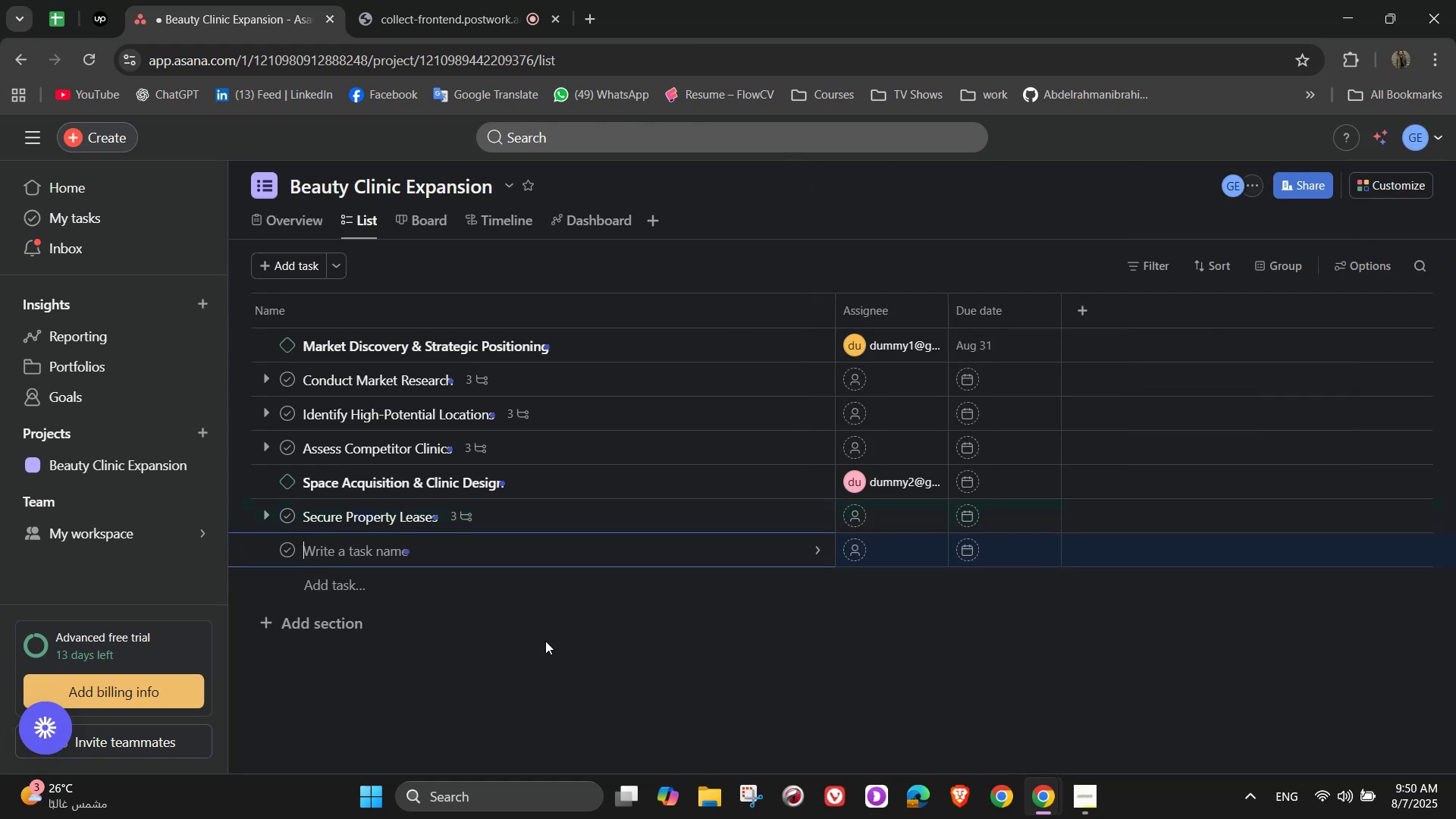 
type(Desu)
key(Backspace)
type(ign Clinic Layouts)
 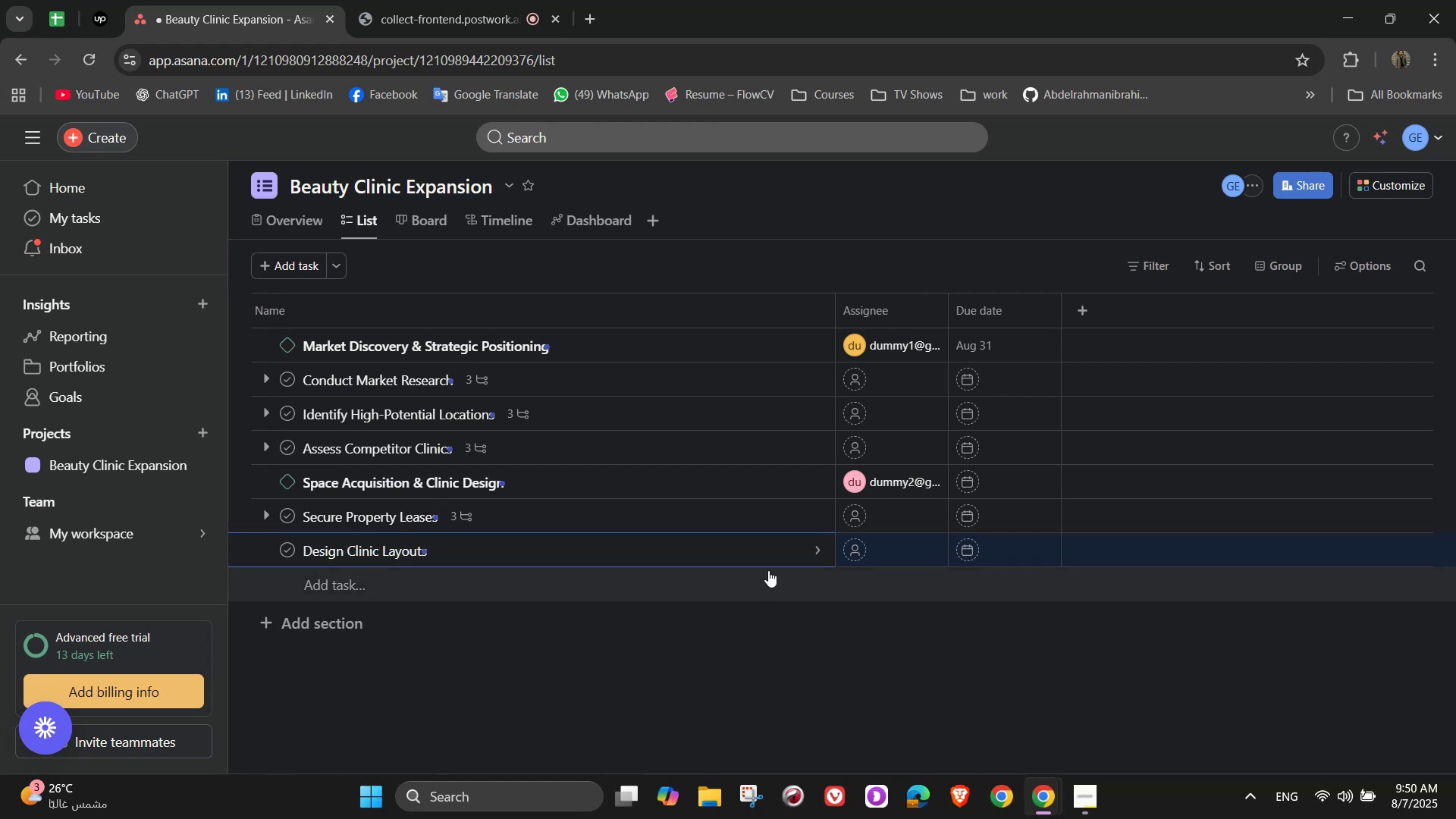 
left_click([816, 544])
 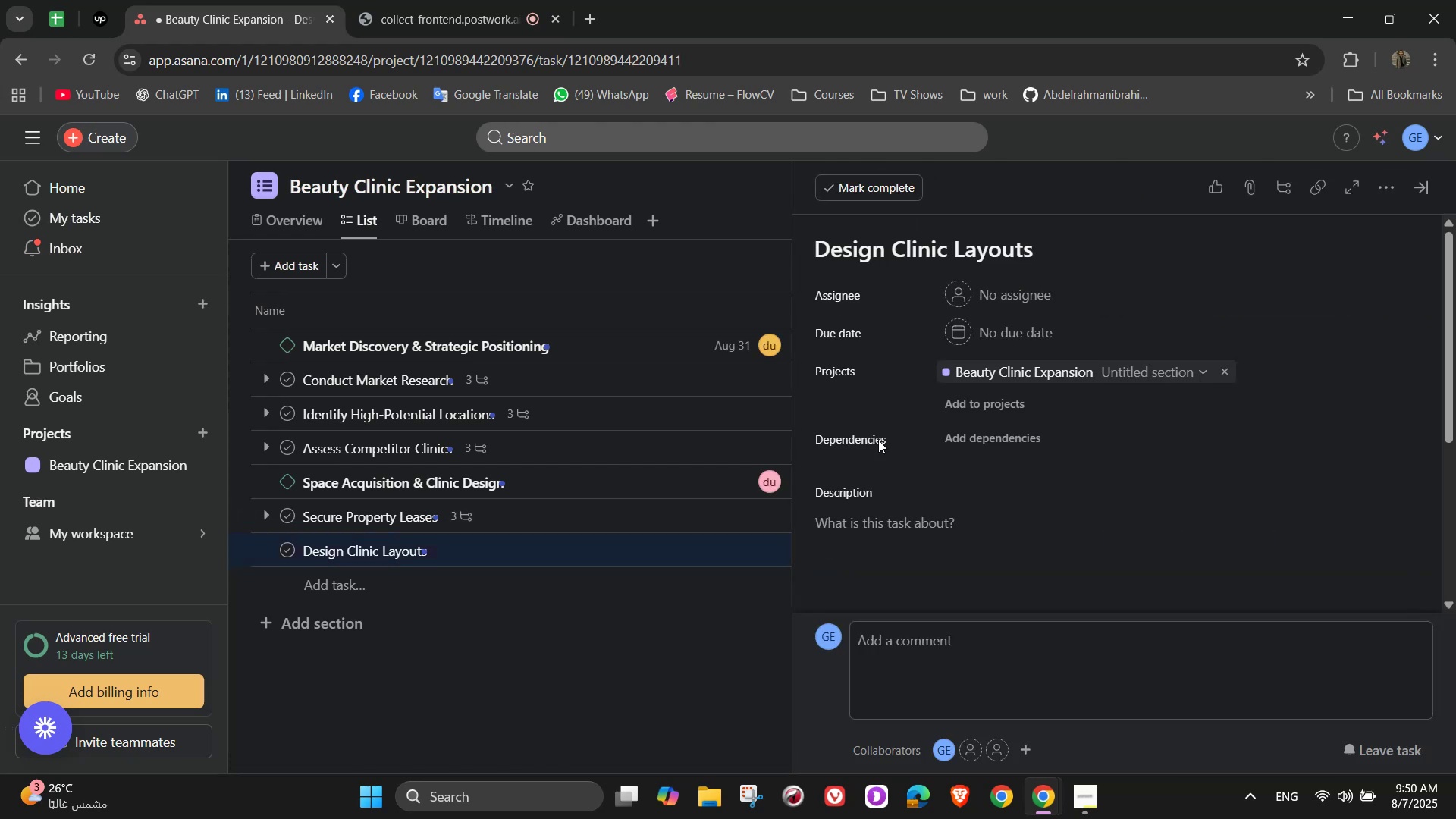 
left_click([935, 513])
 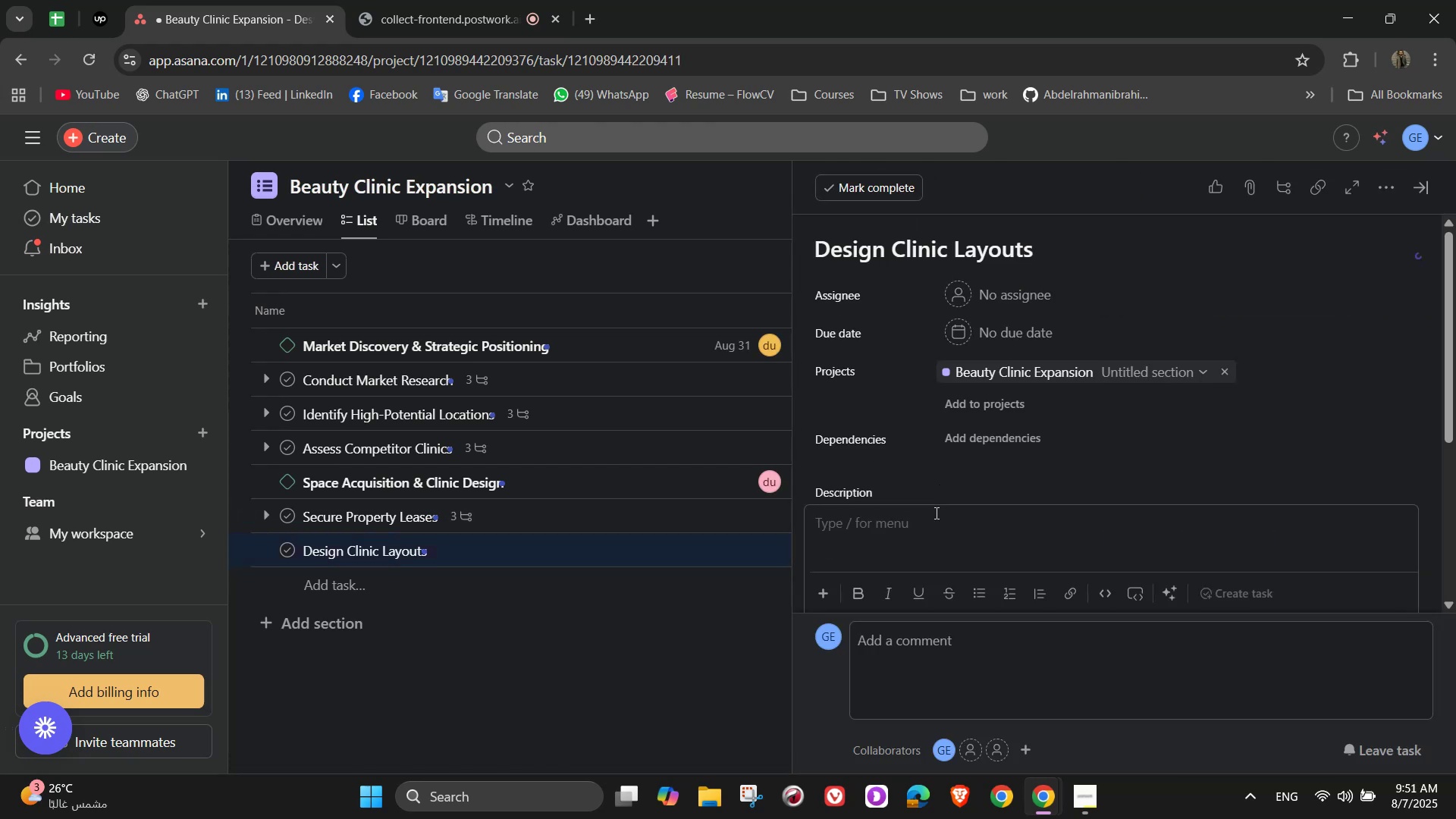 
type(Work with interior)
 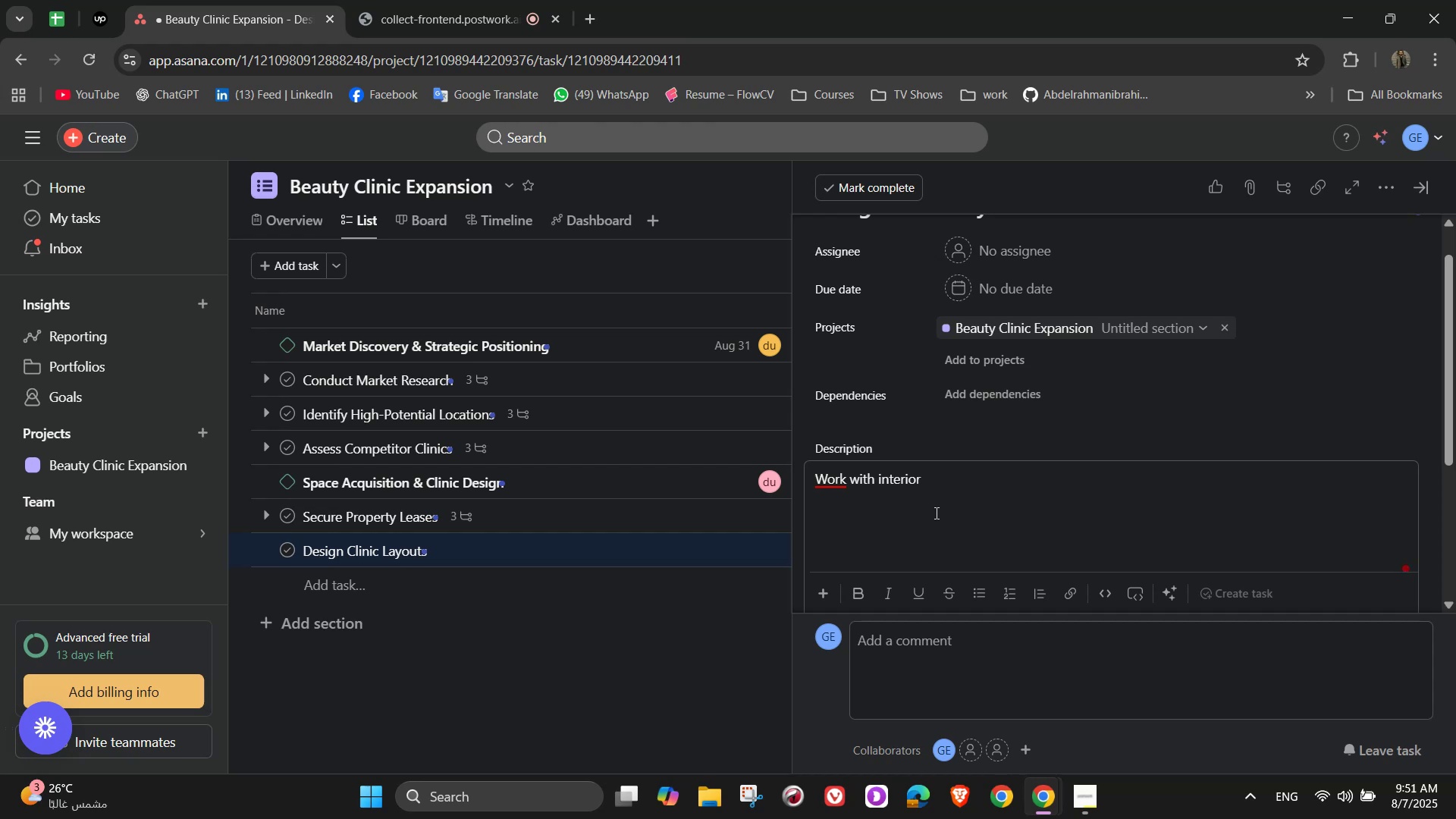 
wait(8.09)
 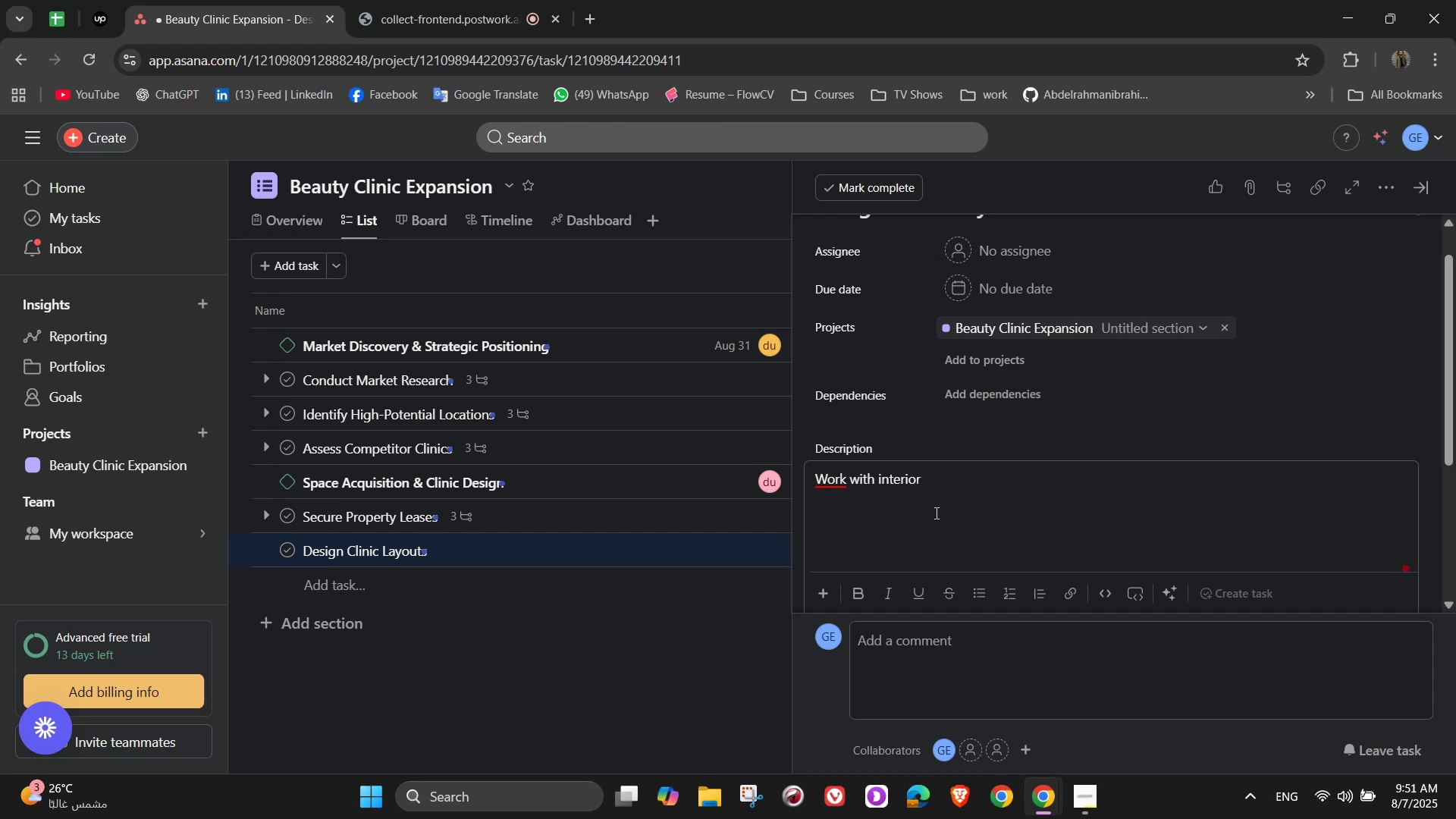 
type( designers to create a welcoming )
key(Backspace)
type(, luxurious )
key(Backspace)
type(, and functional clinic space)
 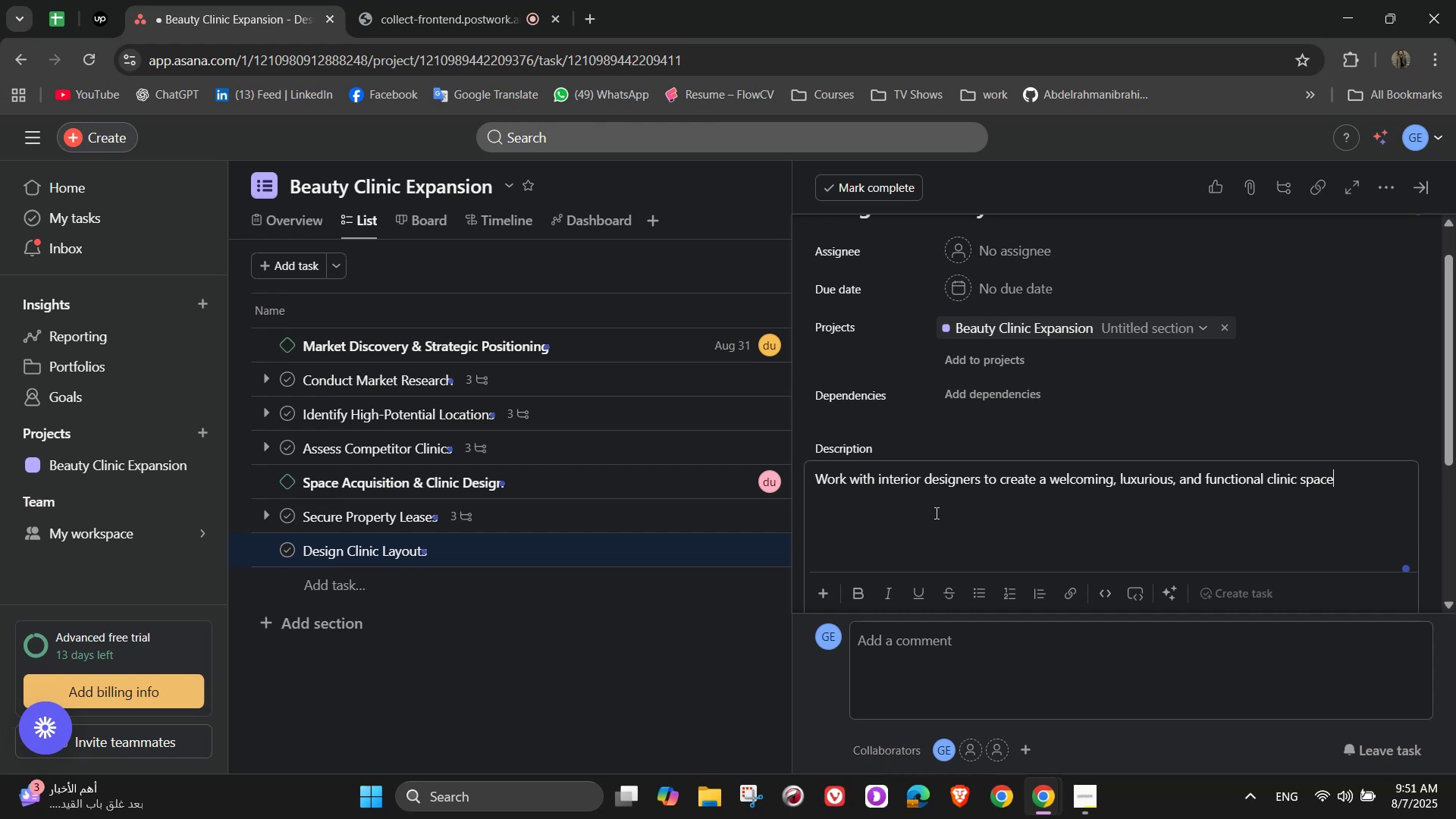 
scroll: coordinate [917, 529], scroll_direction: down, amount: 2.0
 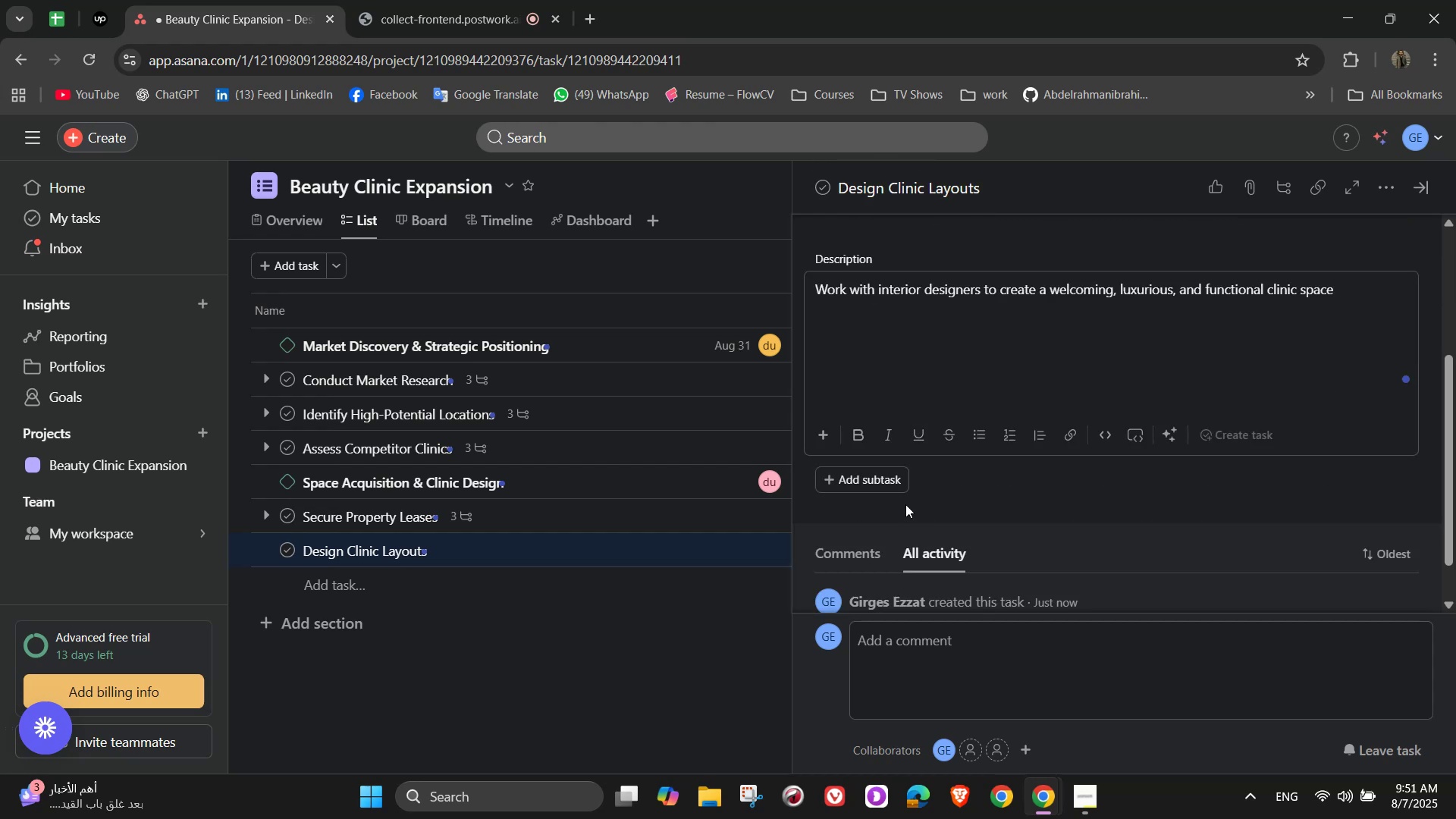 
left_click([904, 494])
 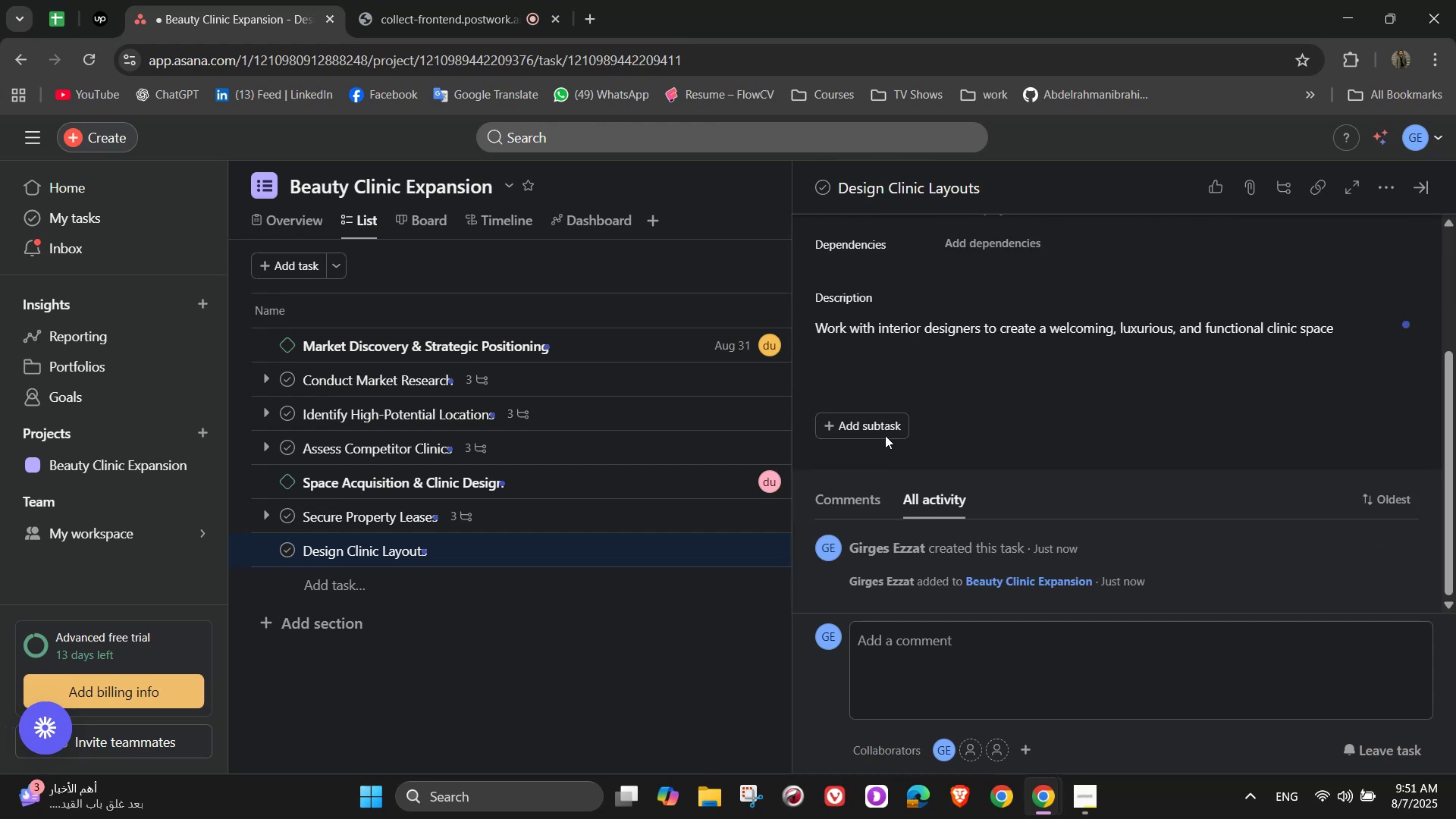 
left_click([878, 413])
 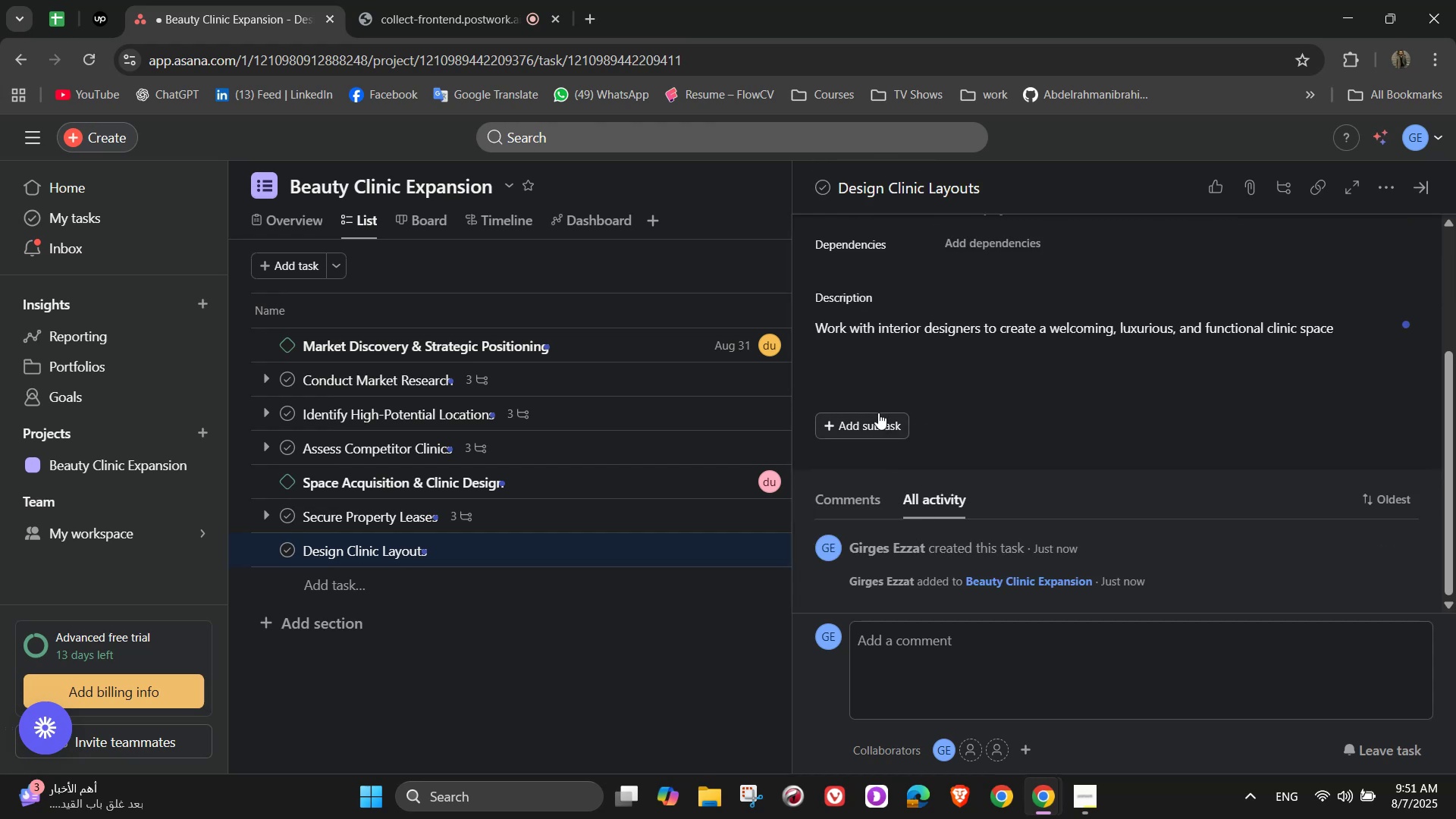 
right_click([878, 413])
 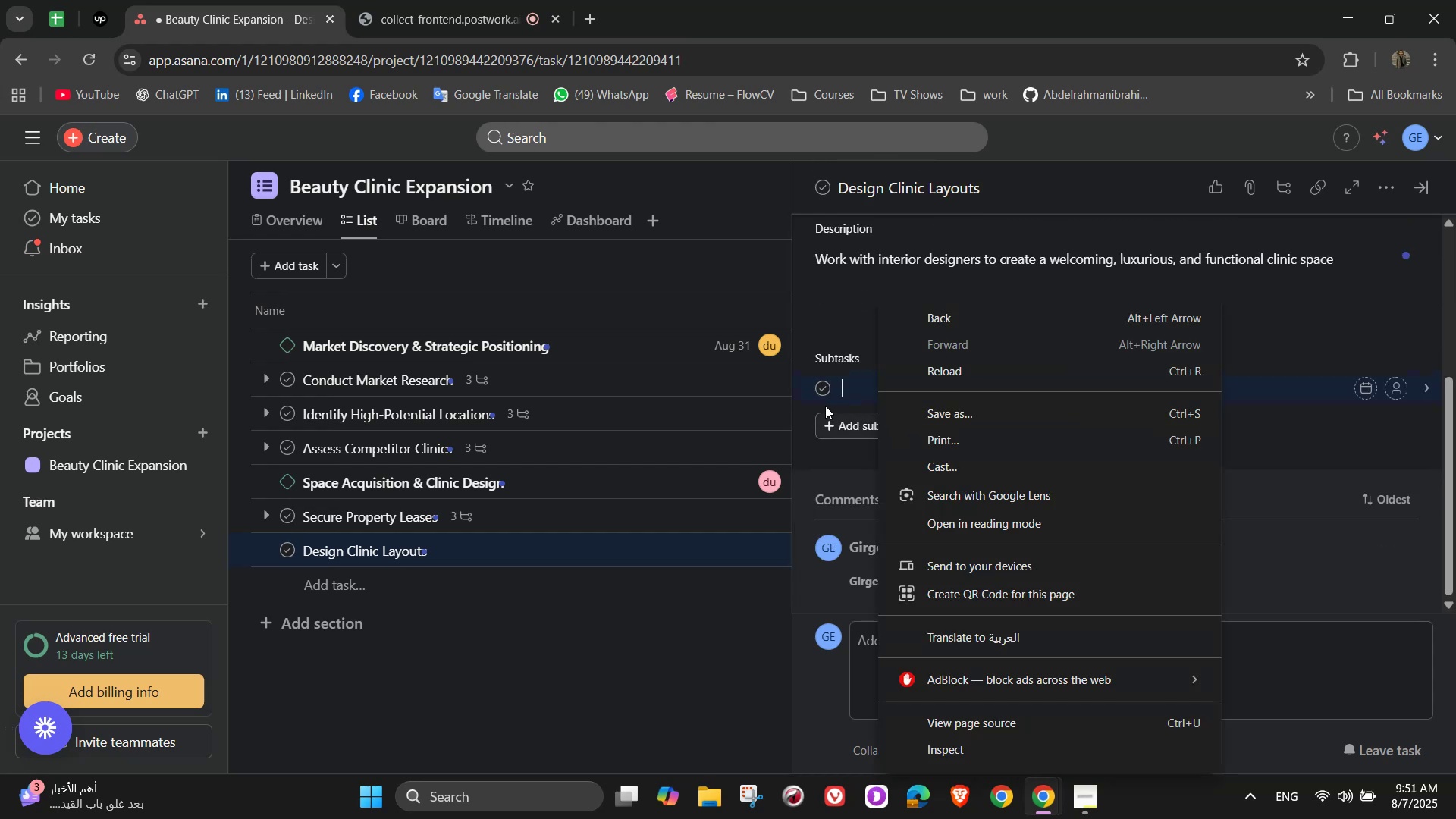 
left_click([823, 416])
 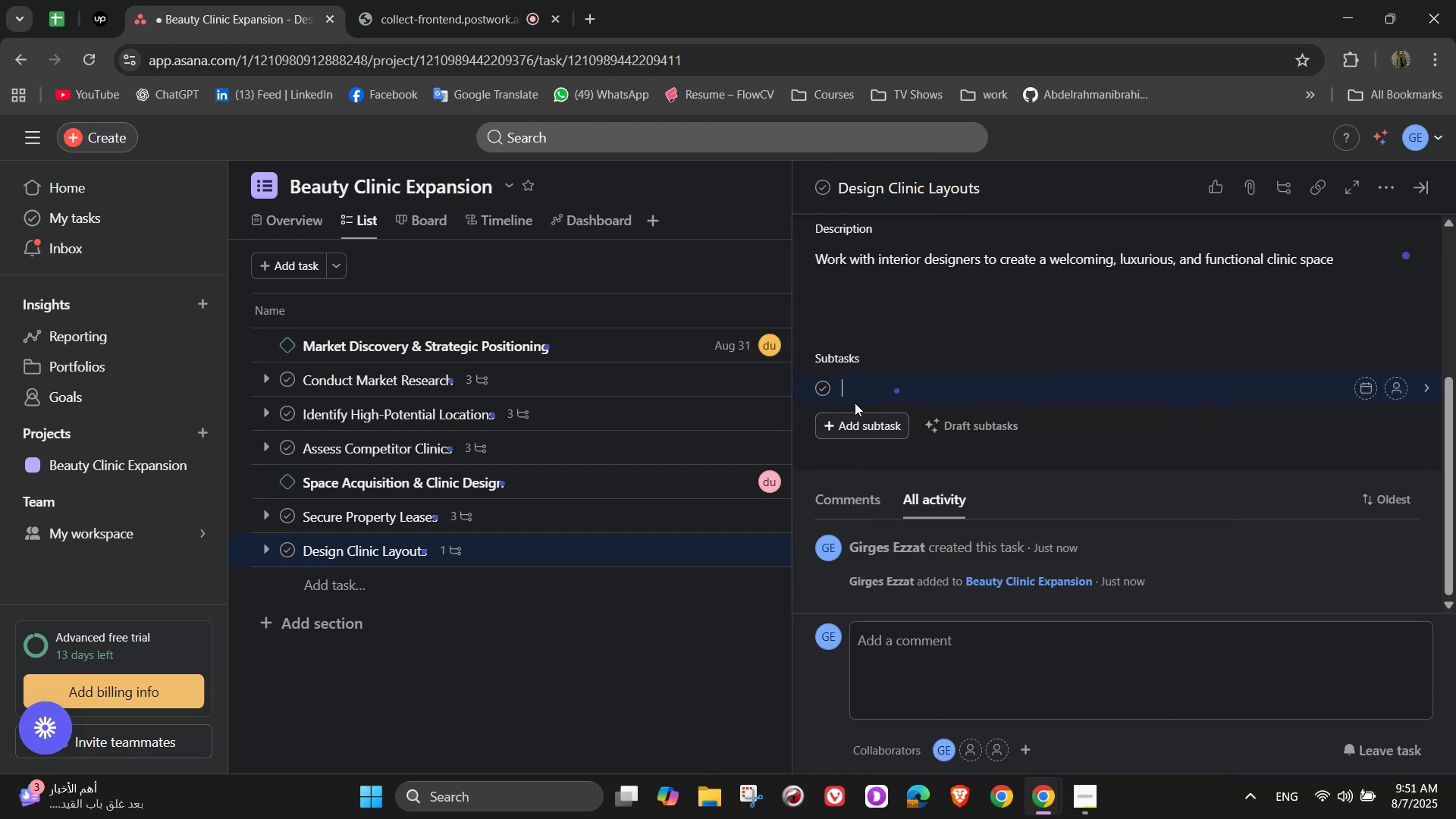 
left_click([868, 384])
 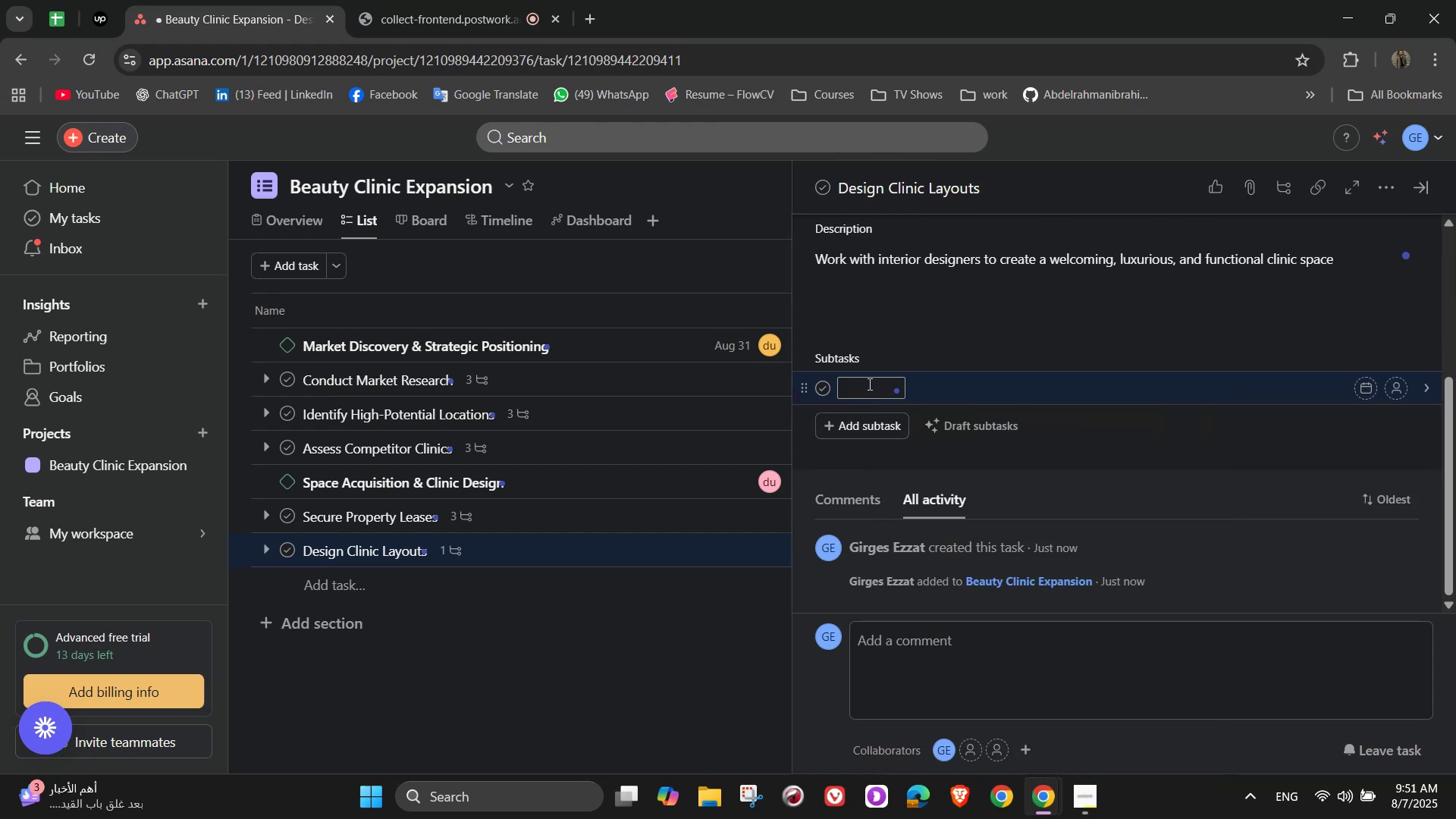 
type(Approve layout drafts and design mood boards)
 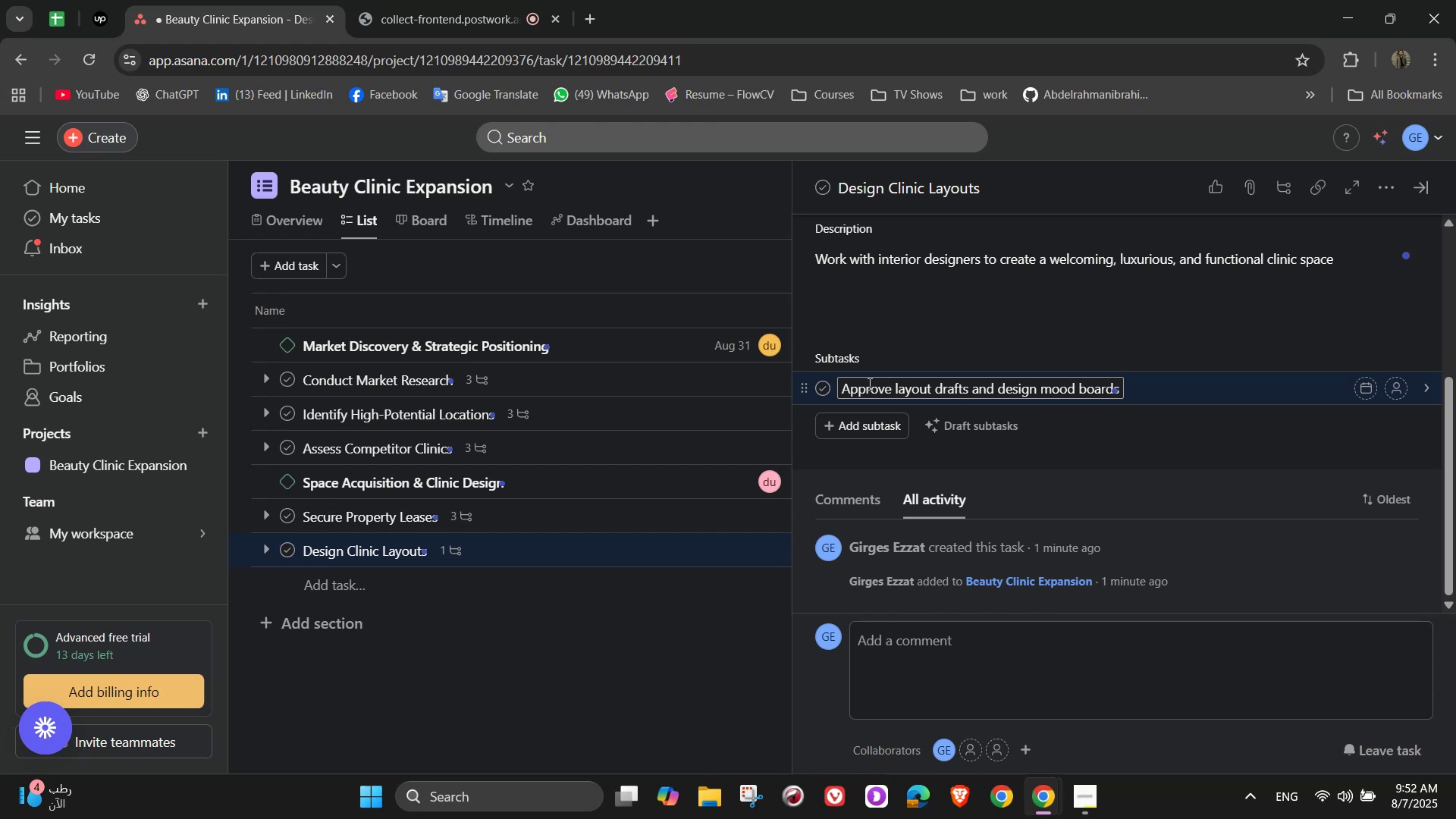 
wait(17.62)
 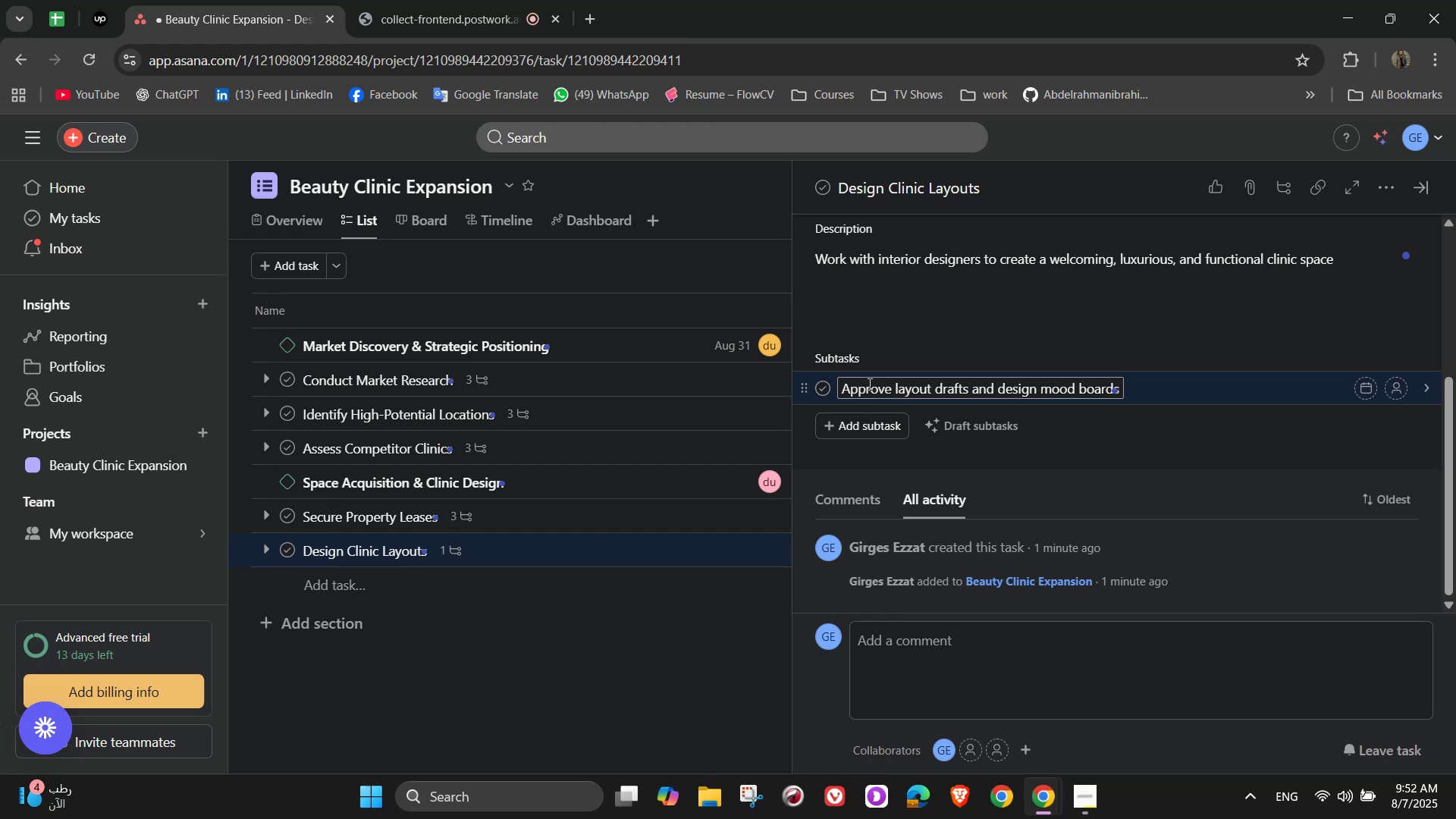 
key(NumpadEnter)
 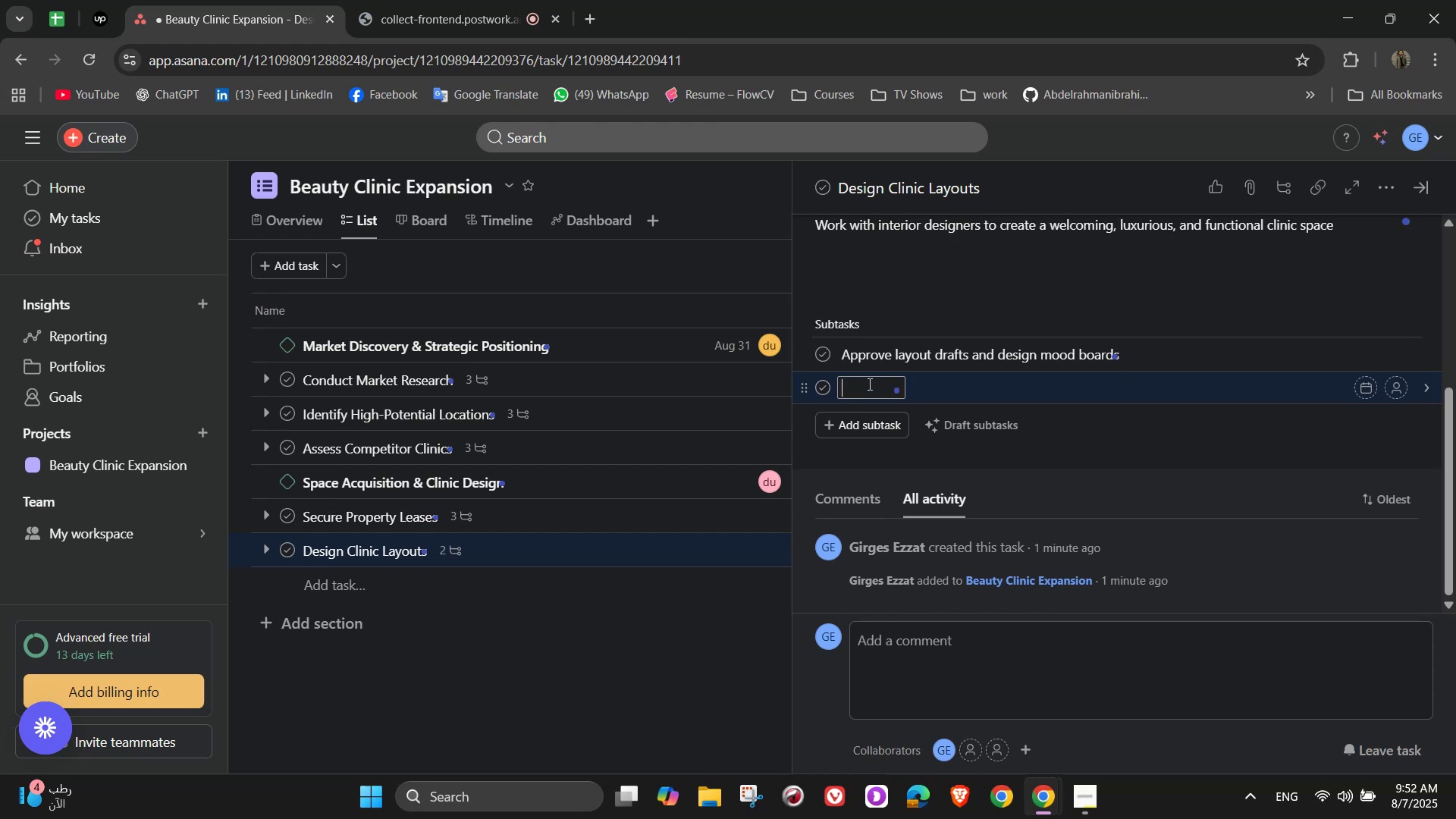 
wait(6.82)
 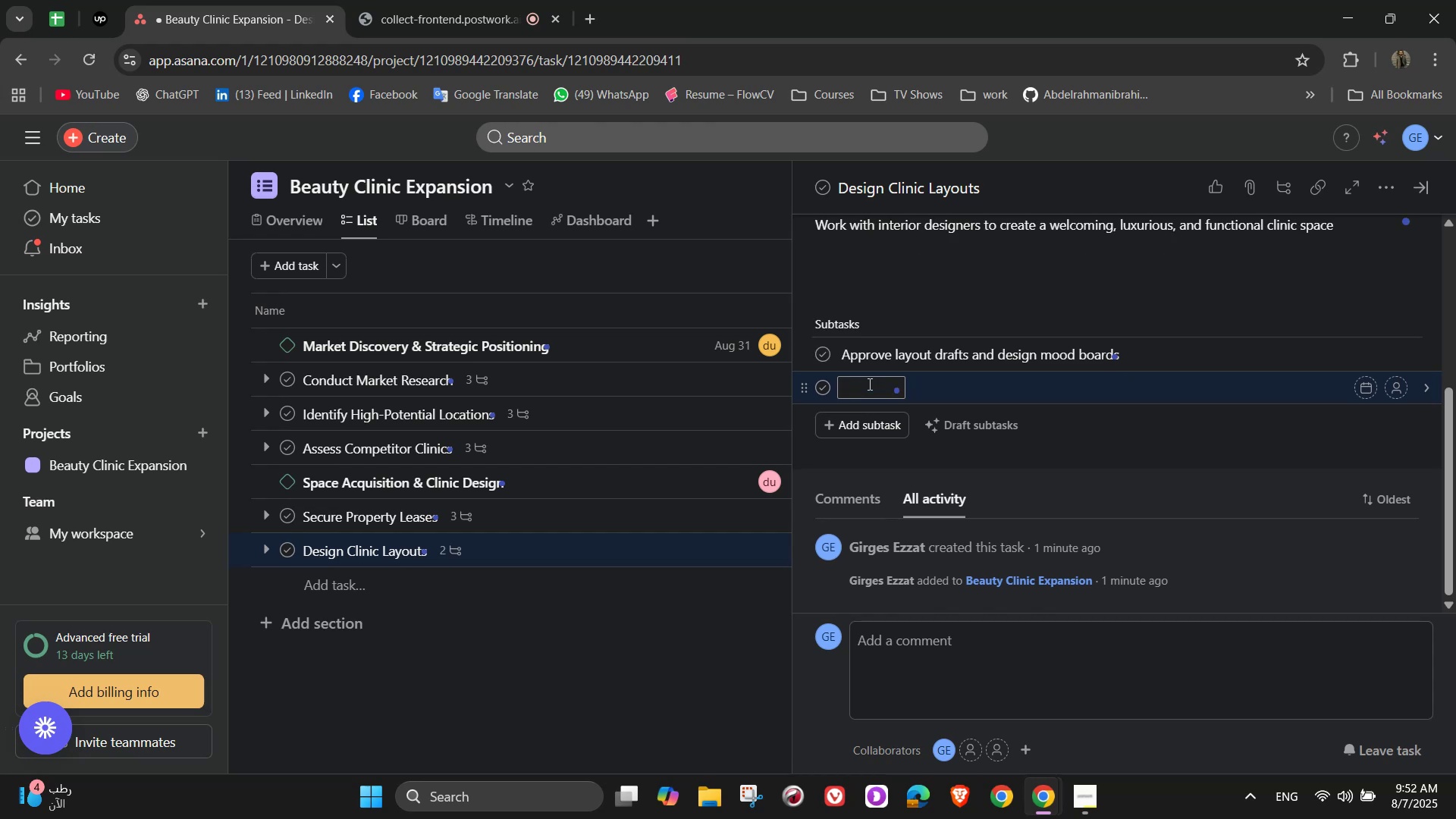 
type(Ensure treatment rooms meet health)
 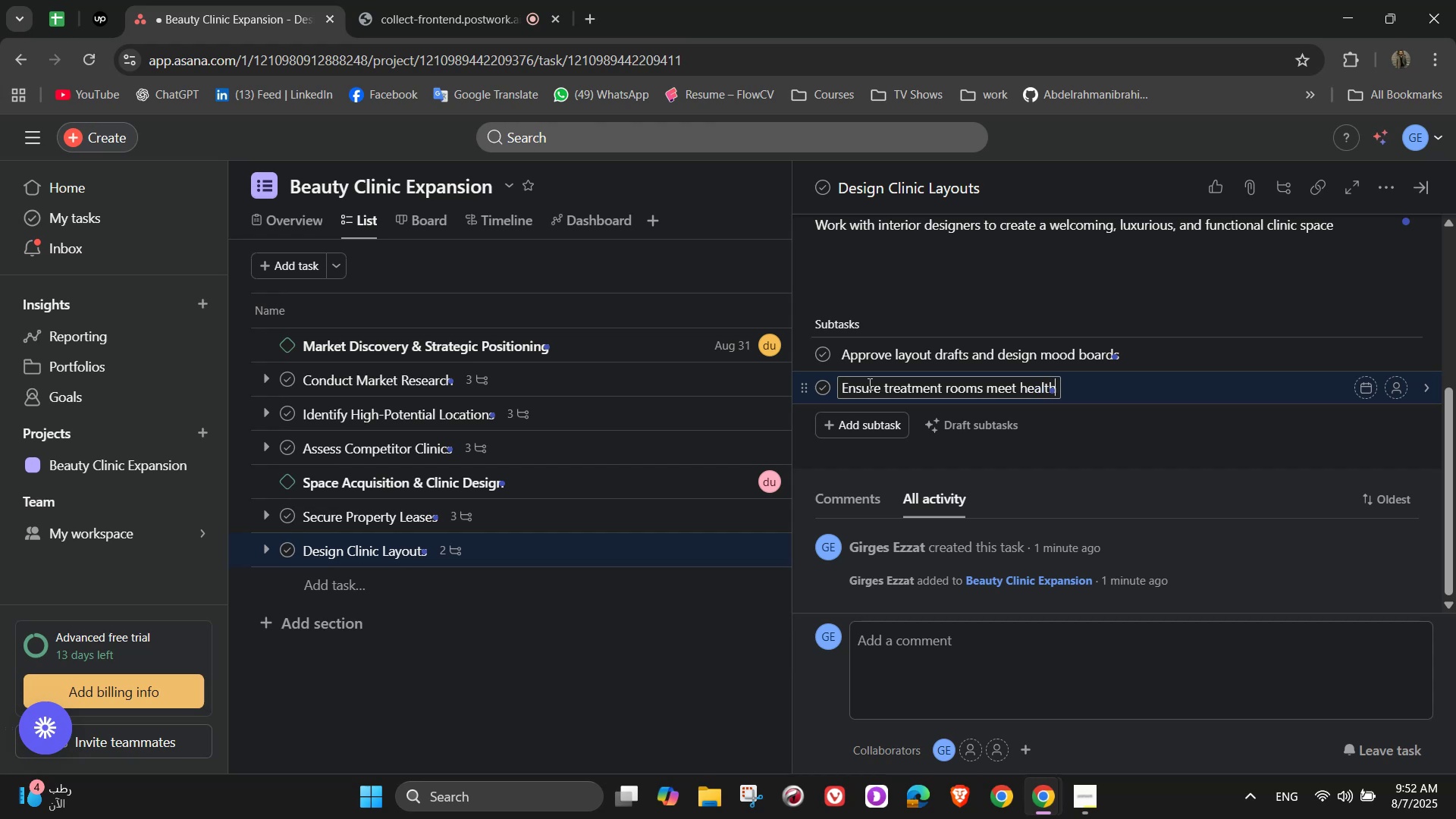 
wait(6.11)
 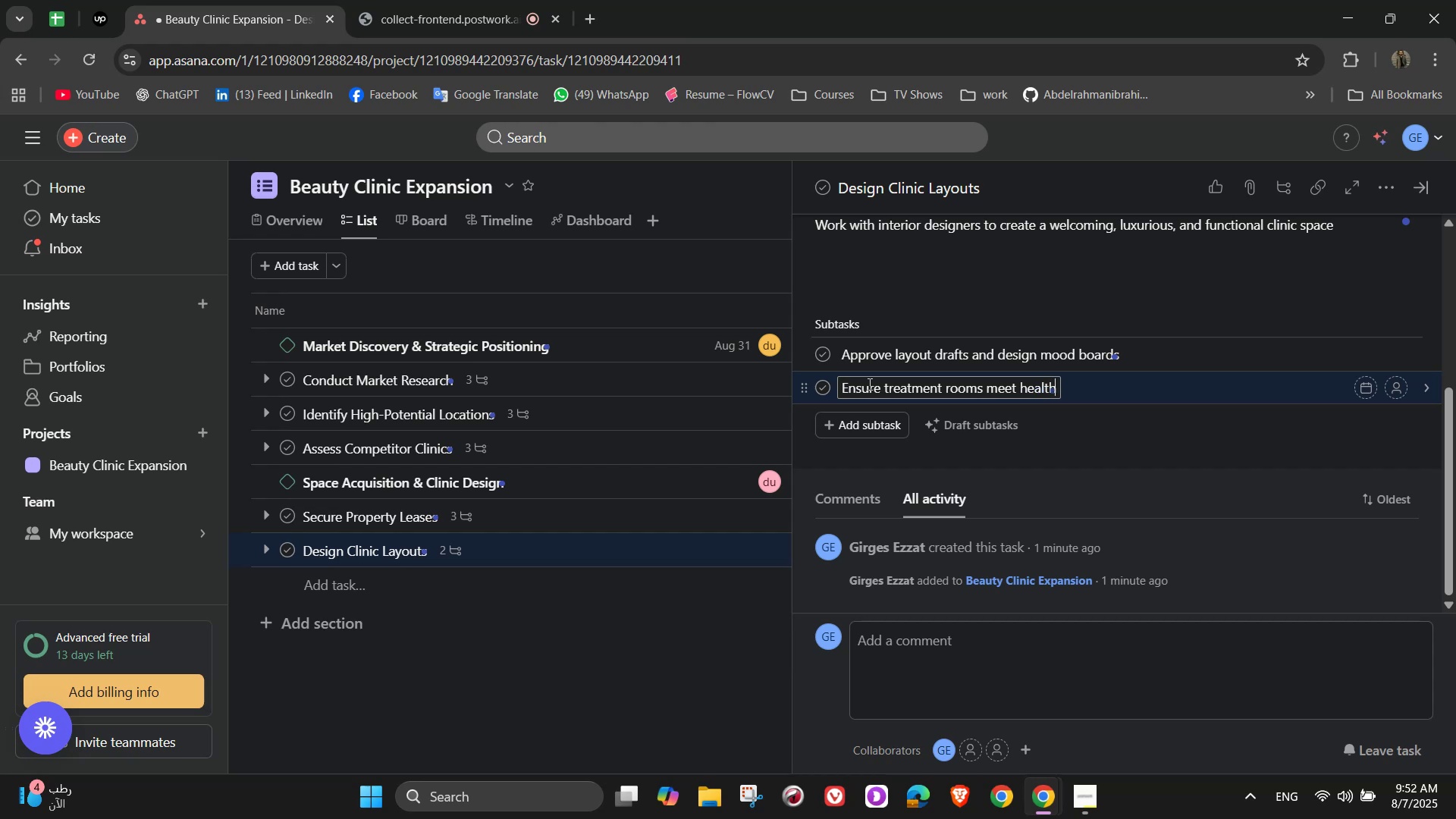 
type( standards)
 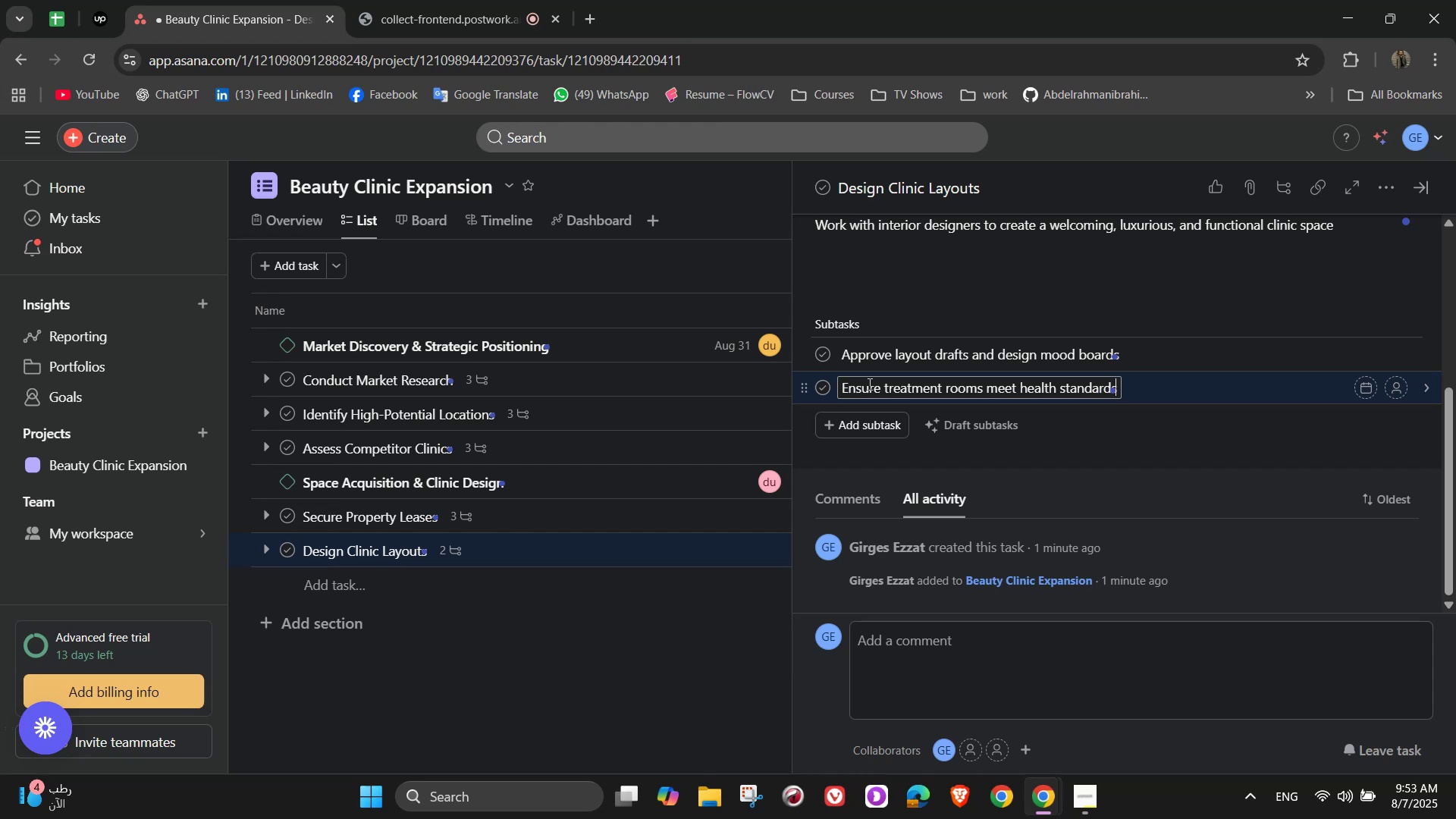 
key(NumpadEnter)
 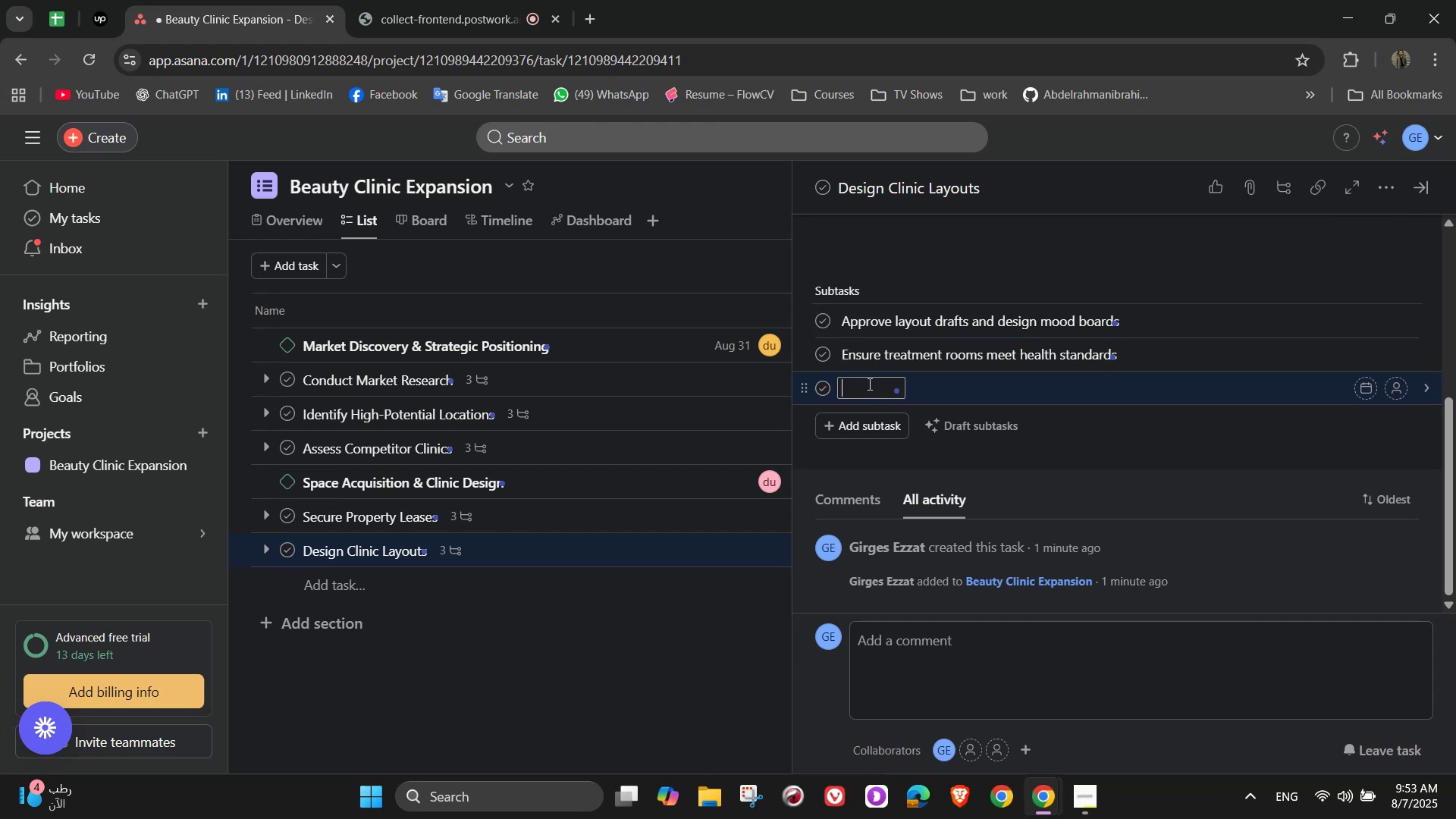 
type(Integrate brand colors and aethe)
 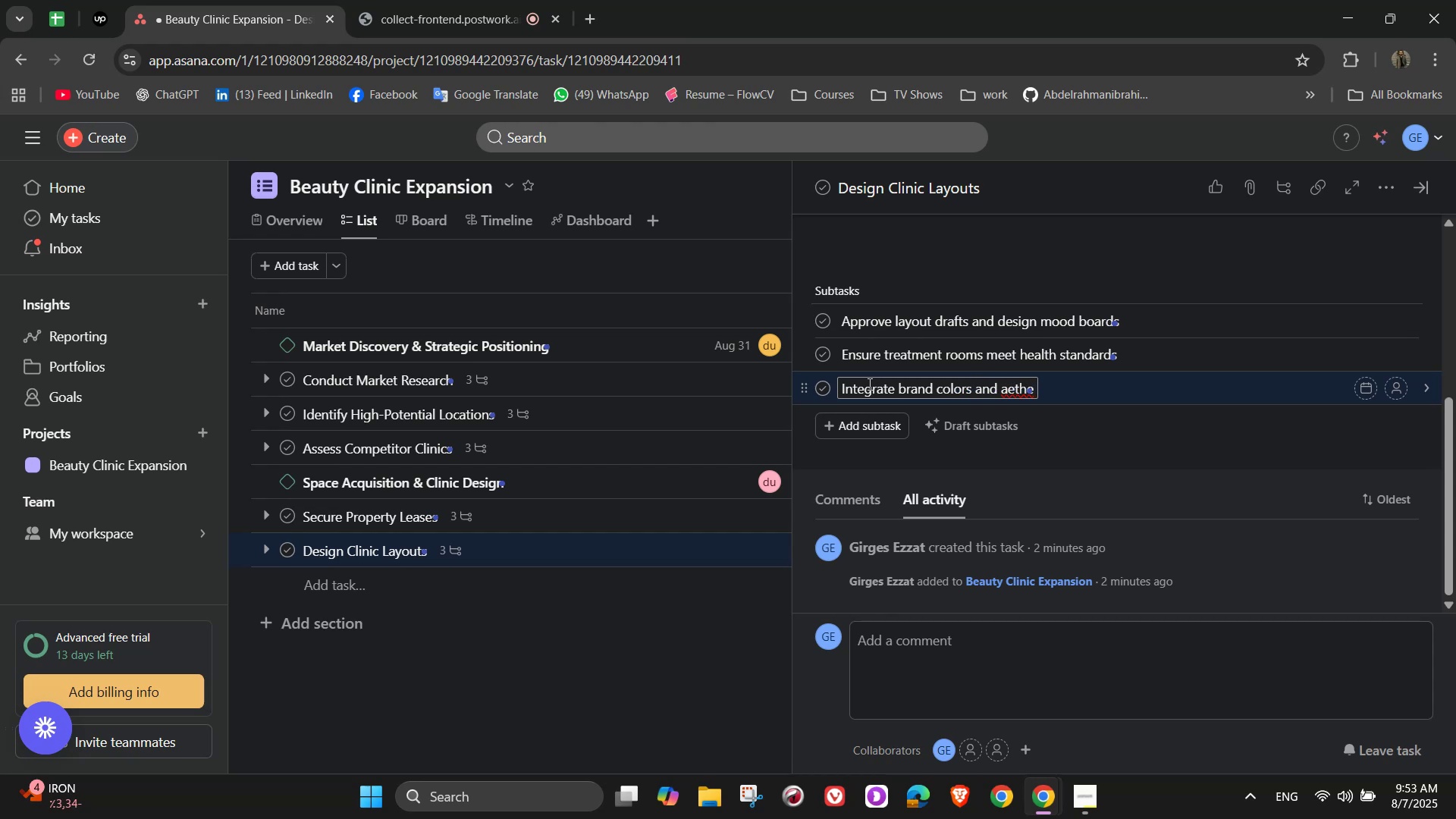 
key(Backspace)
key(Backspace)
key(Backspace)
type(sth)
 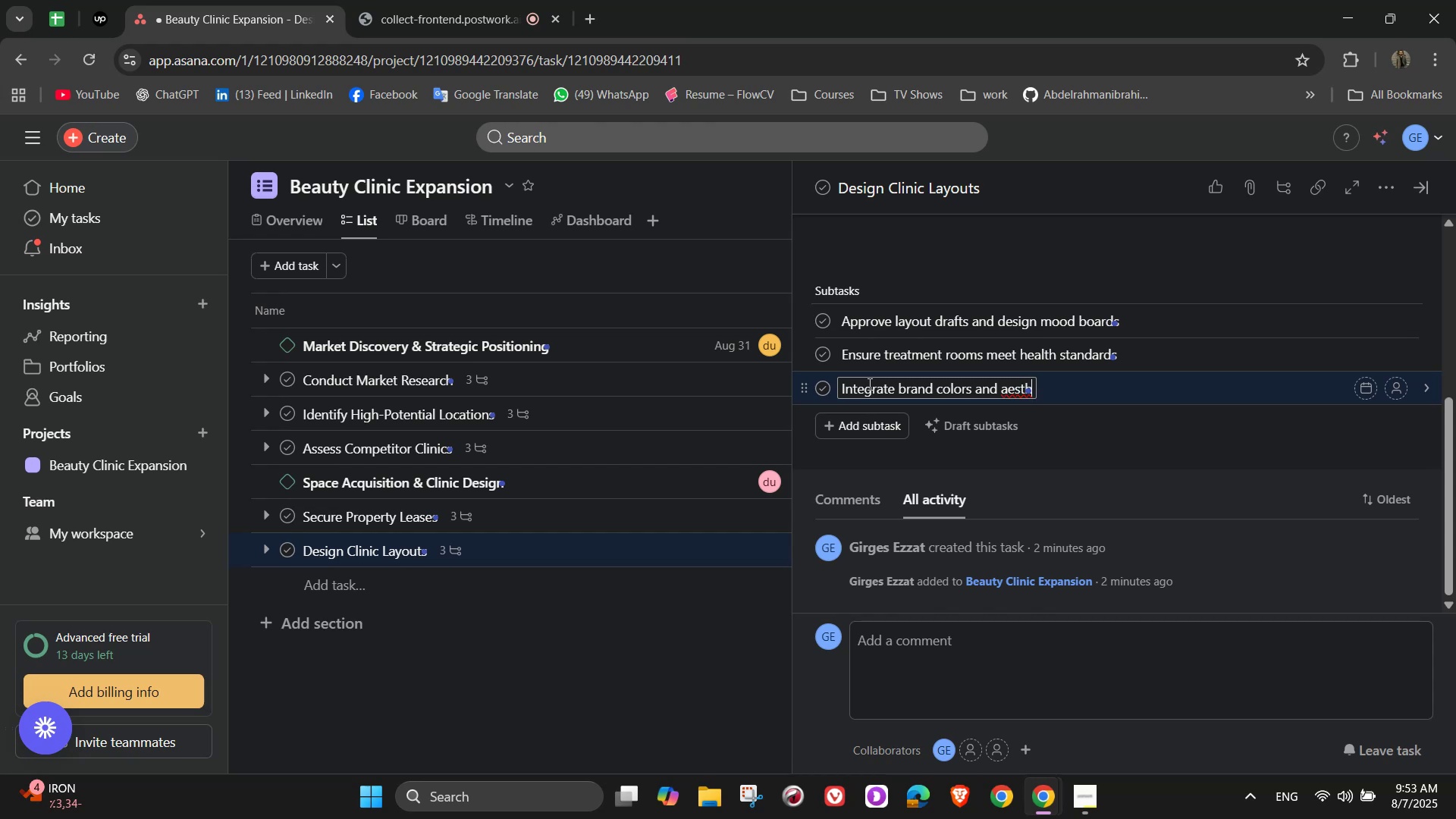 
wait(13.0)
 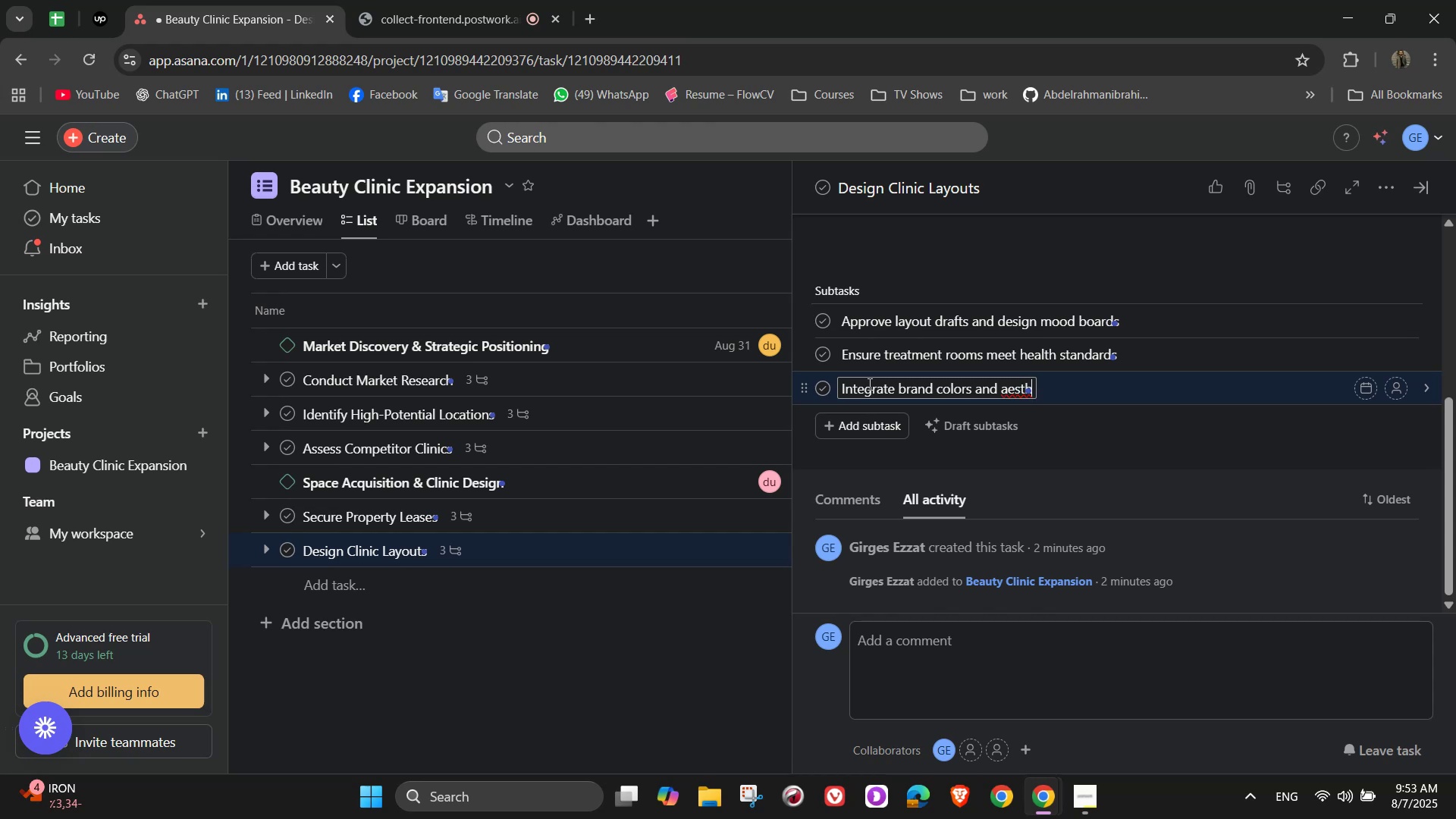 
type(etics)
 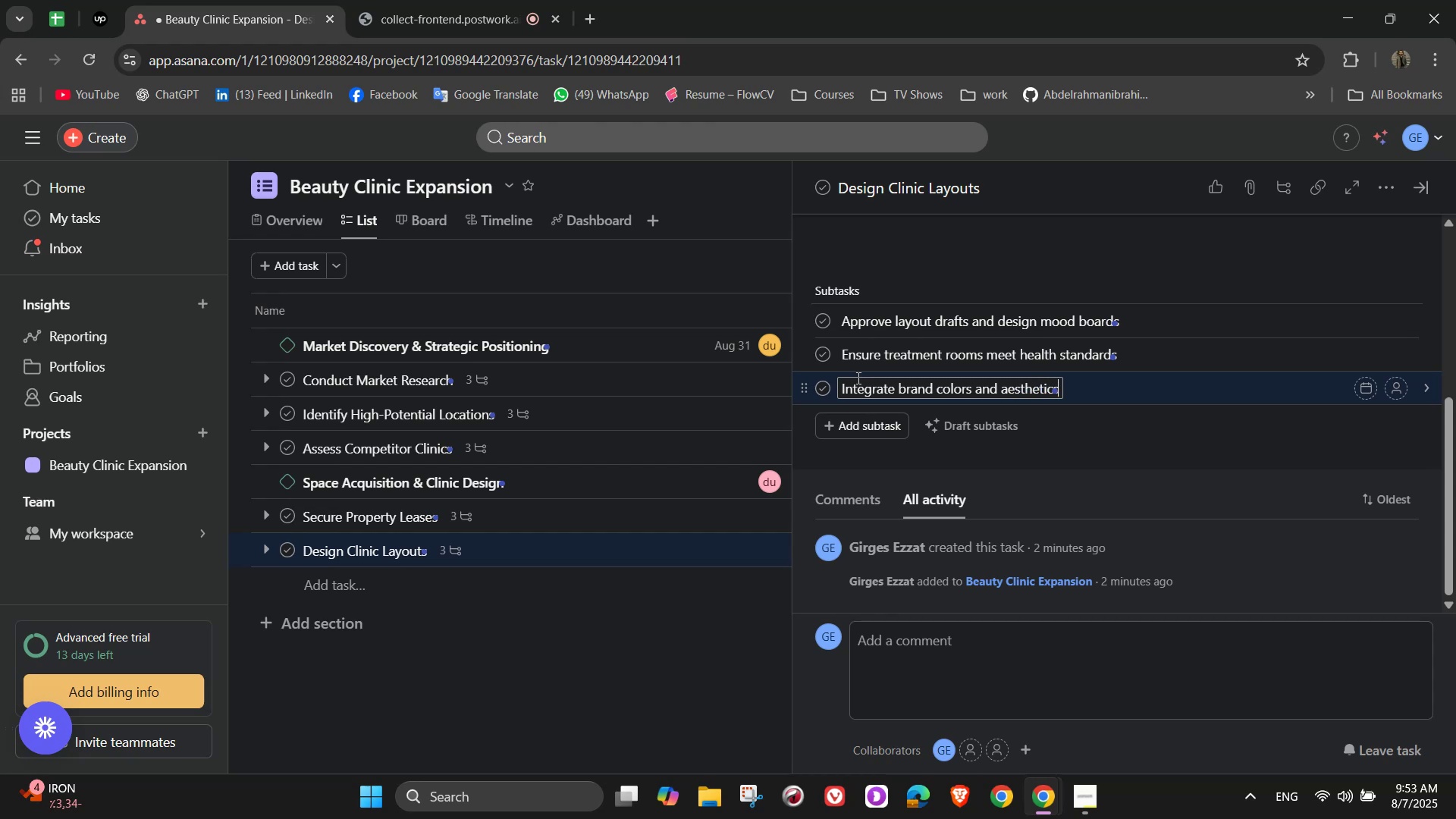 
mouse_move([775, 362])
 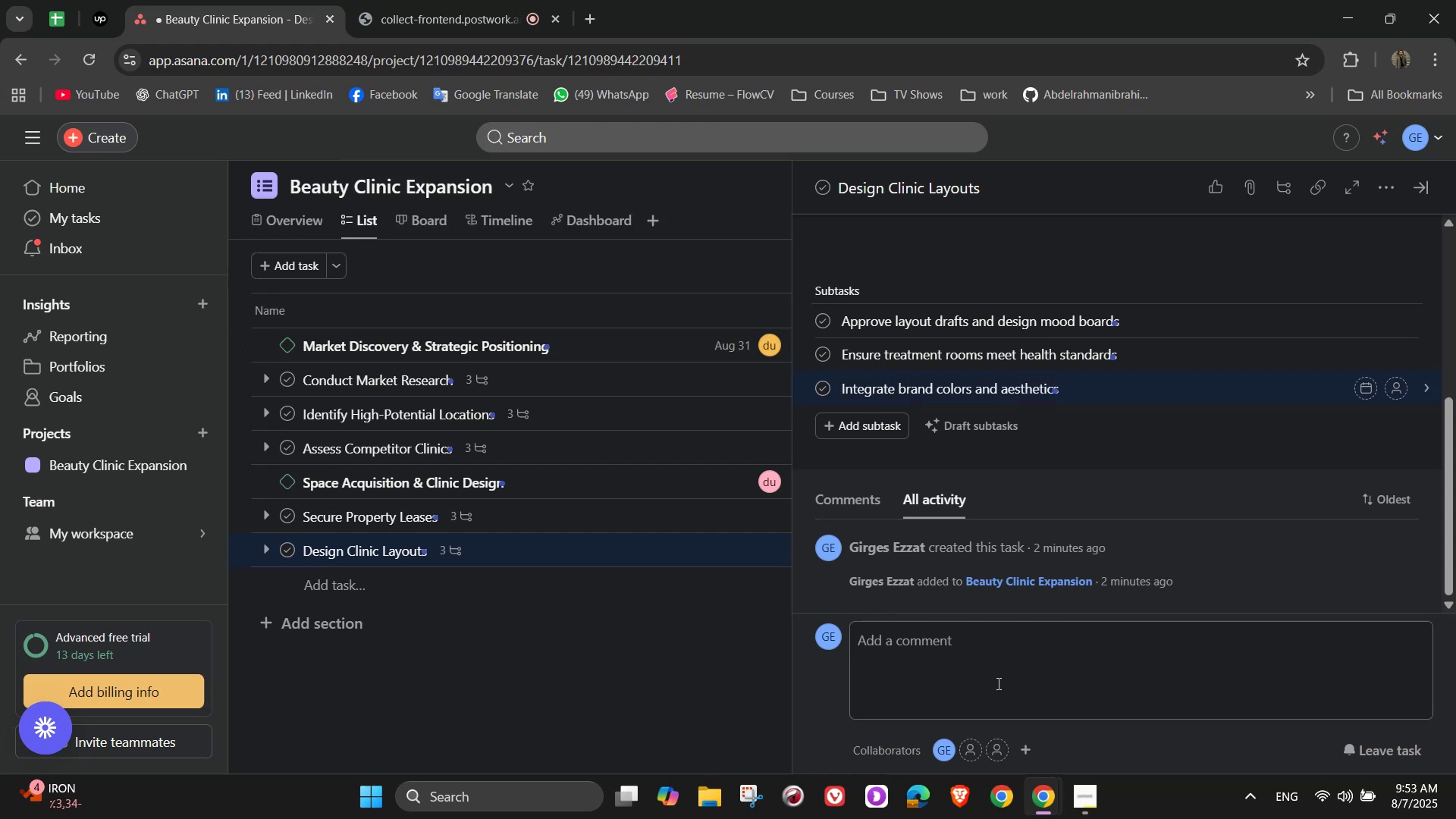 
left_click([1087, 457])
 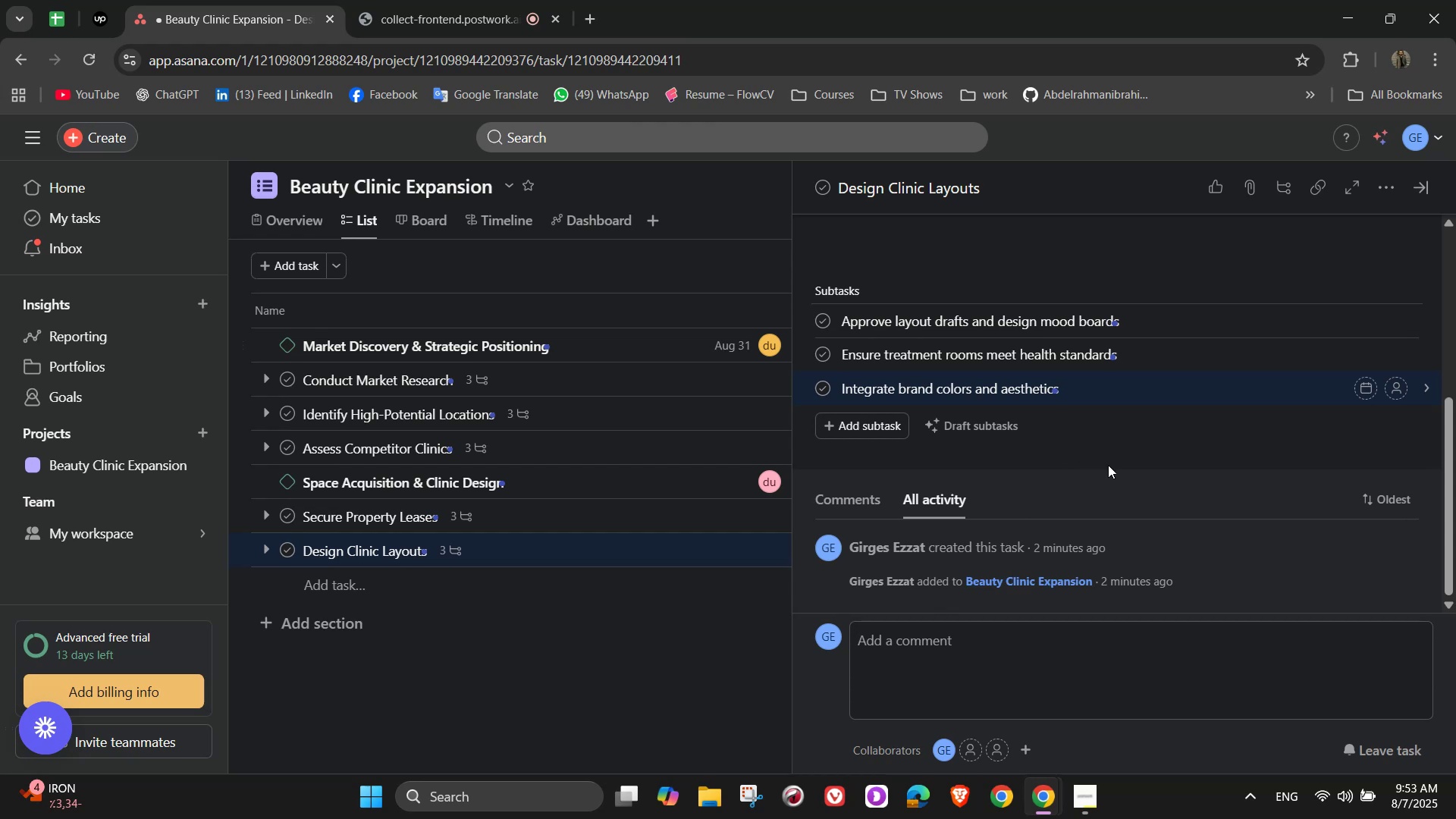 
scroll: coordinate [1108, 465], scroll_direction: up, amount: 5.0
 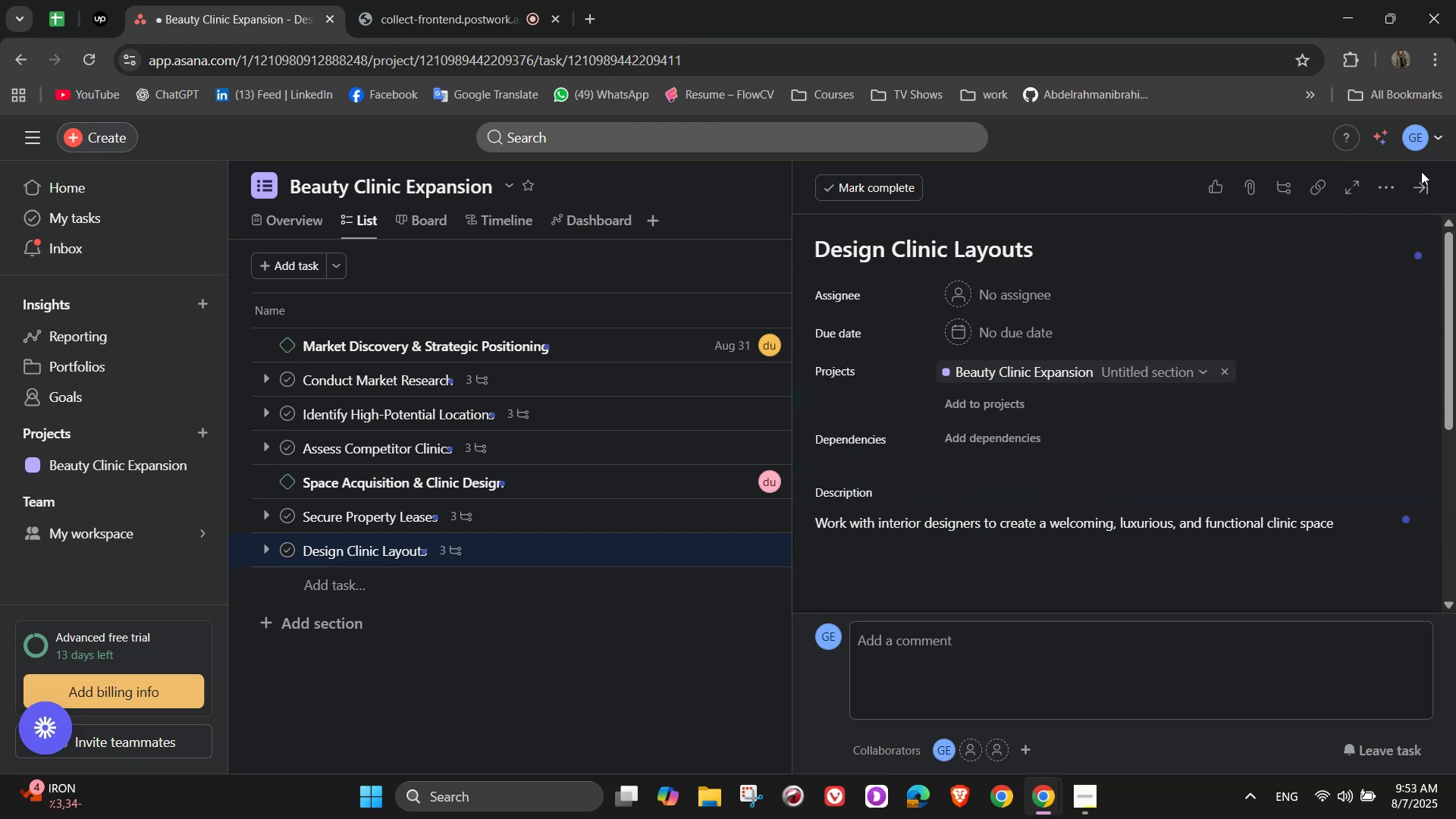 
left_click([1428, 186])
 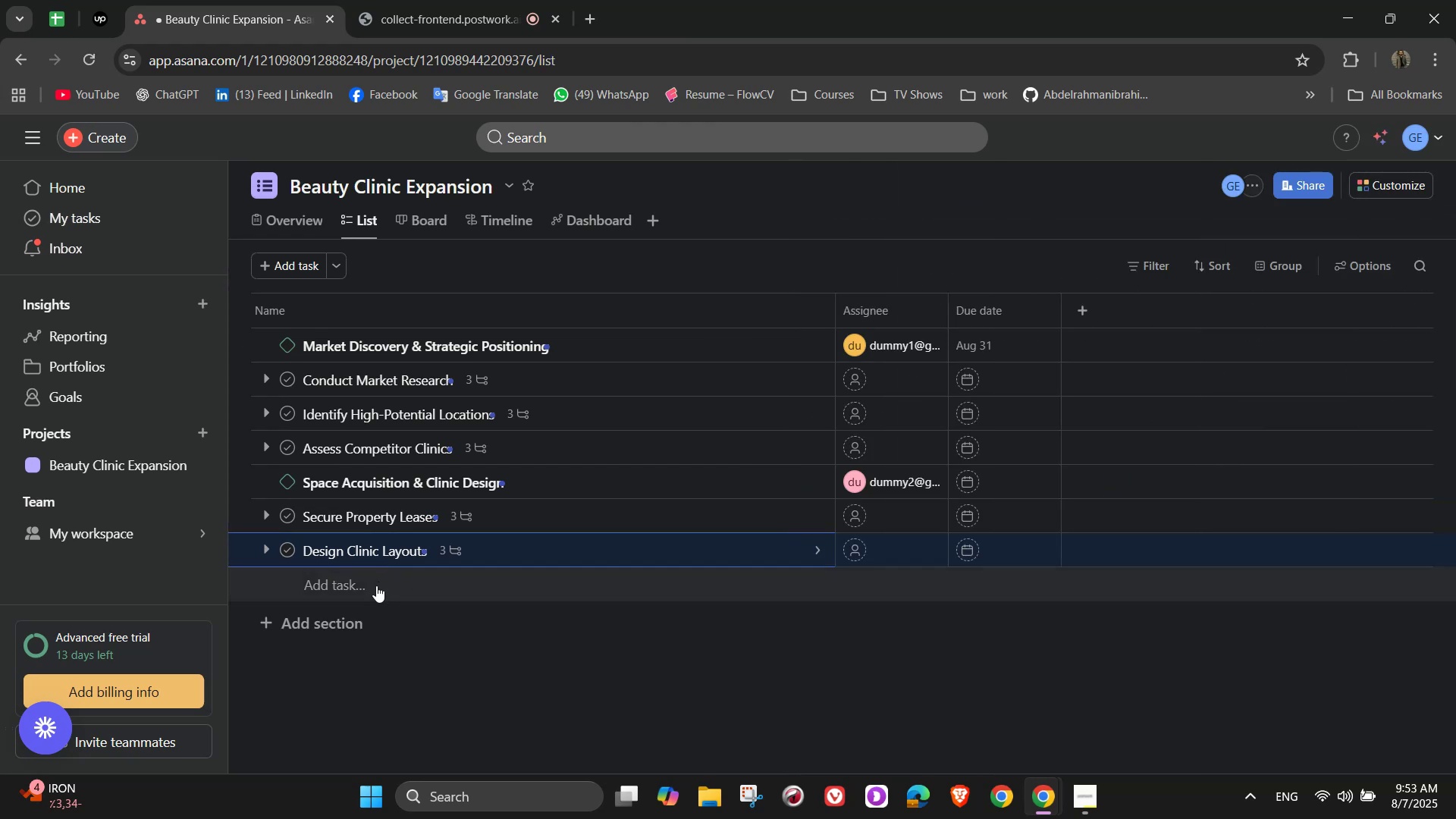 
wait(5.1)
 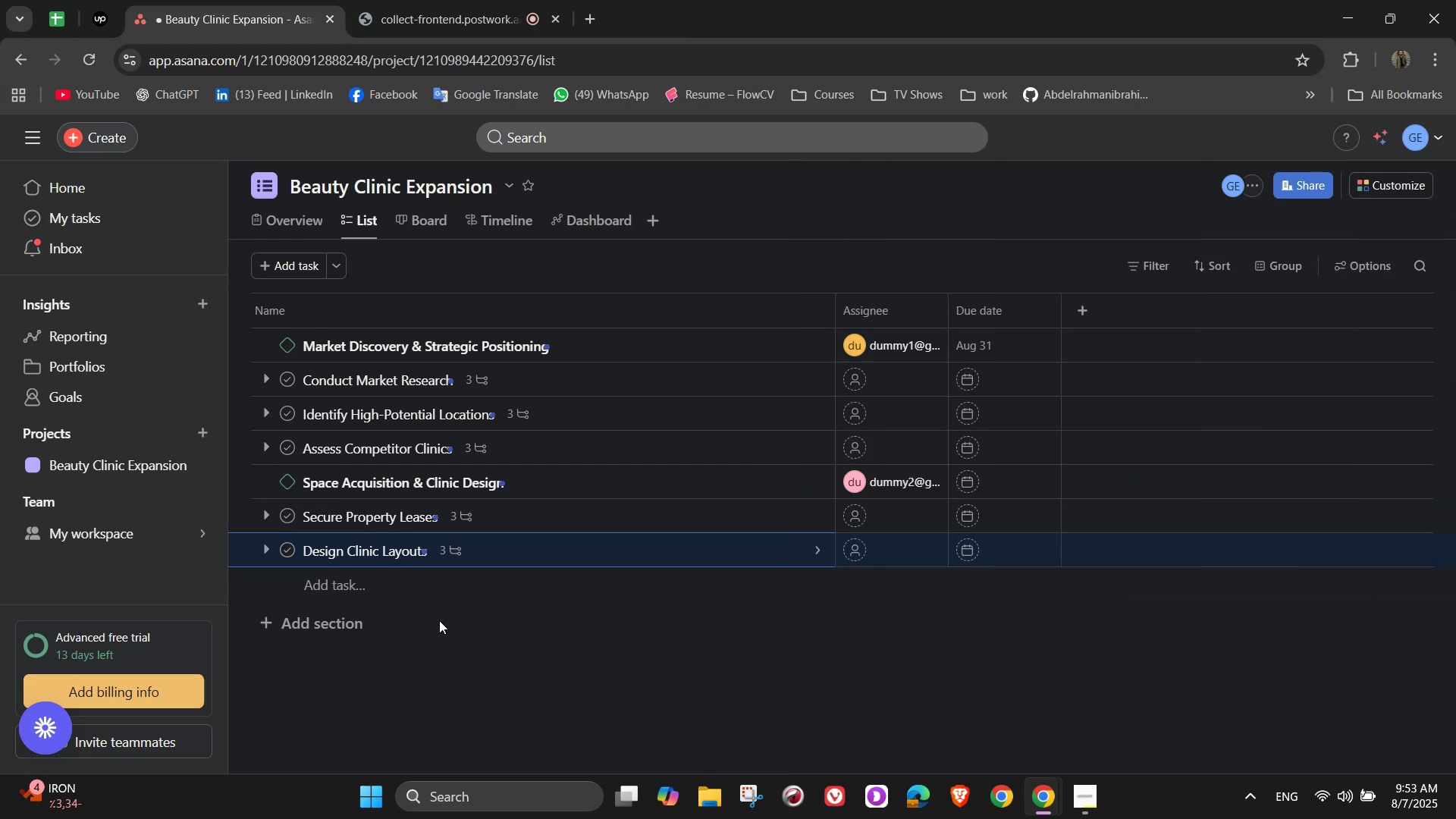 
left_click([376, 585])
 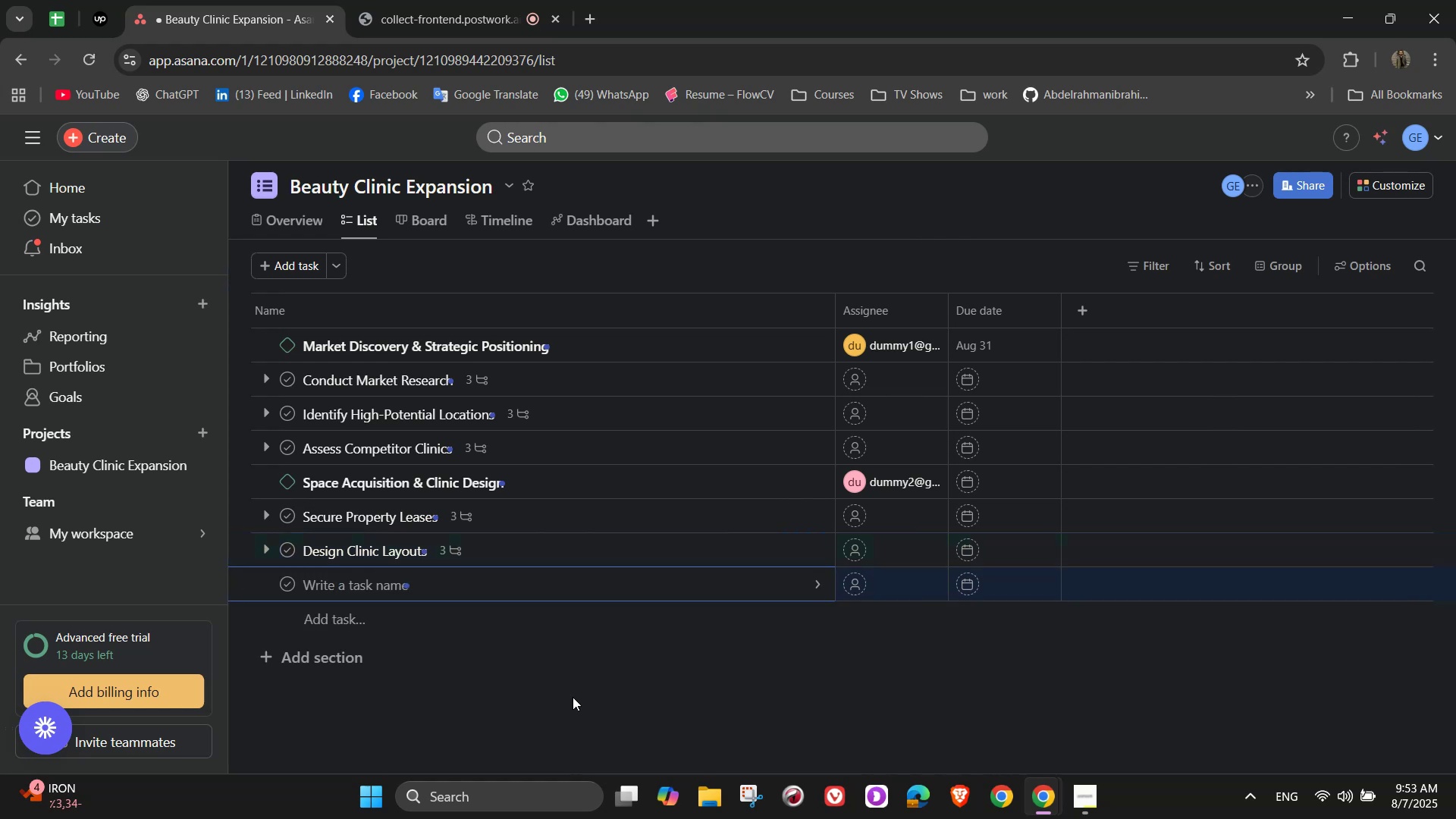 
type(Purchase Equipment & Furnishings)
 